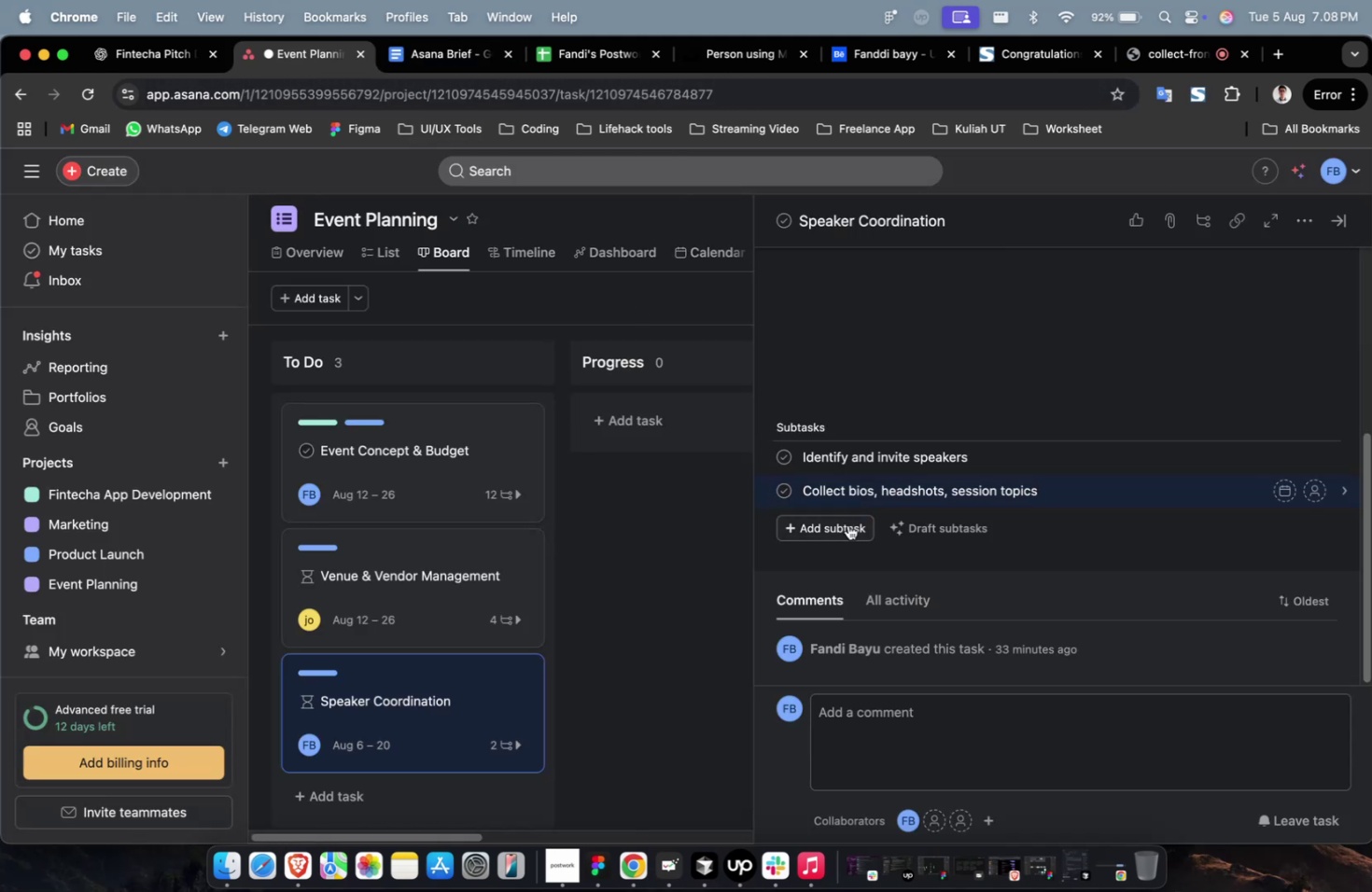 
key(Meta+V)
 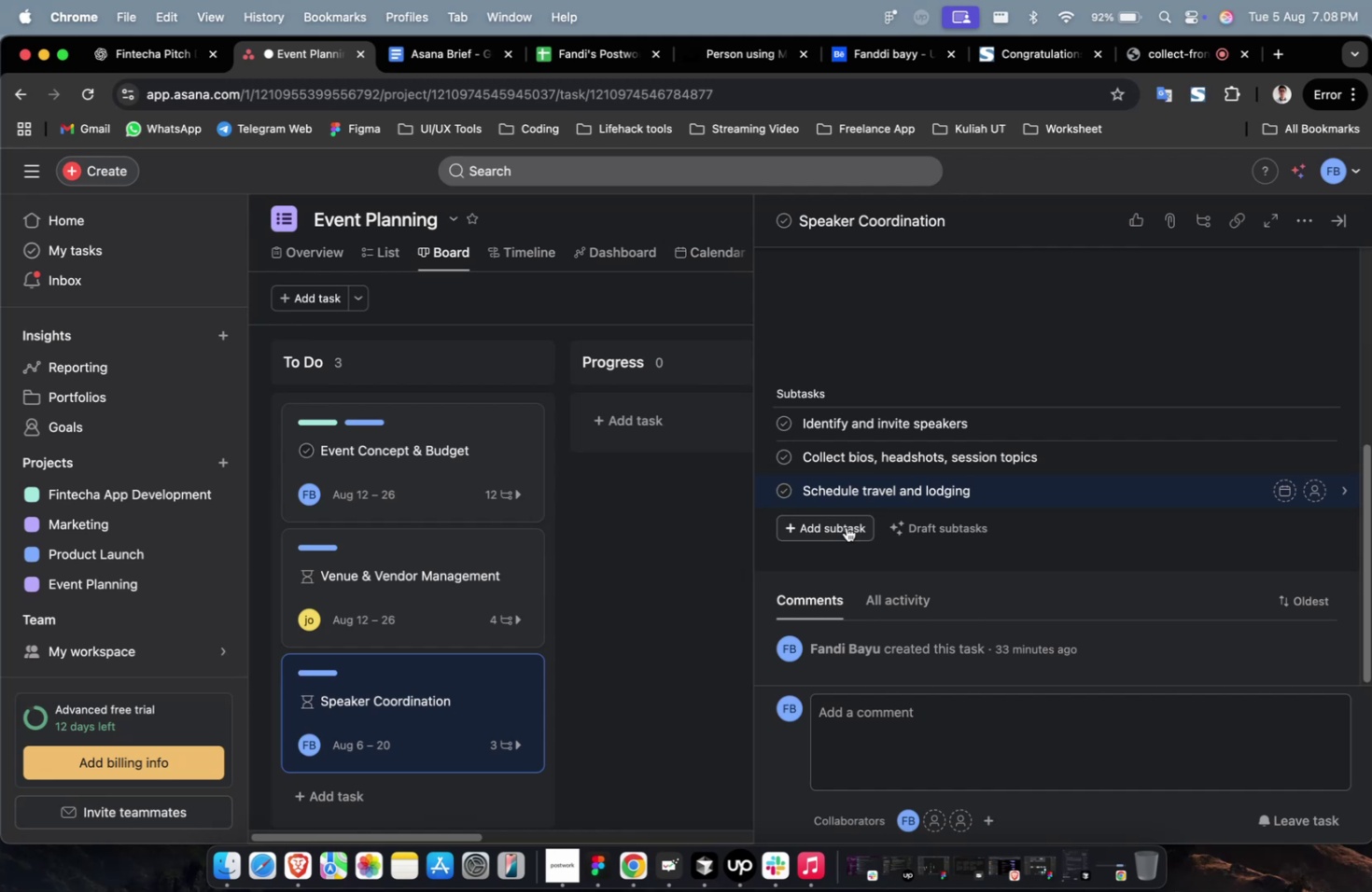 
wait(29.81)
 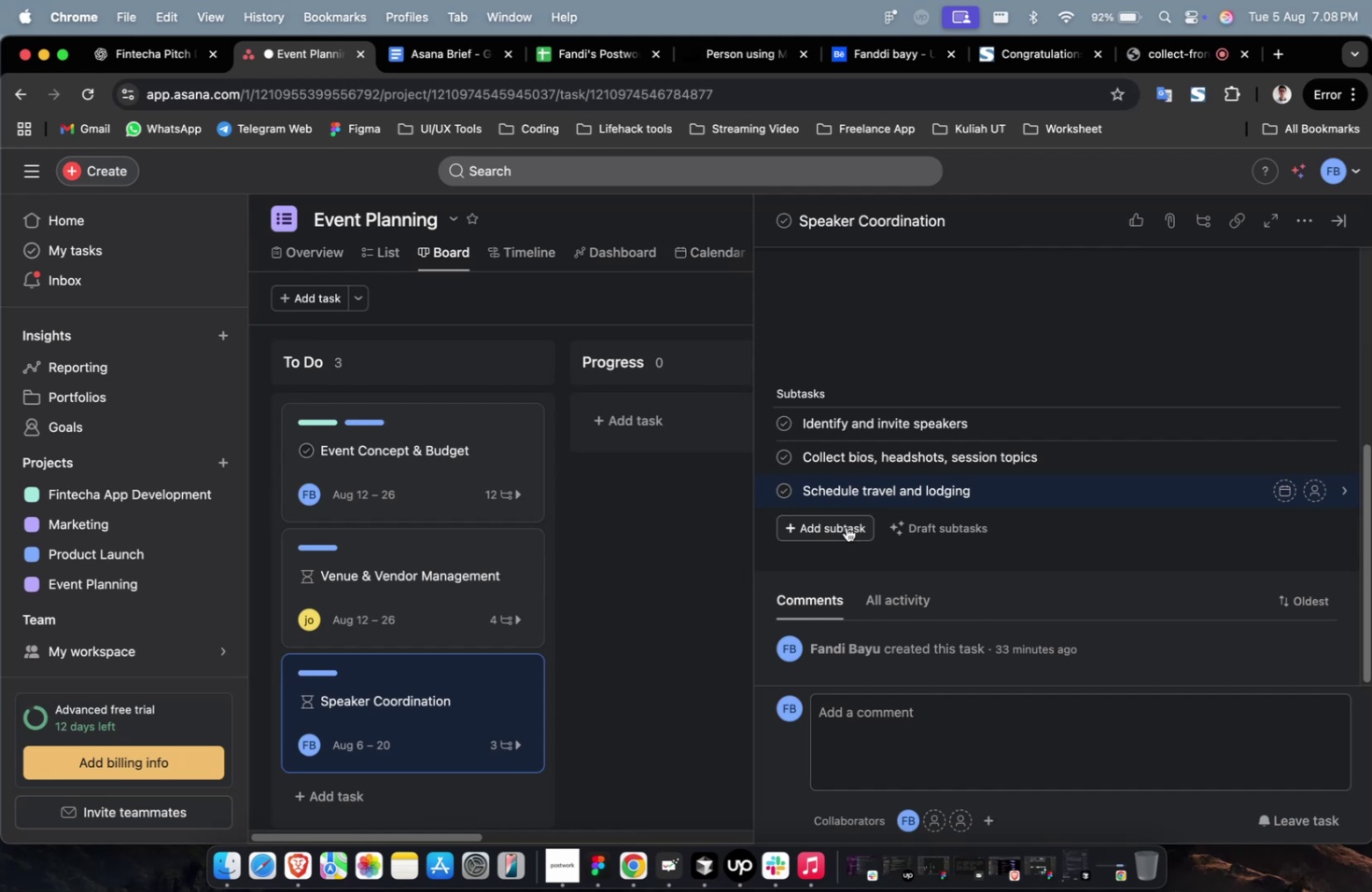 
scroll: coordinate [846, 526], scroll_direction: down, amount: 3.0
 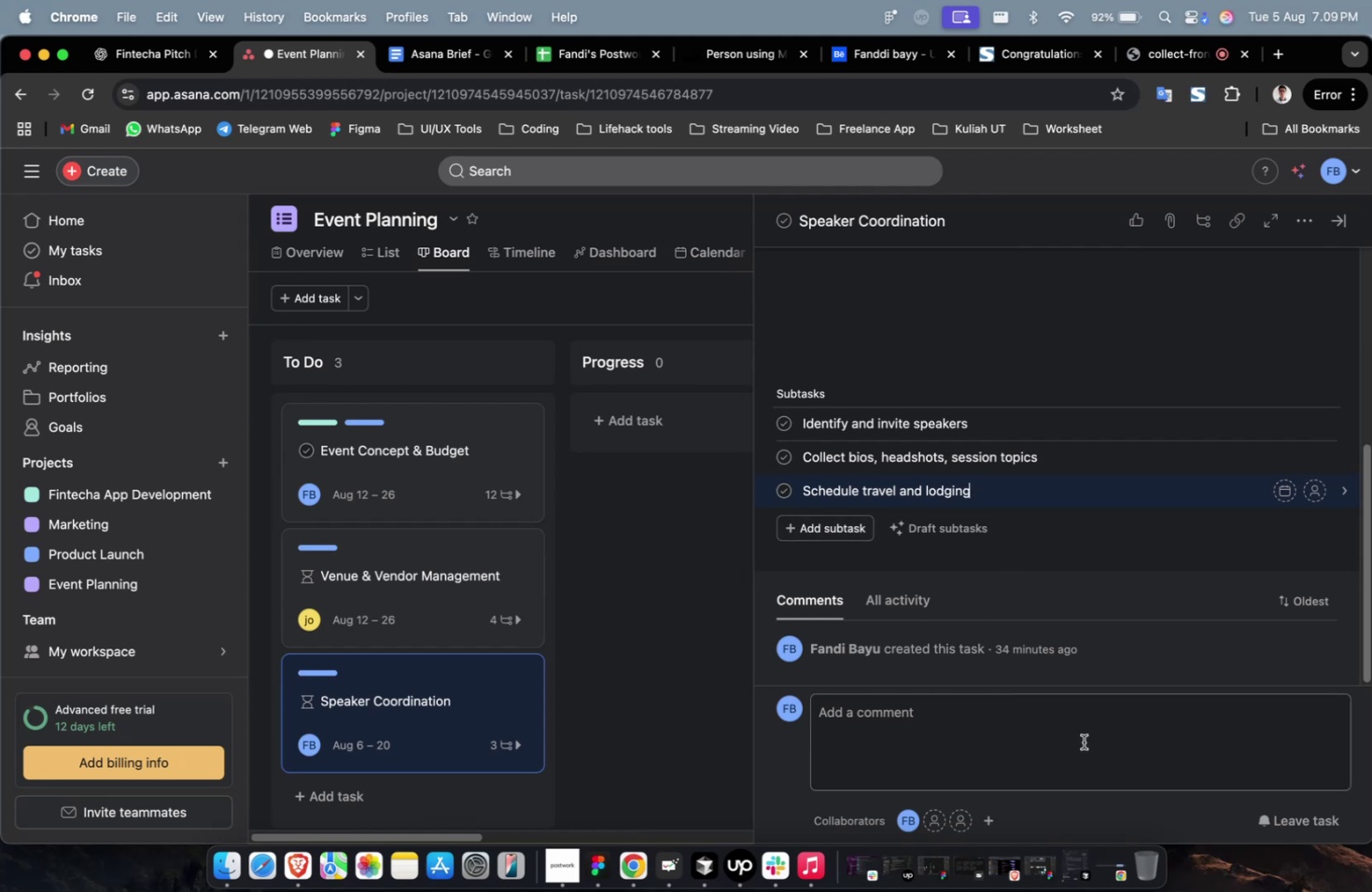 
left_click([1068, 699])
 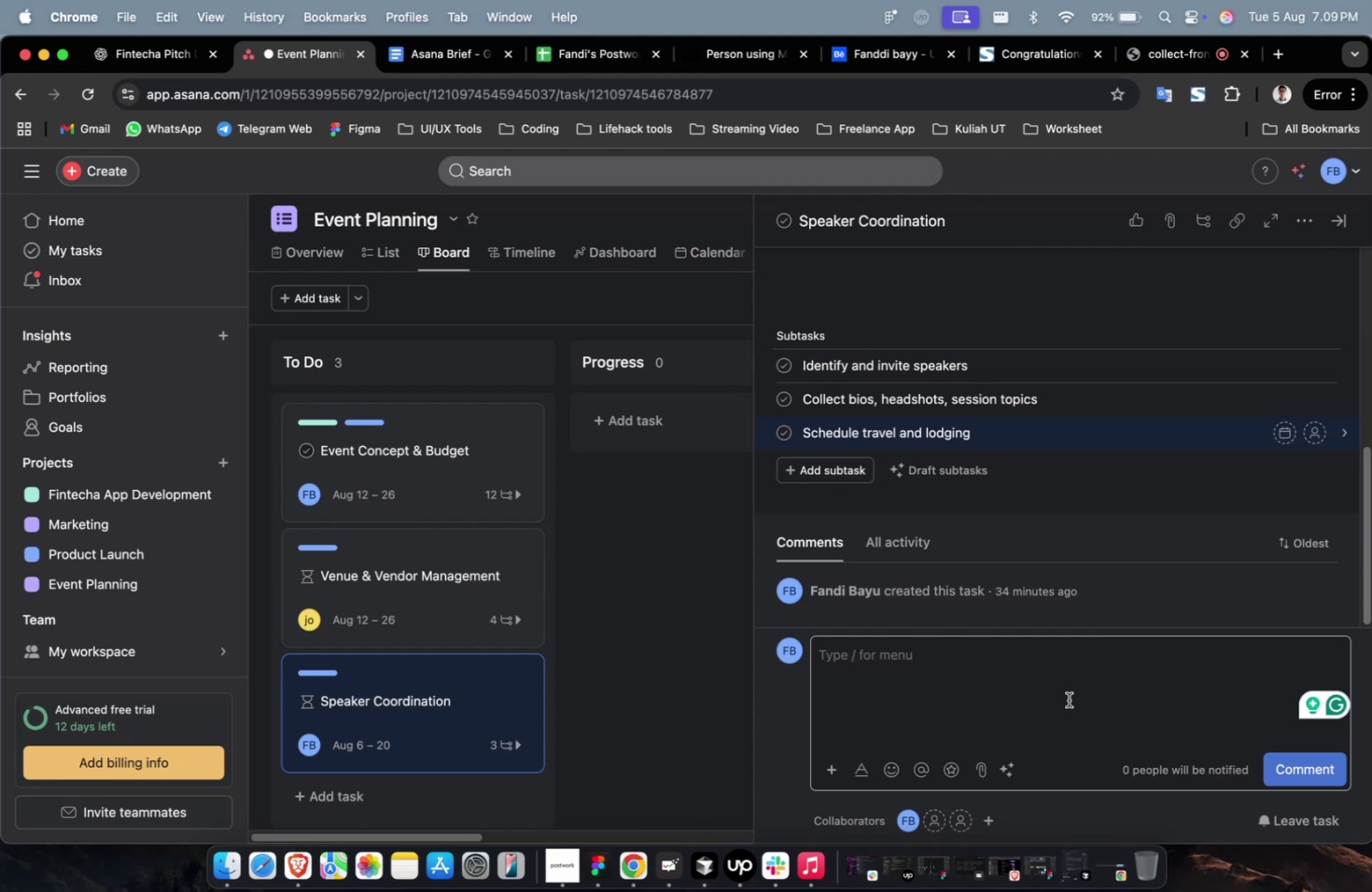 
wait(31.49)
 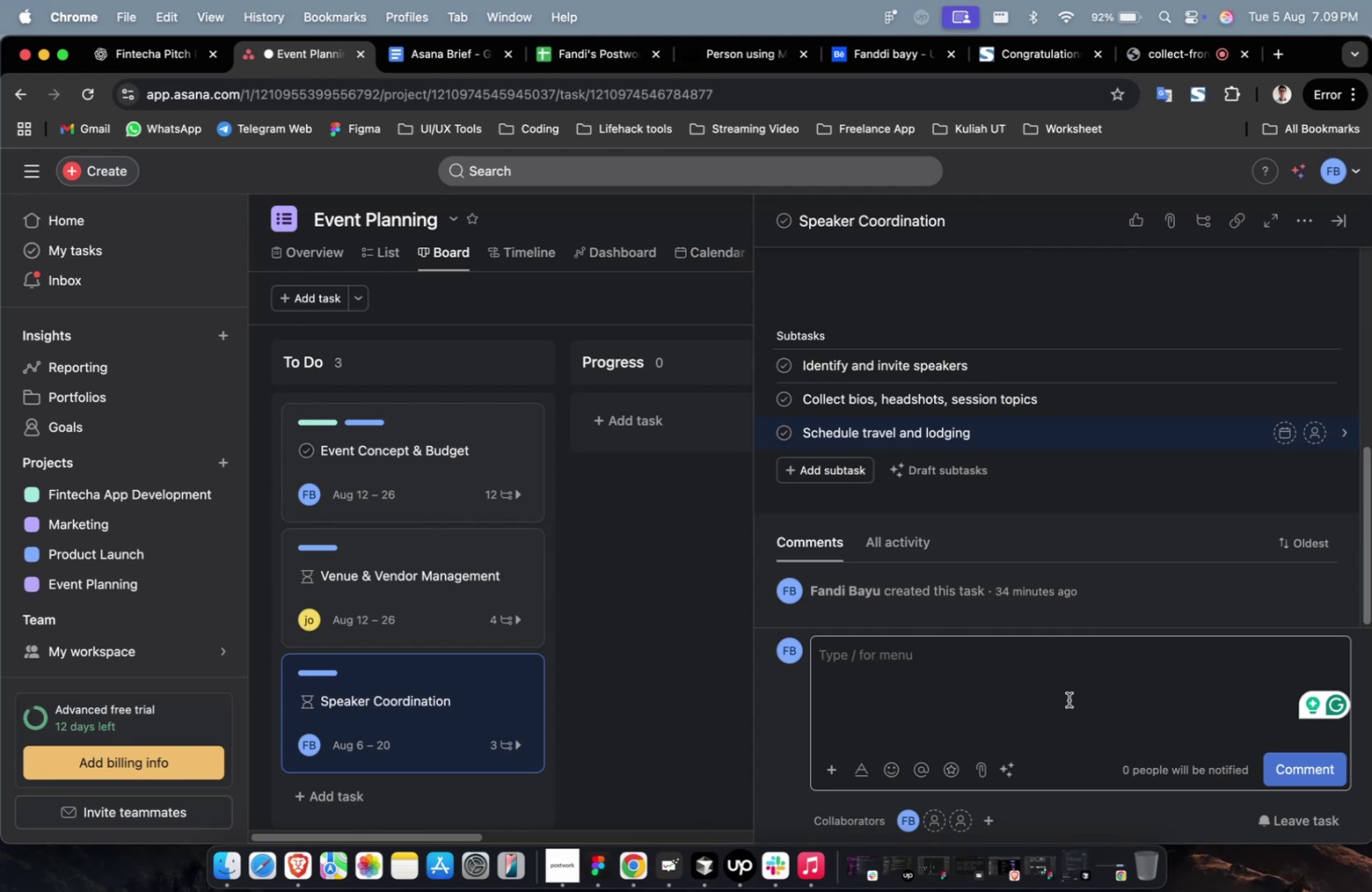 
scroll: coordinate [1024, 639], scroll_direction: down, amount: 4.0
 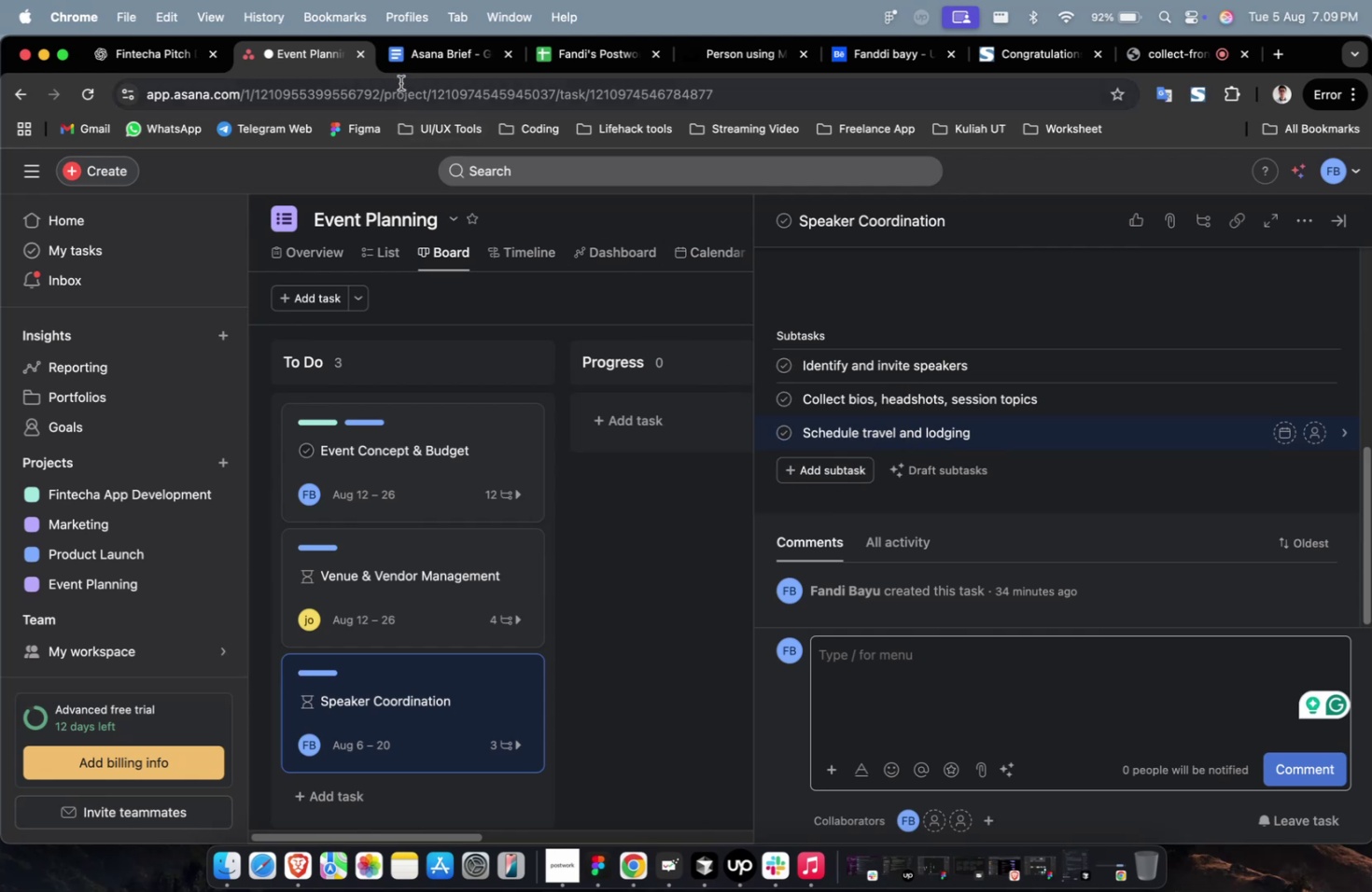 
wait(7.07)
 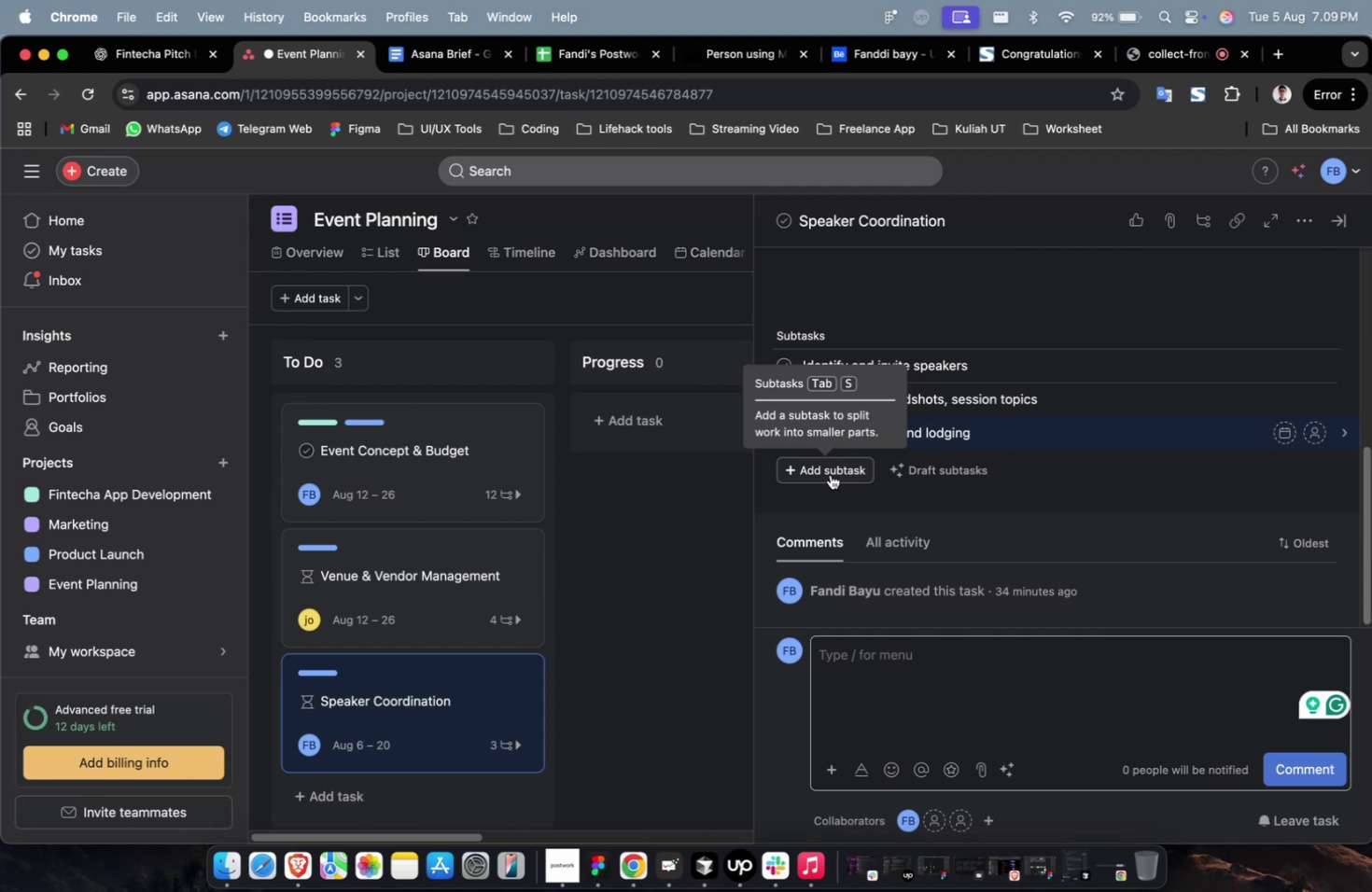 
left_click([125, 48])
 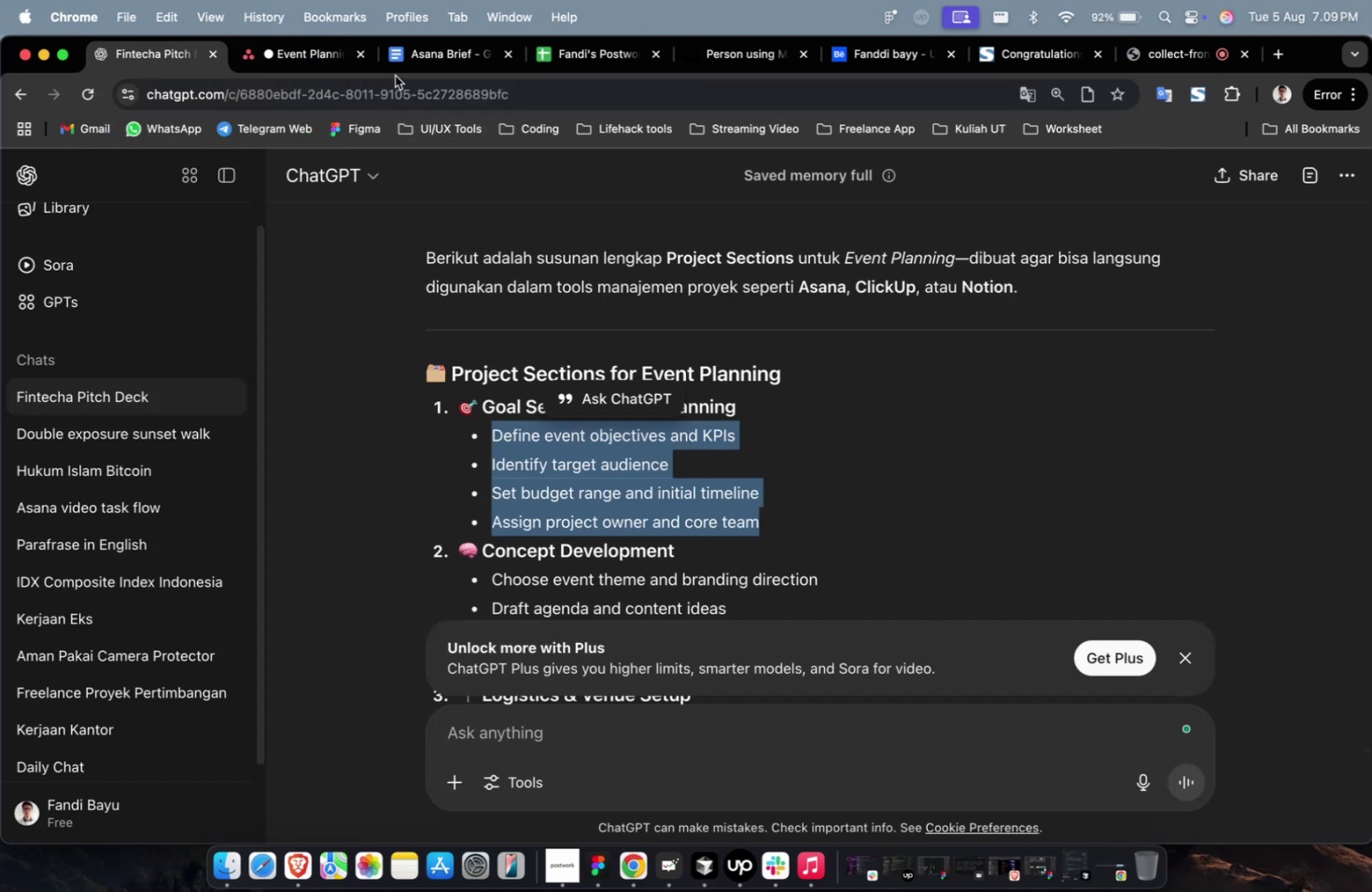 
left_click([457, 59])
 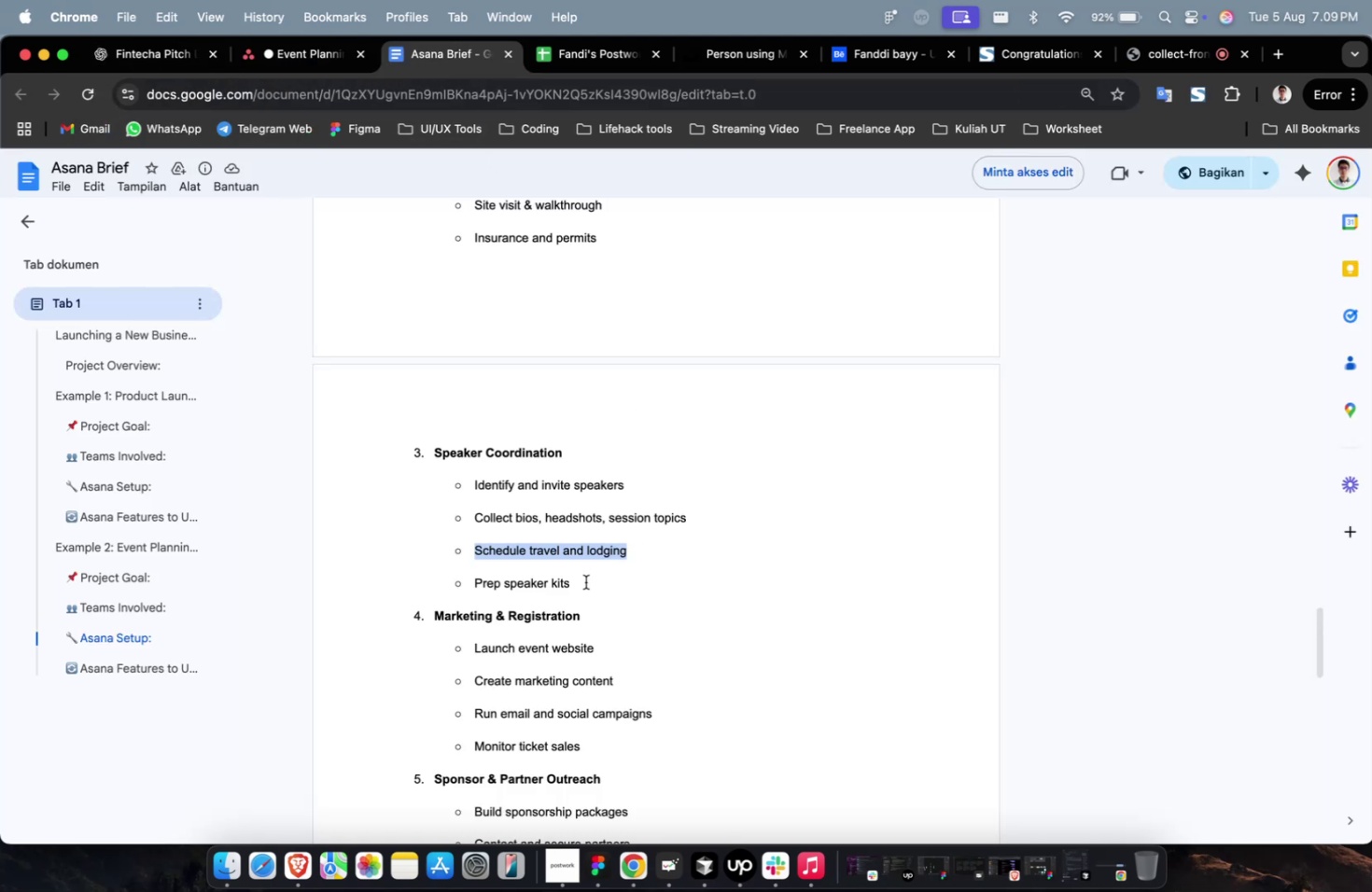 
left_click_drag(start_coordinate=[583, 586], to_coordinate=[476, 590])
 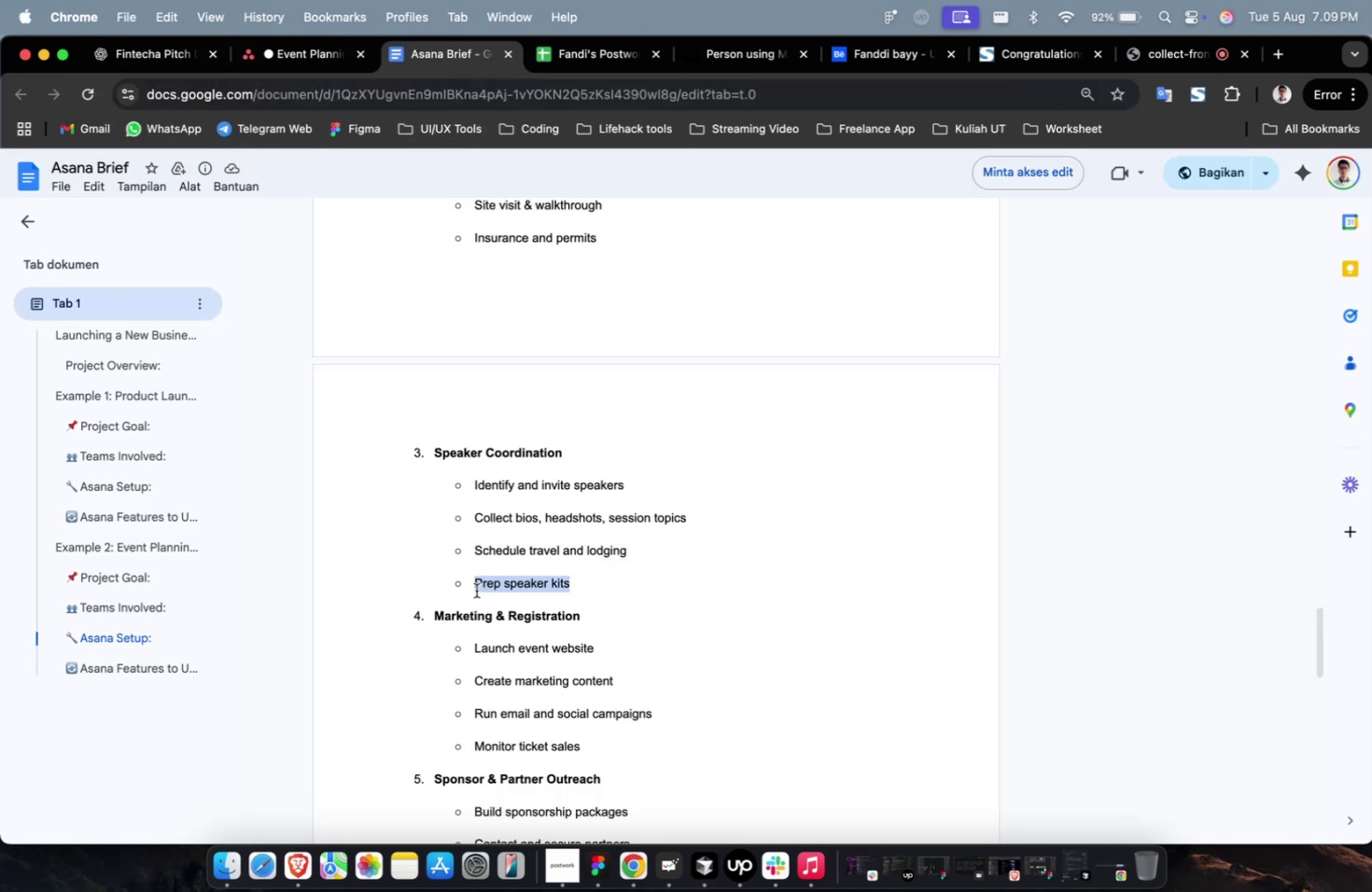 
key(Meta+C)
 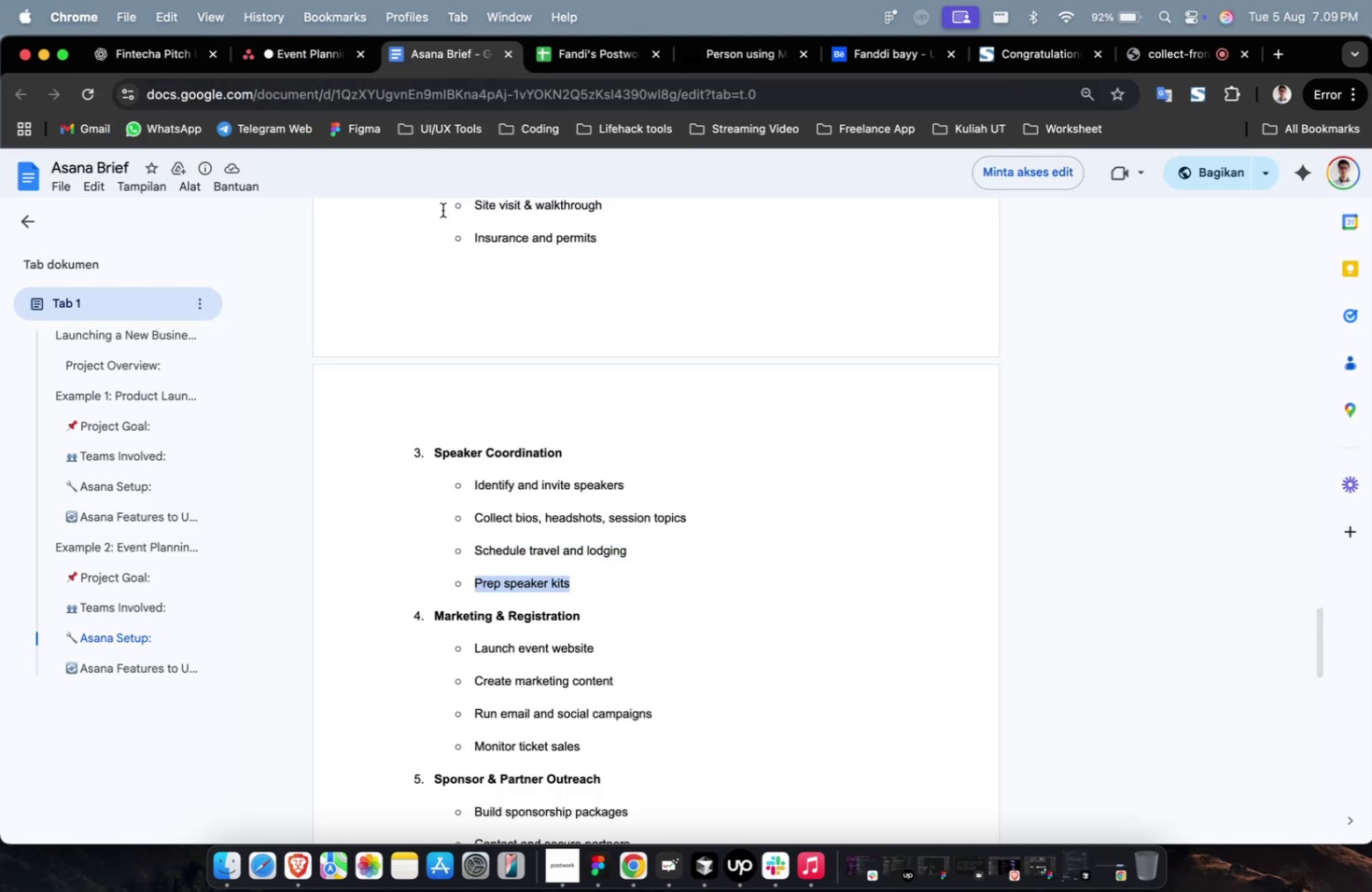 
key(Meta+C)
 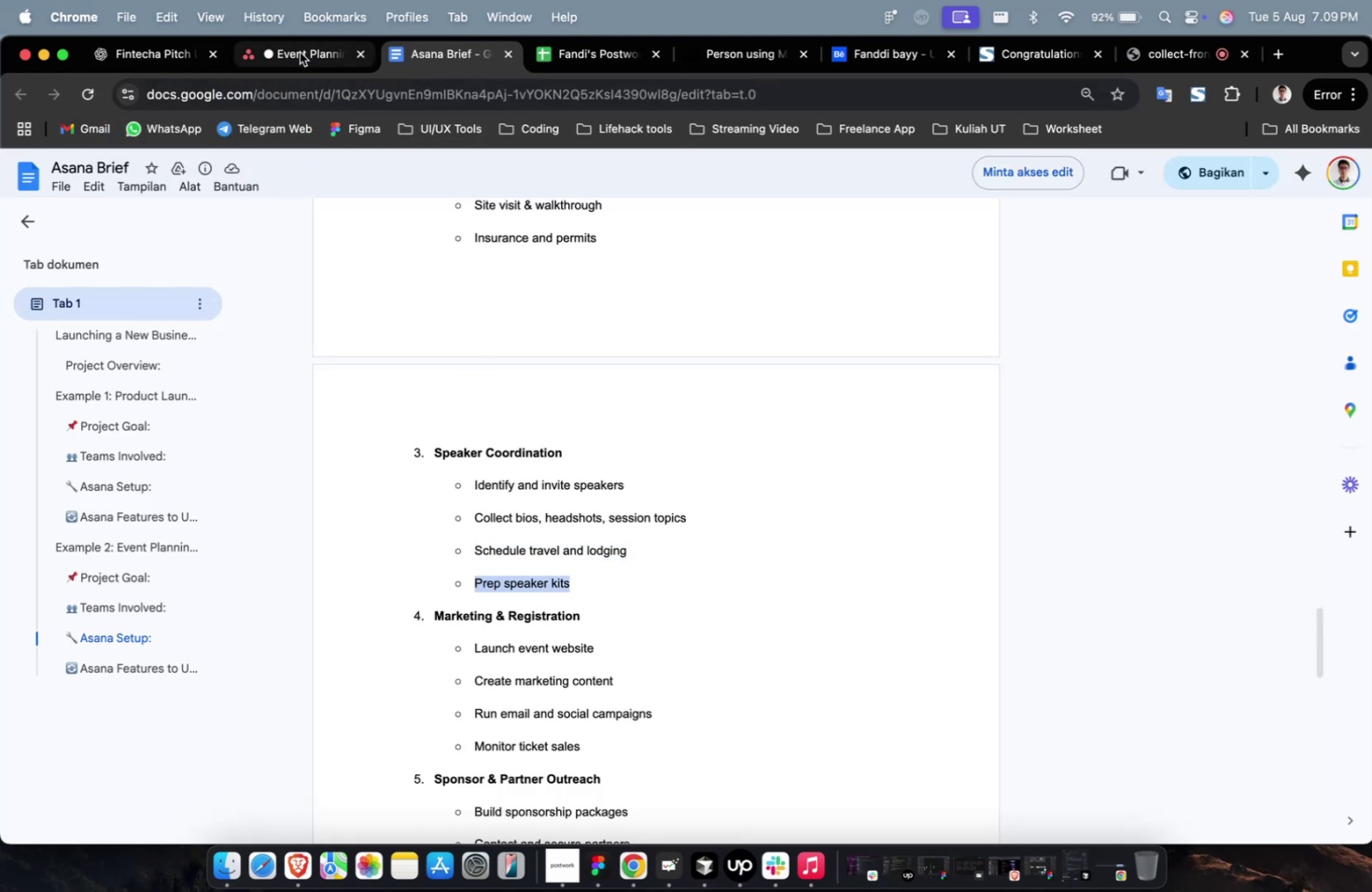 
left_click([301, 50])
 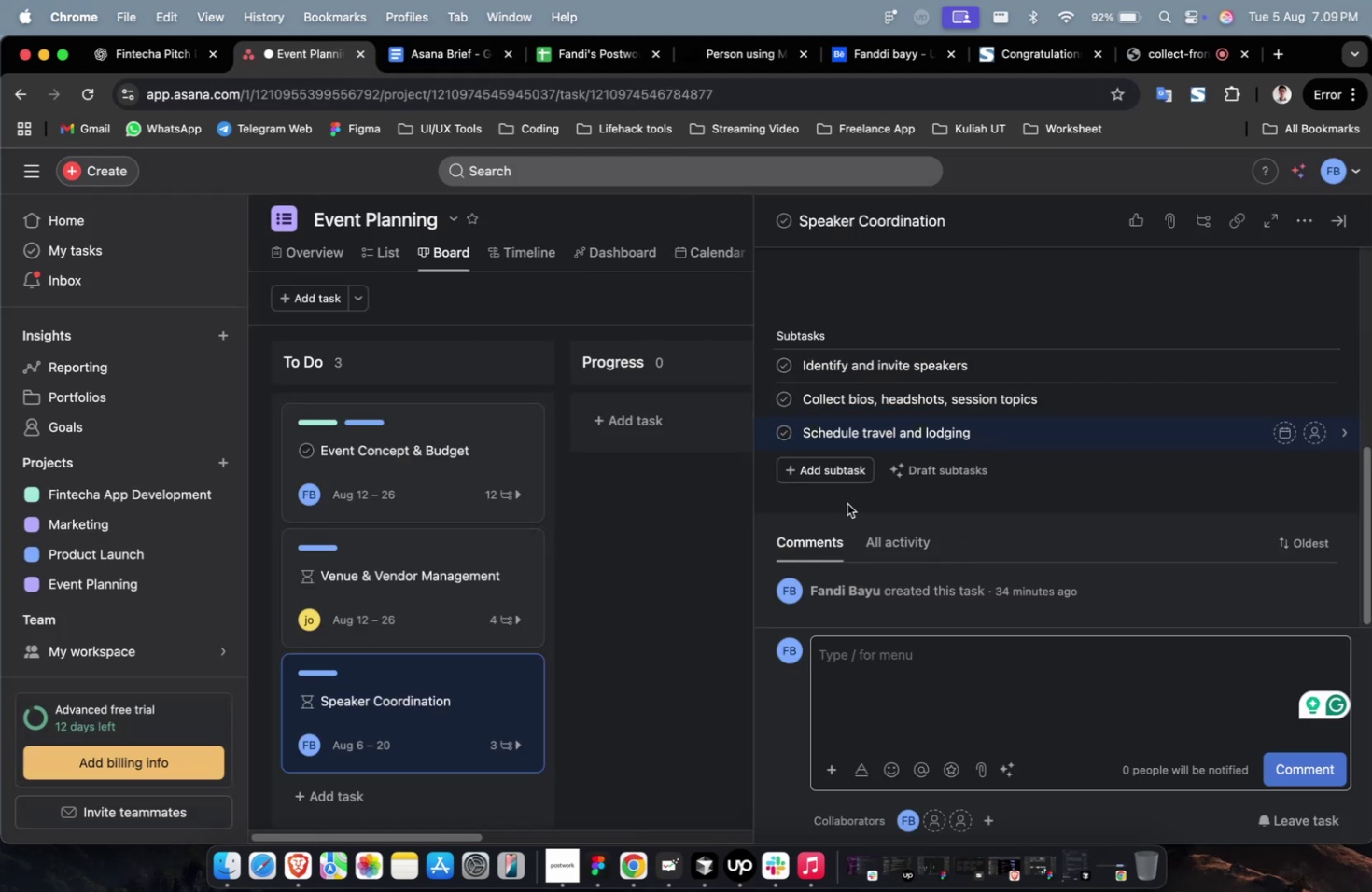 
left_click([841, 467])
 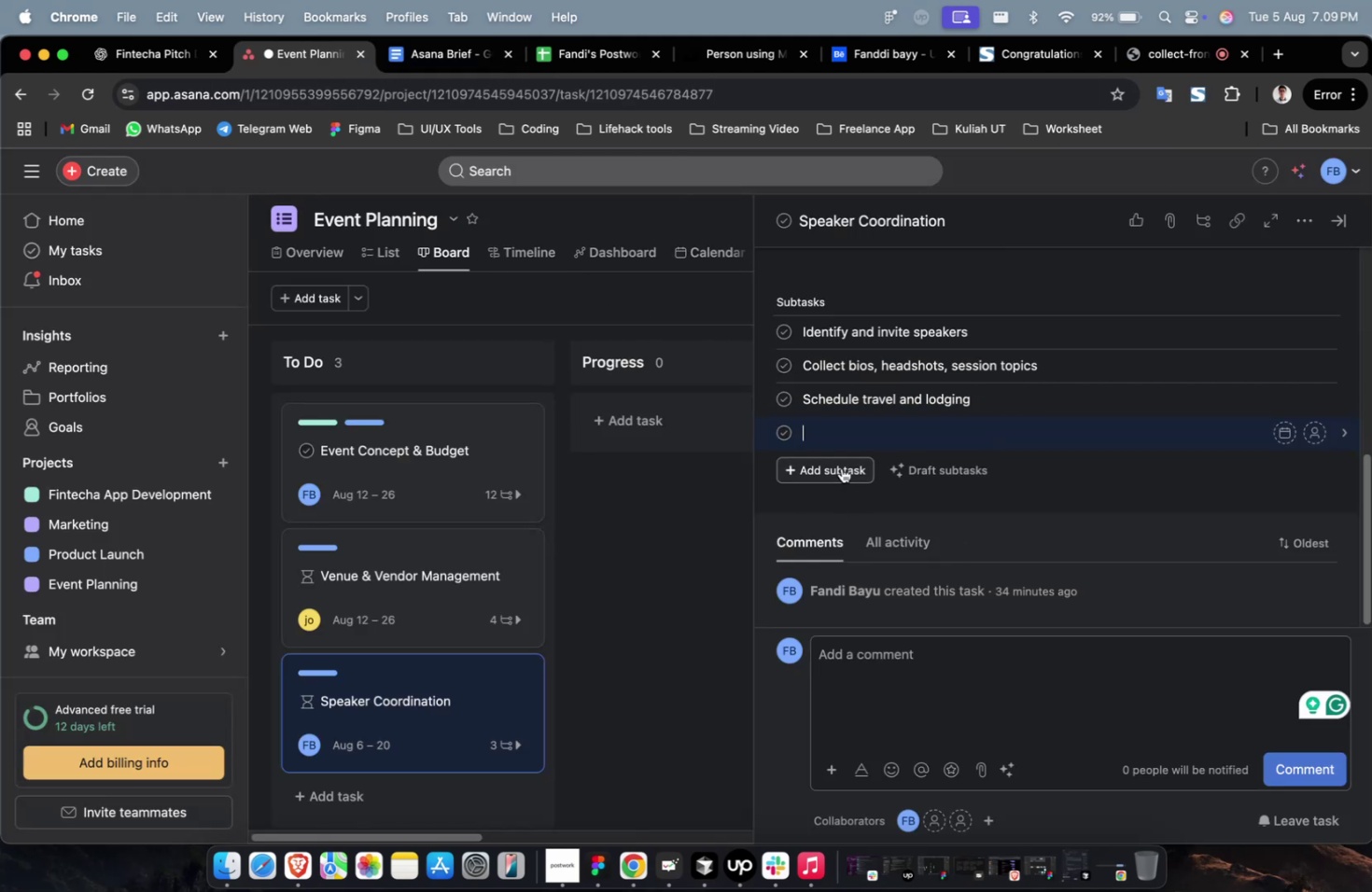 
key(Meta+V)
 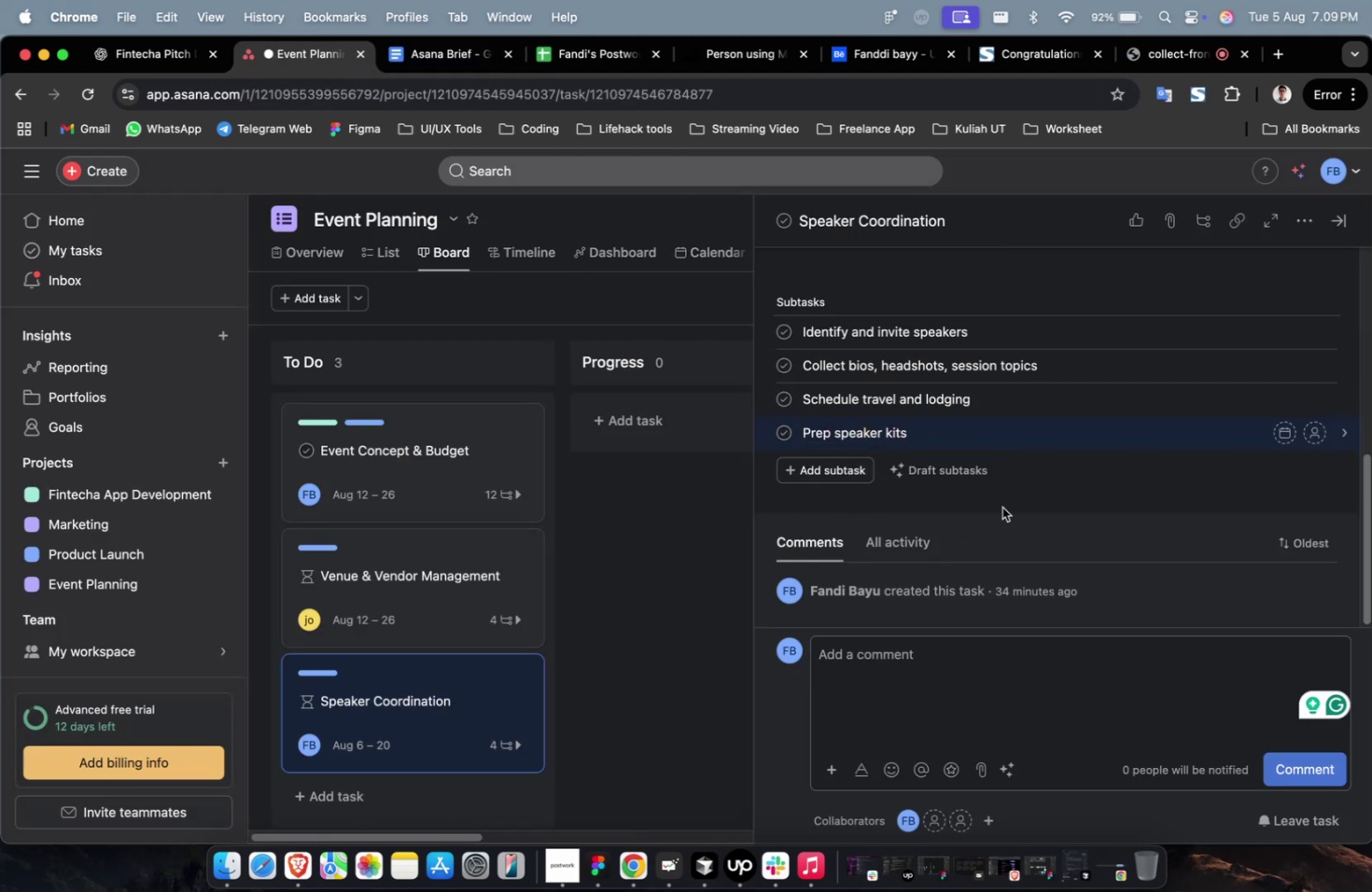 
left_click([1001, 507])
 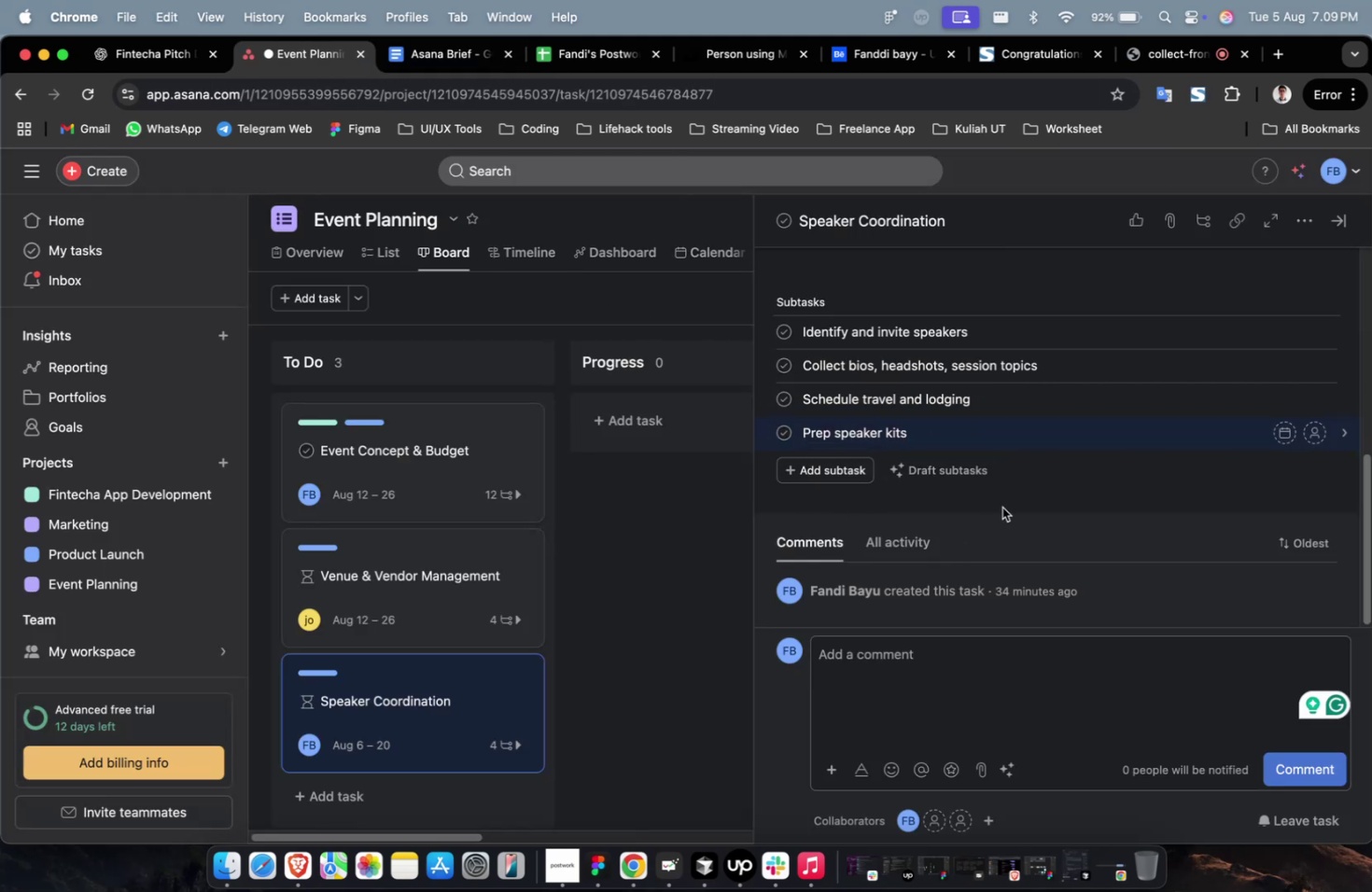 
scroll: coordinate [927, 398], scroll_direction: up, amount: 13.0
 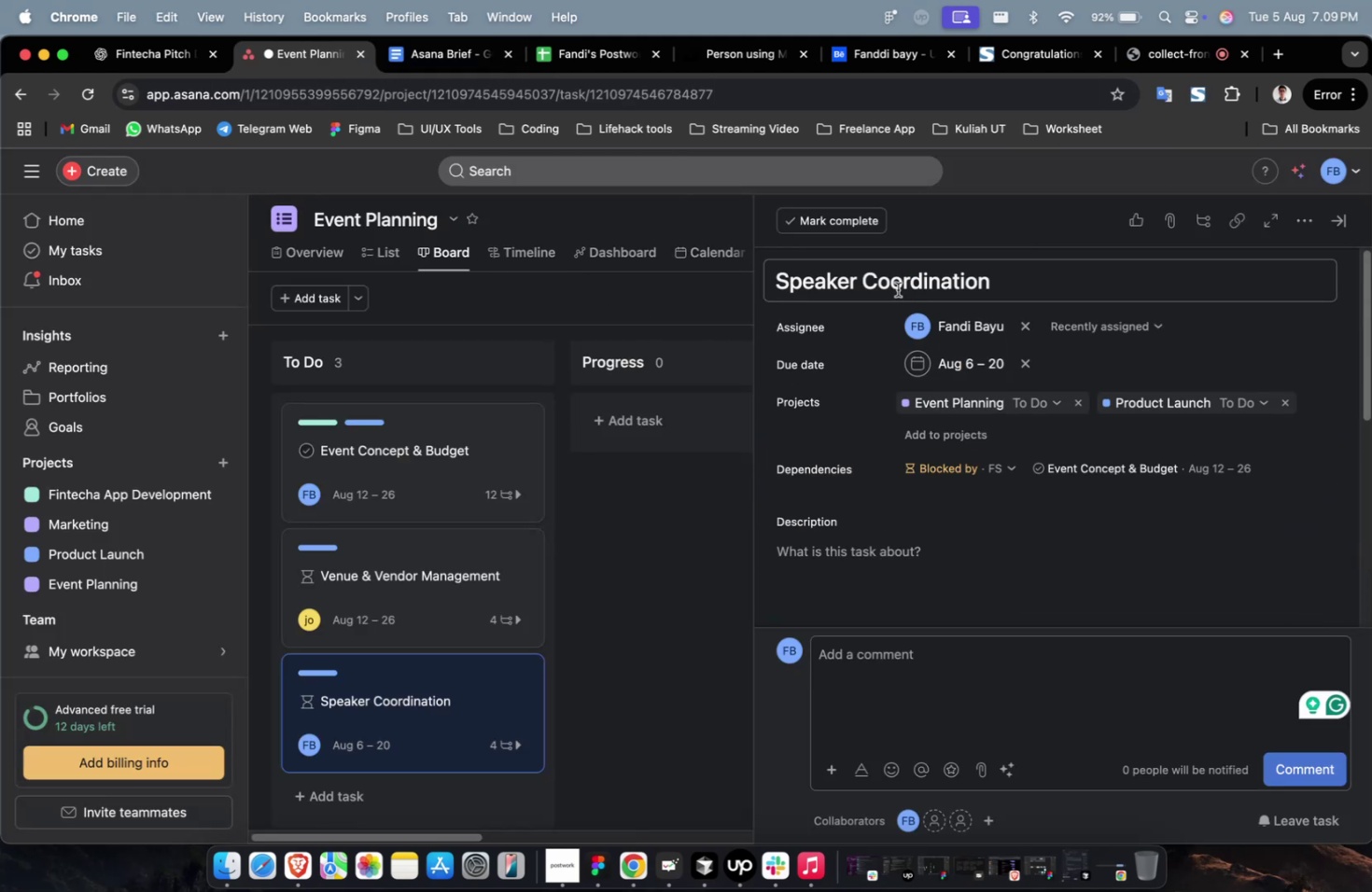 
left_click([898, 285])
 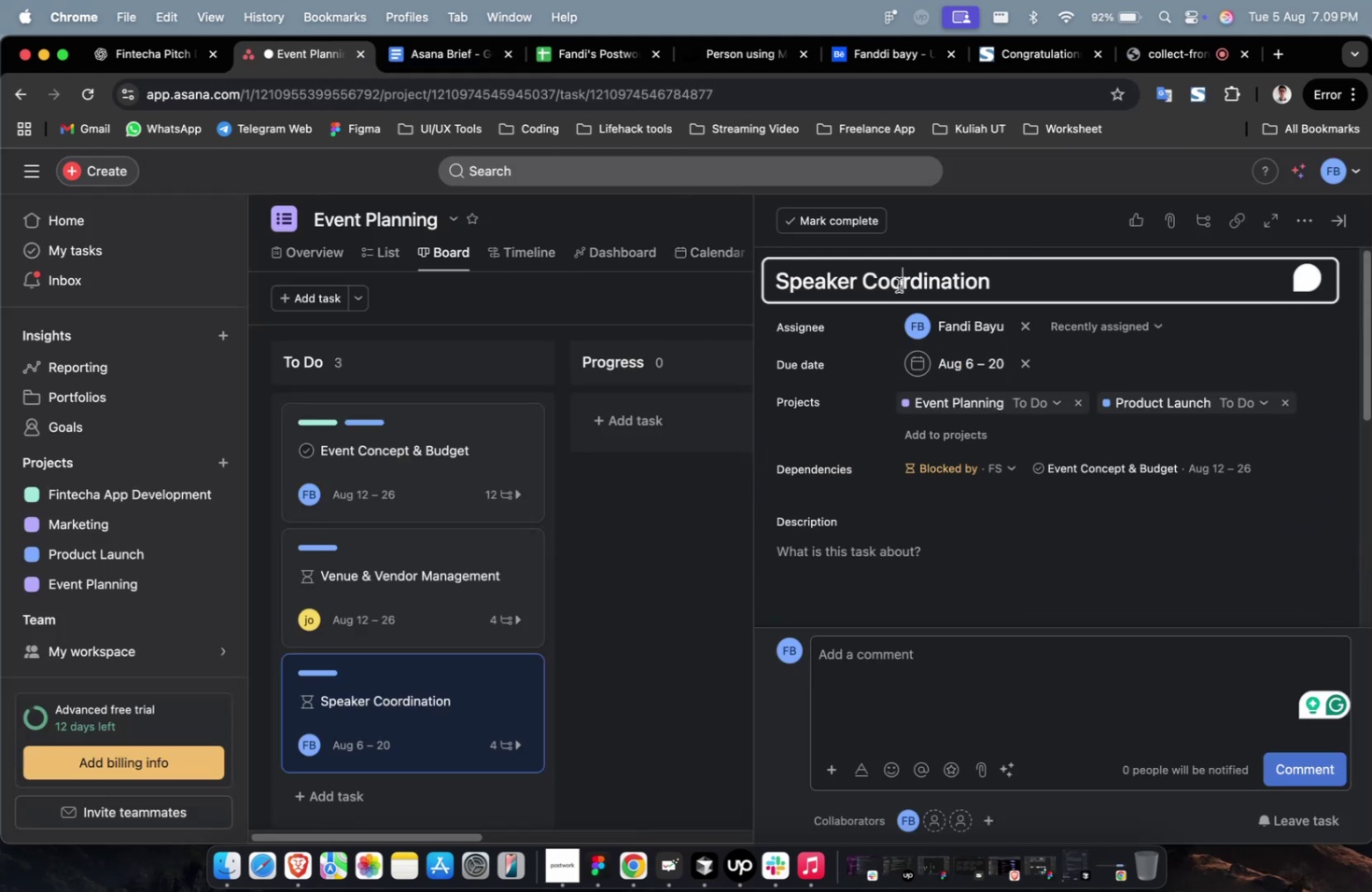 
key(Meta+A)
 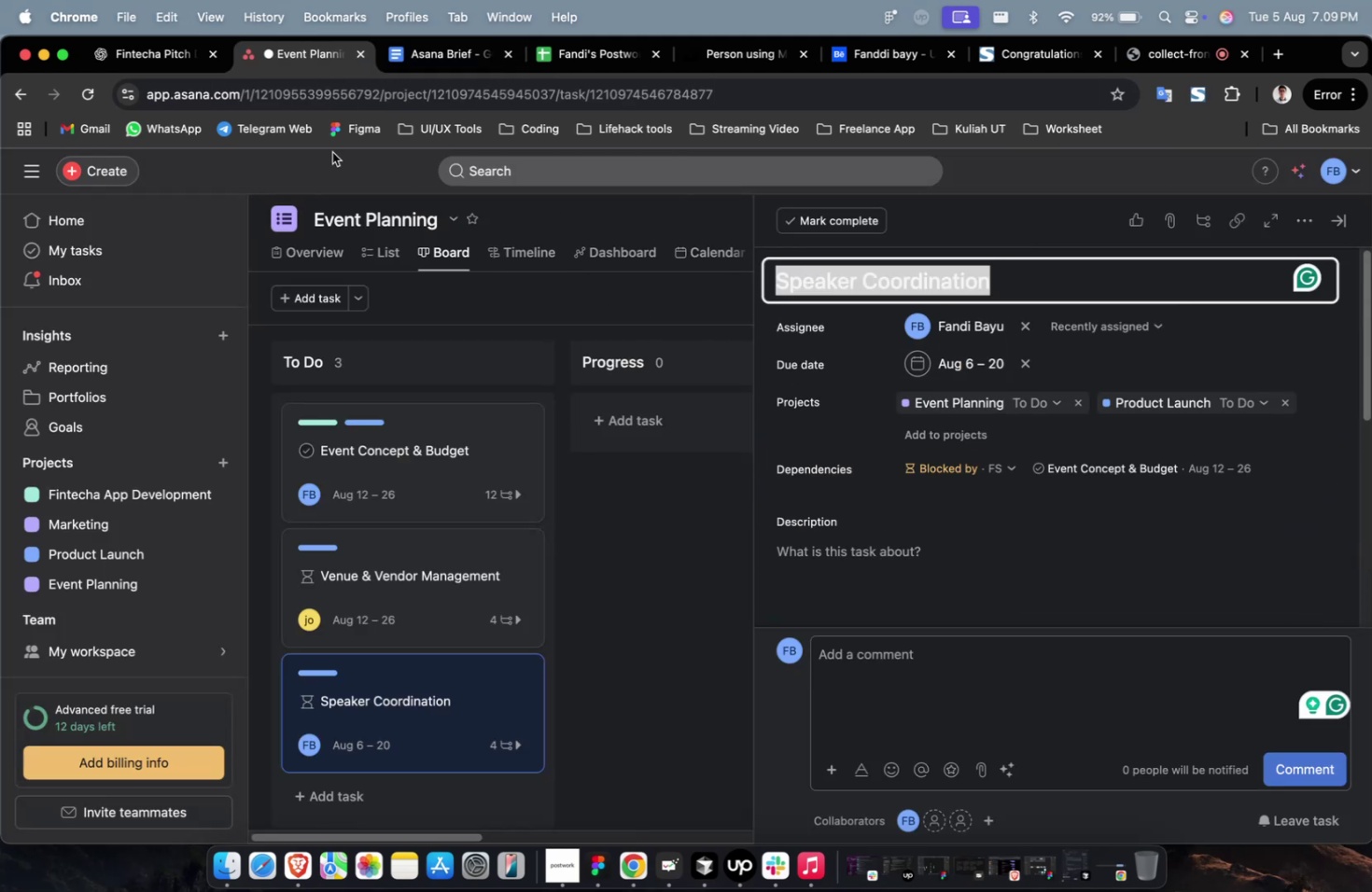 
key(Meta+C)
 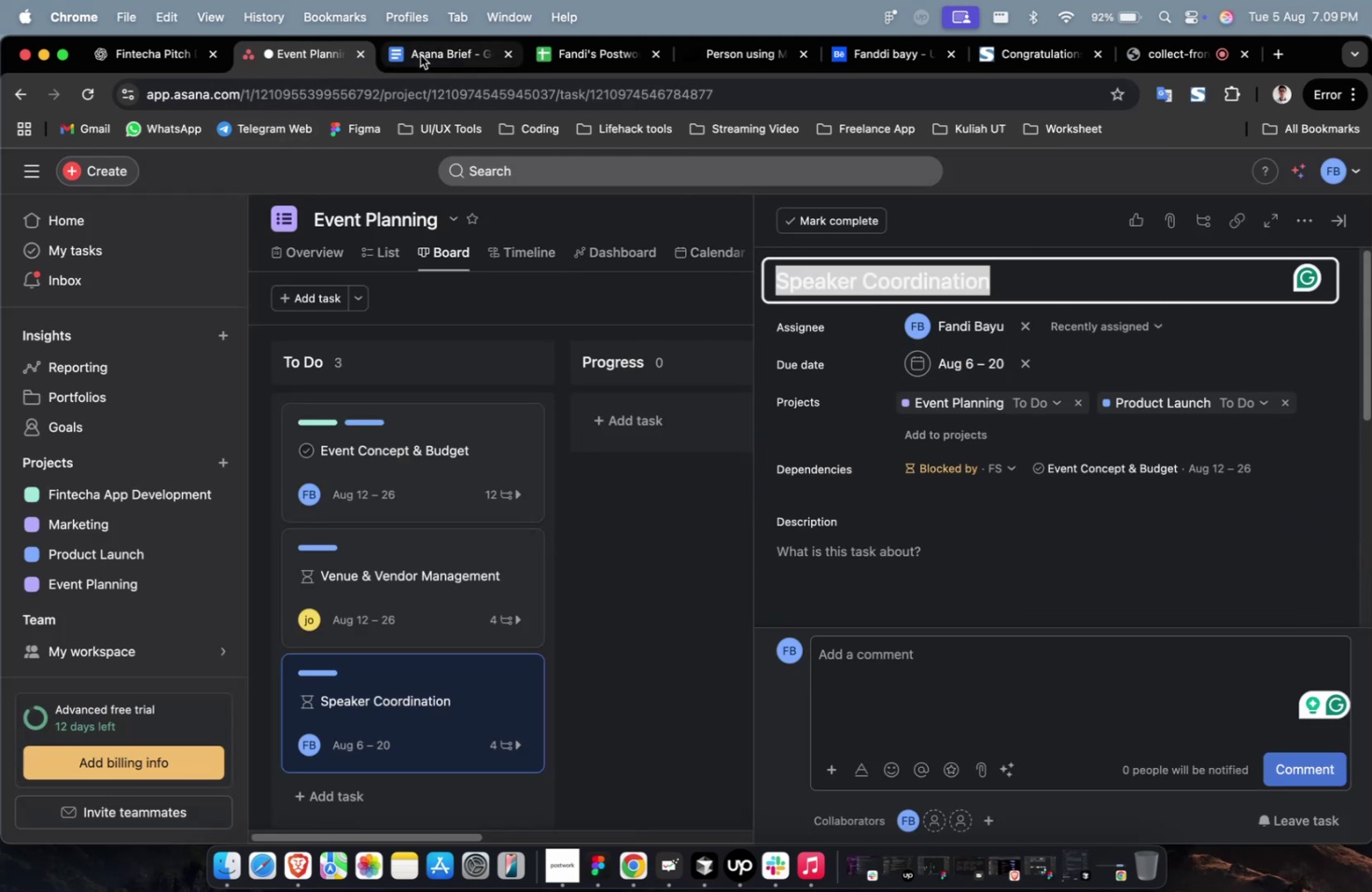 
left_click([447, 48])
 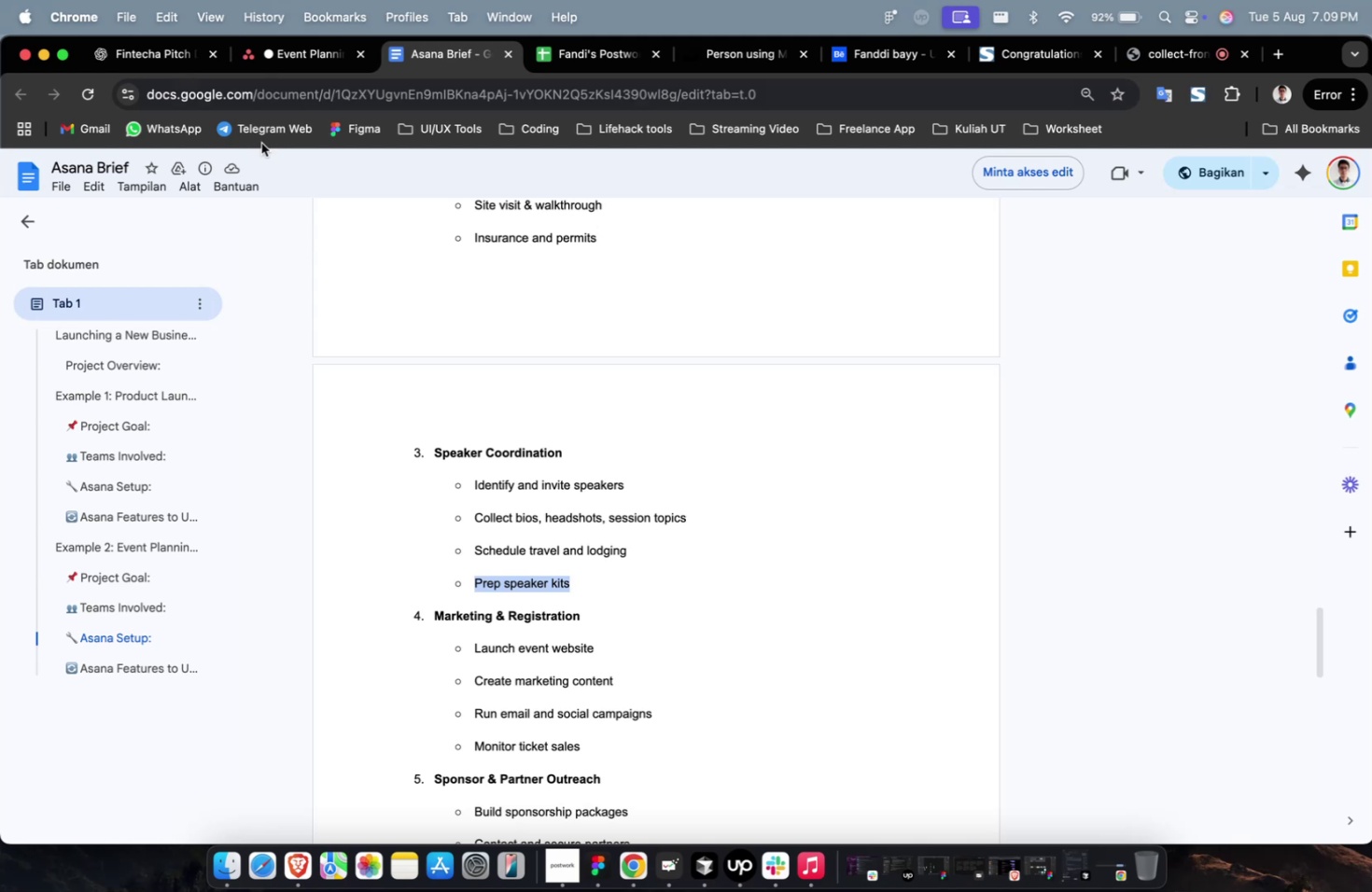 
double_click([121, 54])
 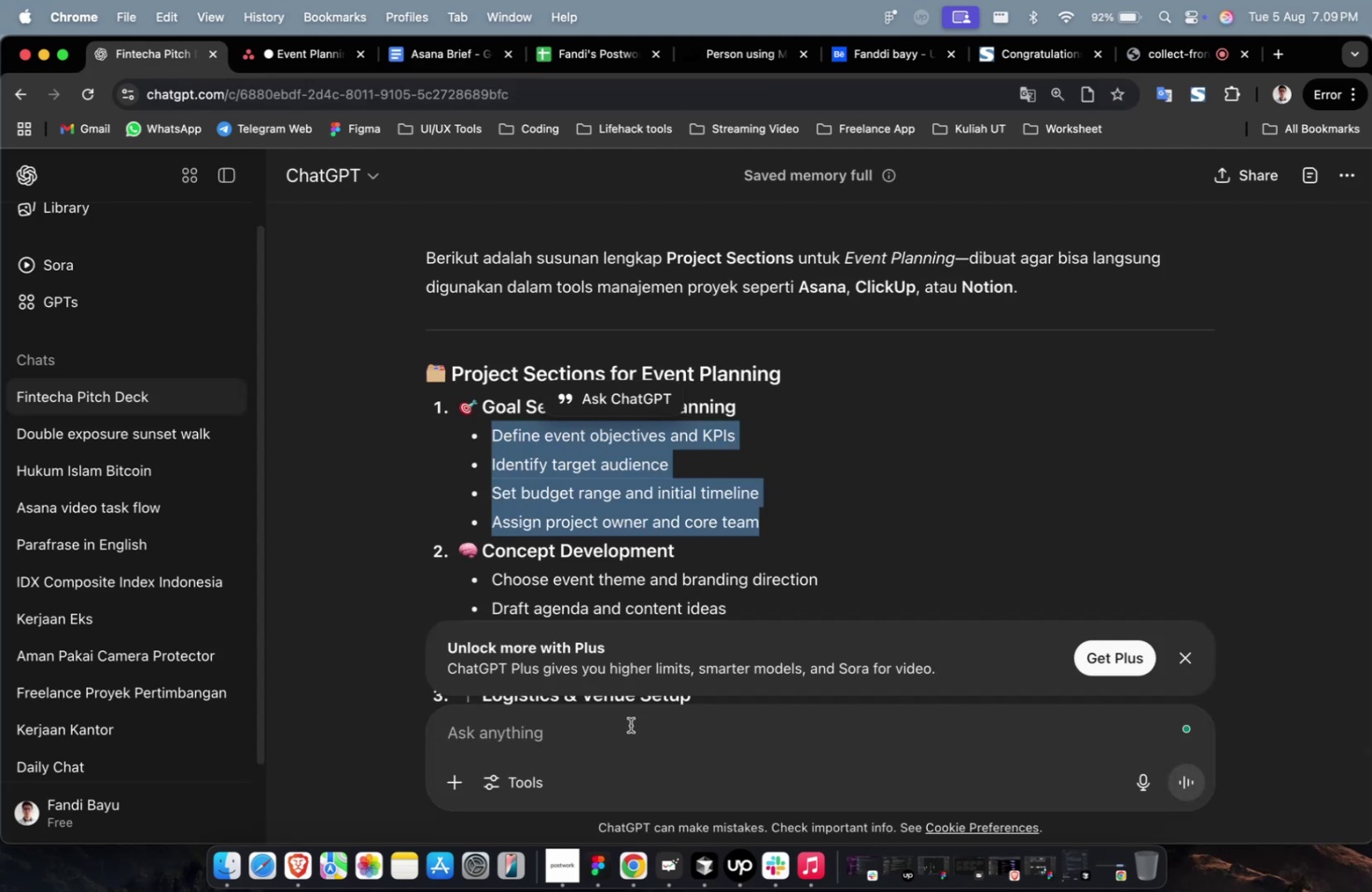 
left_click([630, 724])
 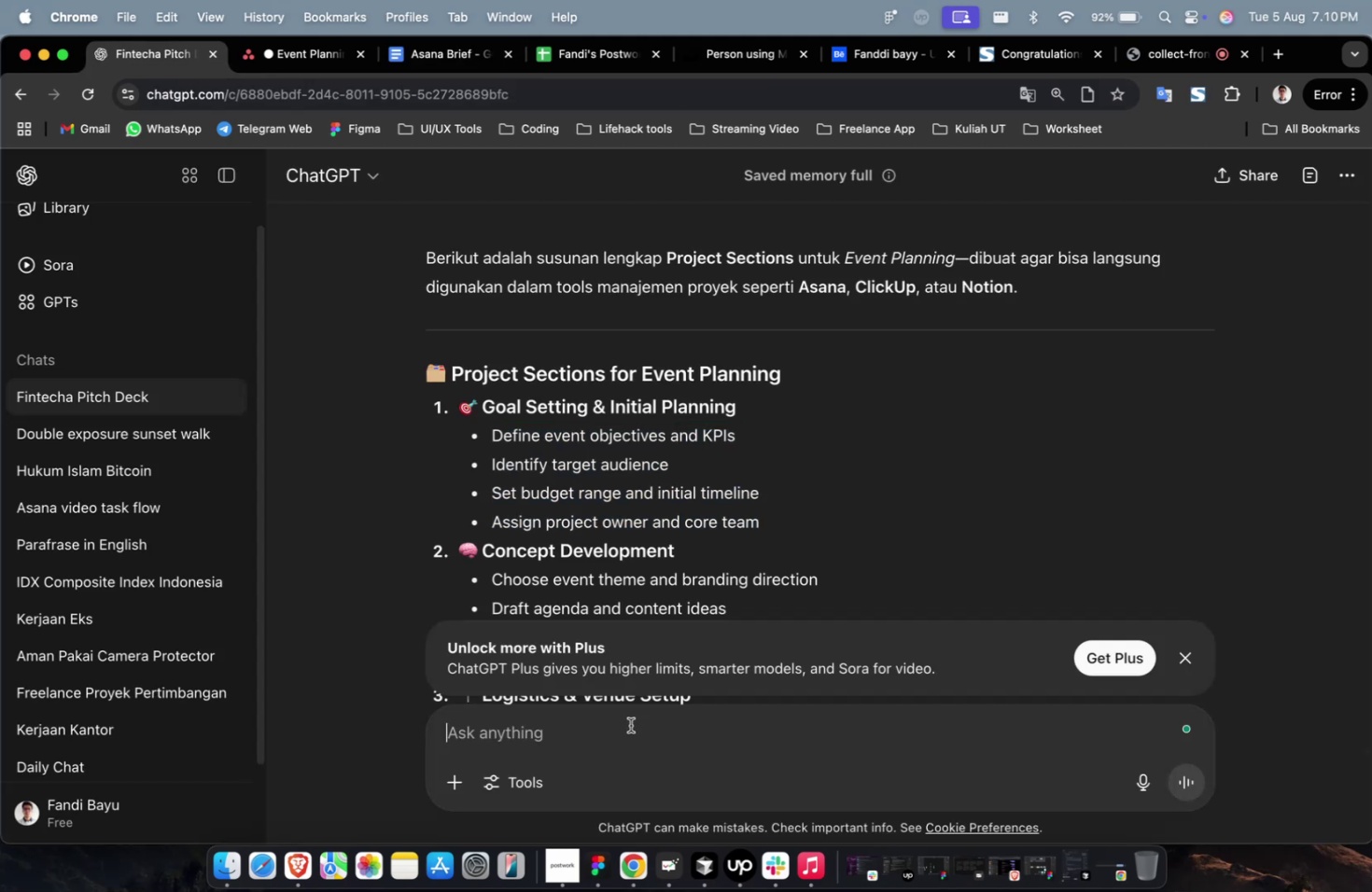 
type(buatkan i)
key(Backspace)
type(description untuk )
 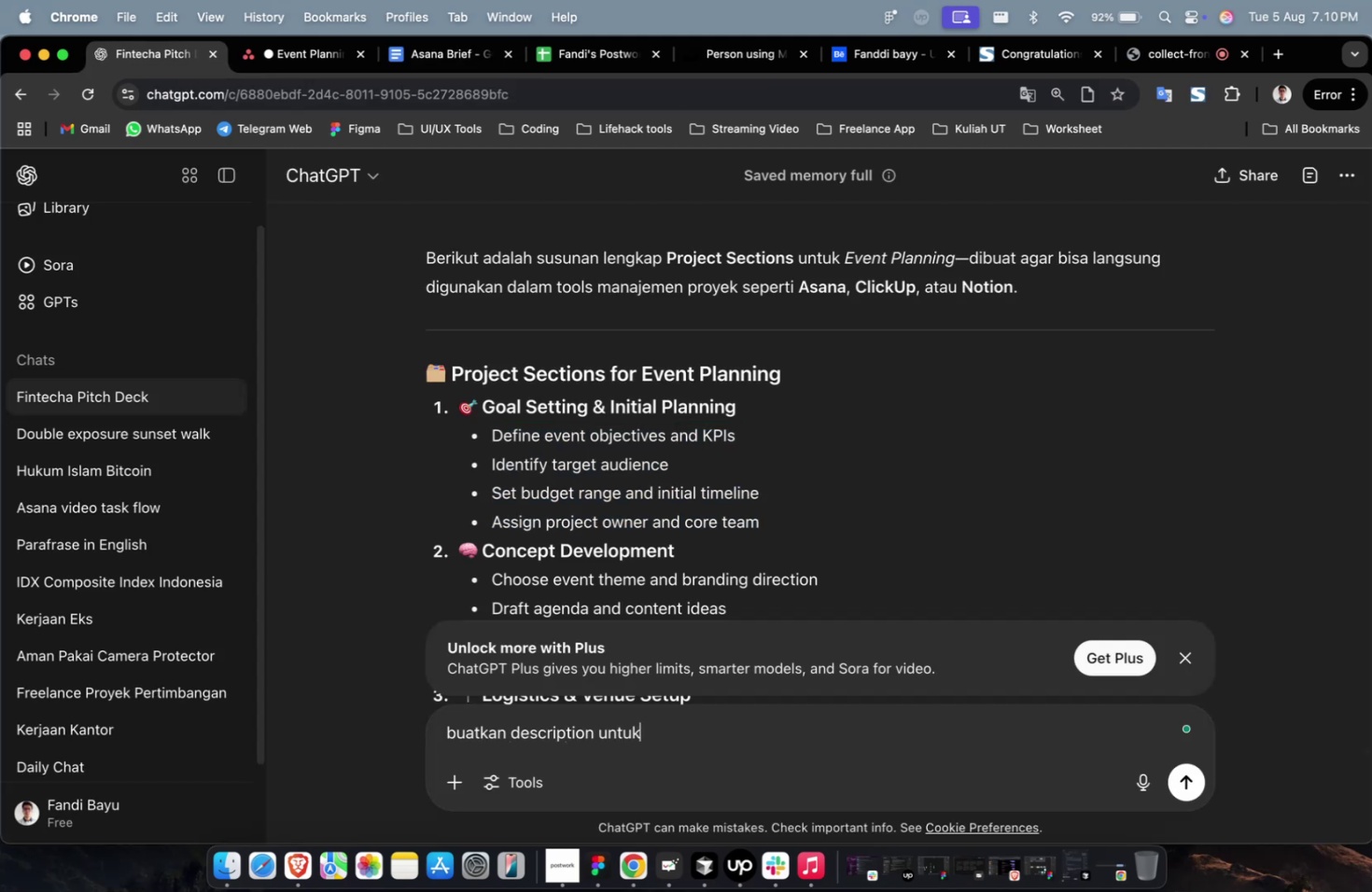 
key(Meta+CommandLeft)
 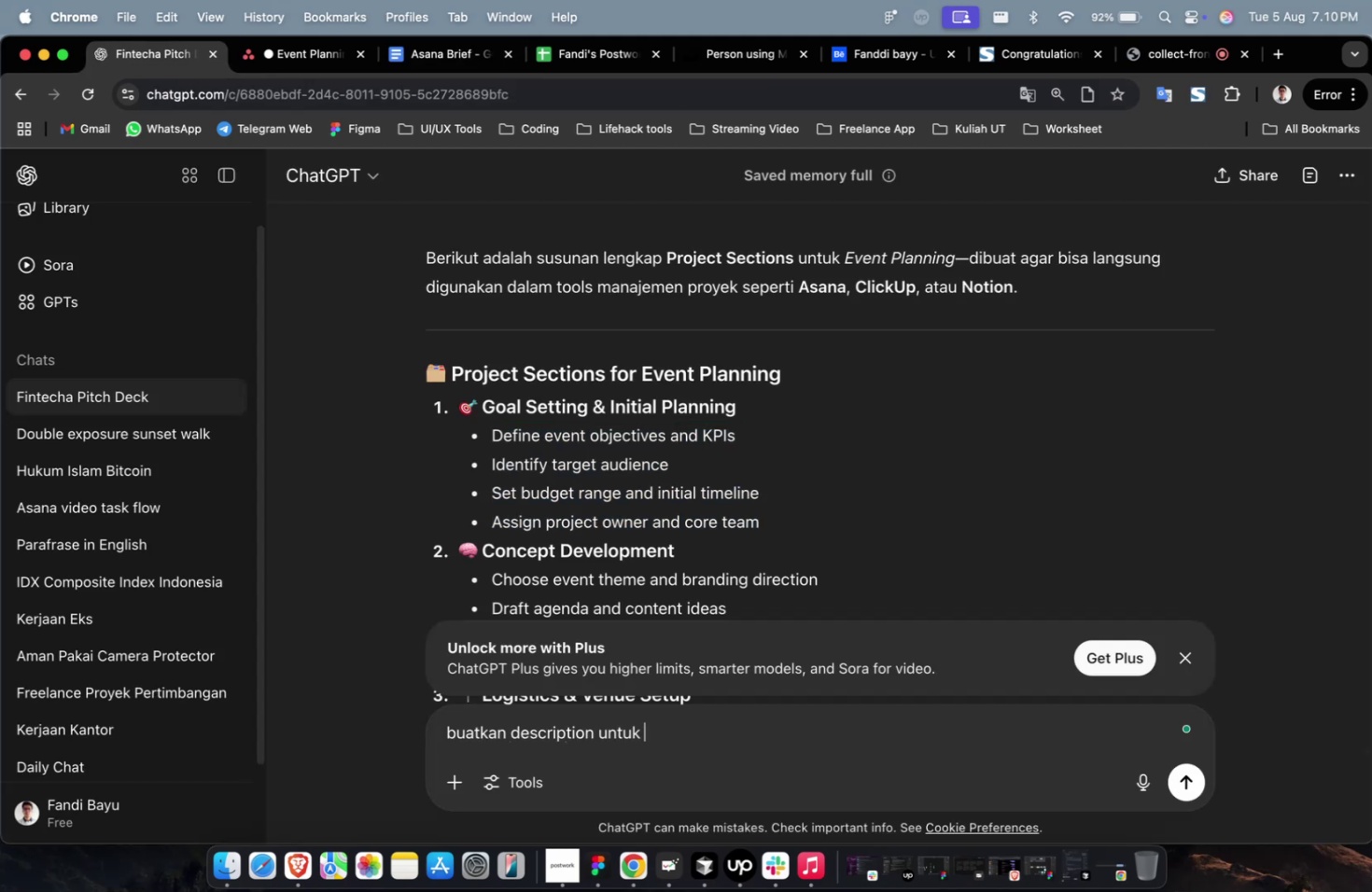 
key(Meta+V)
 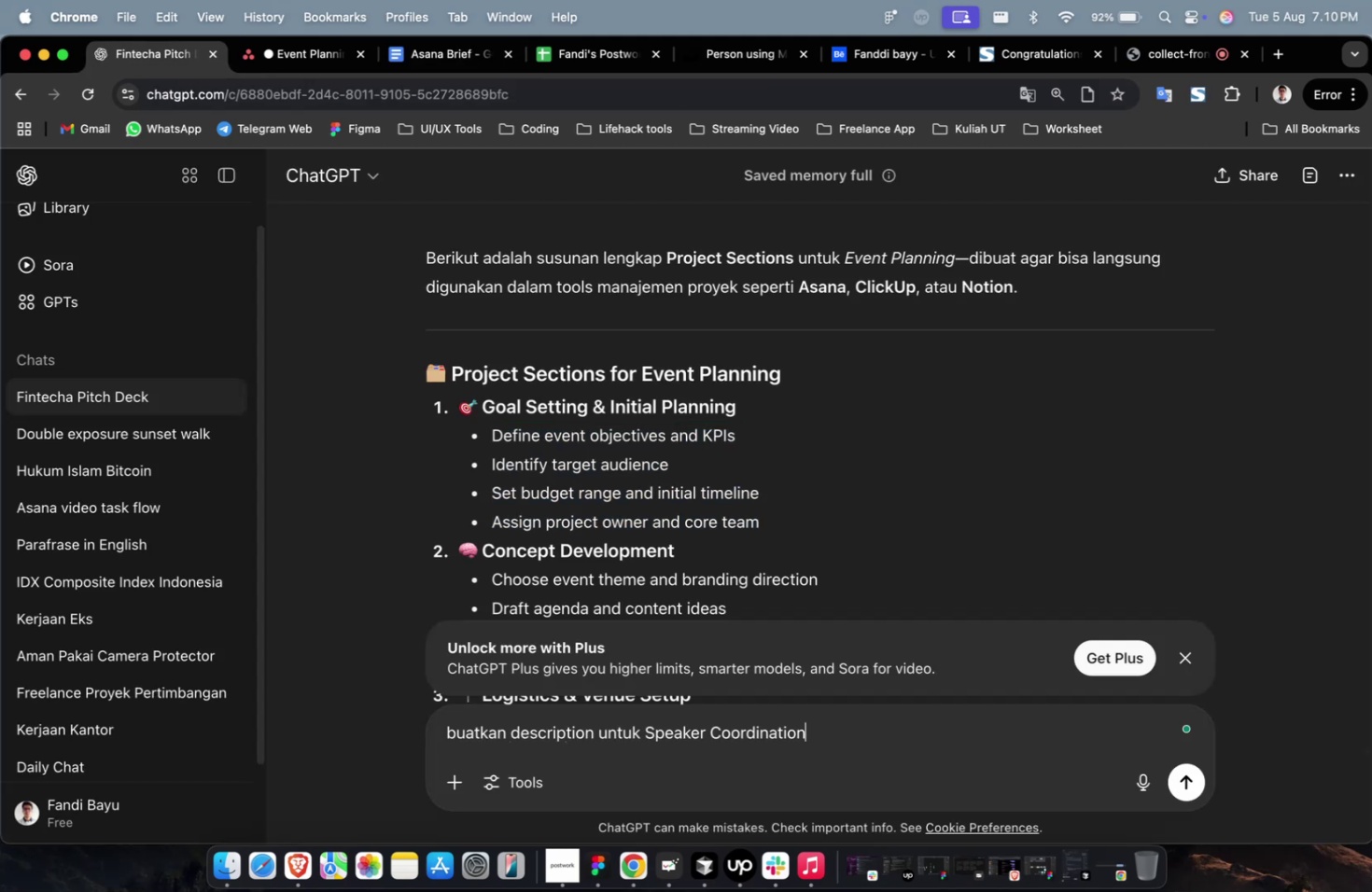 
key(Enter)
 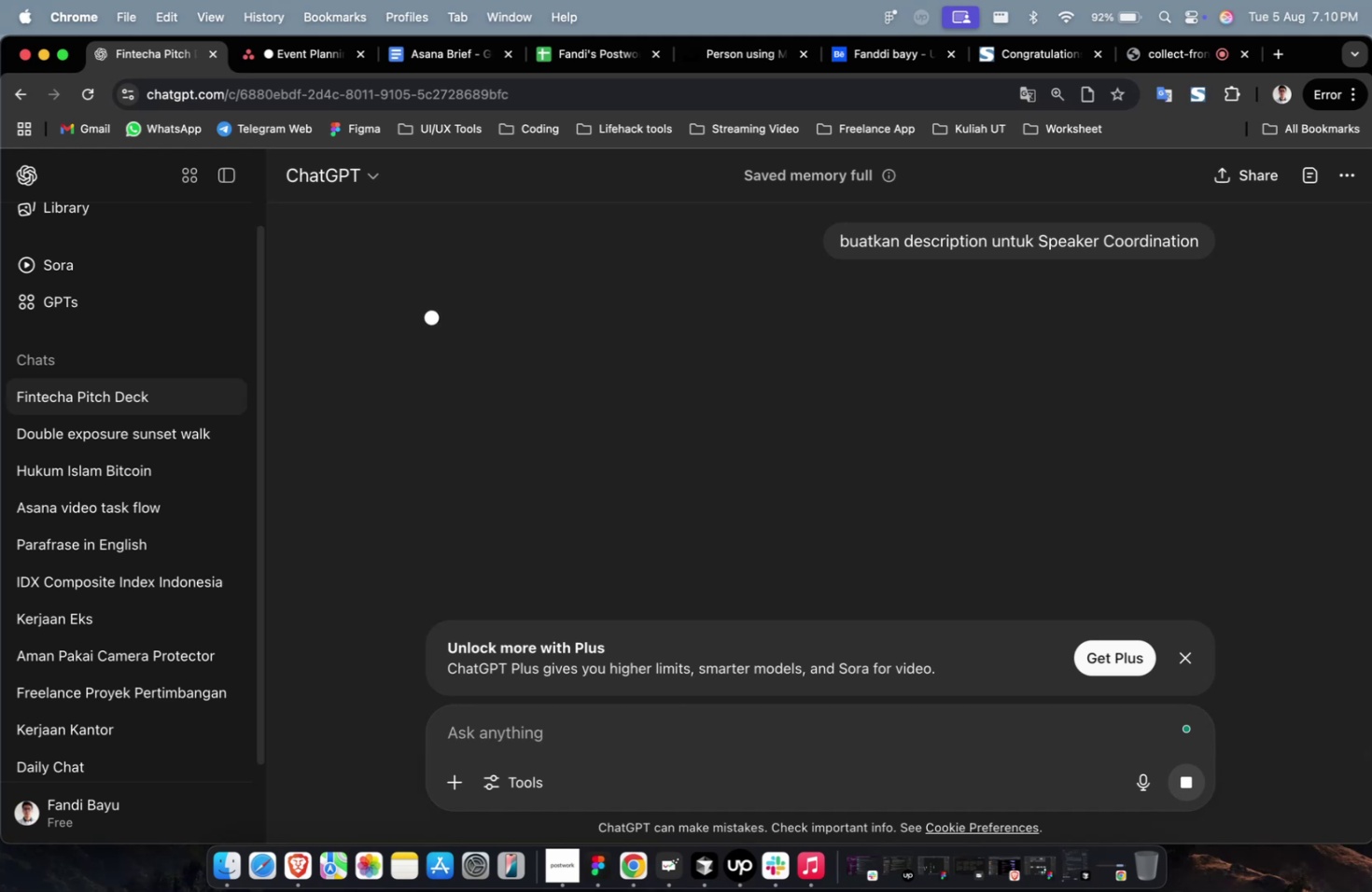 
wait(16.86)
 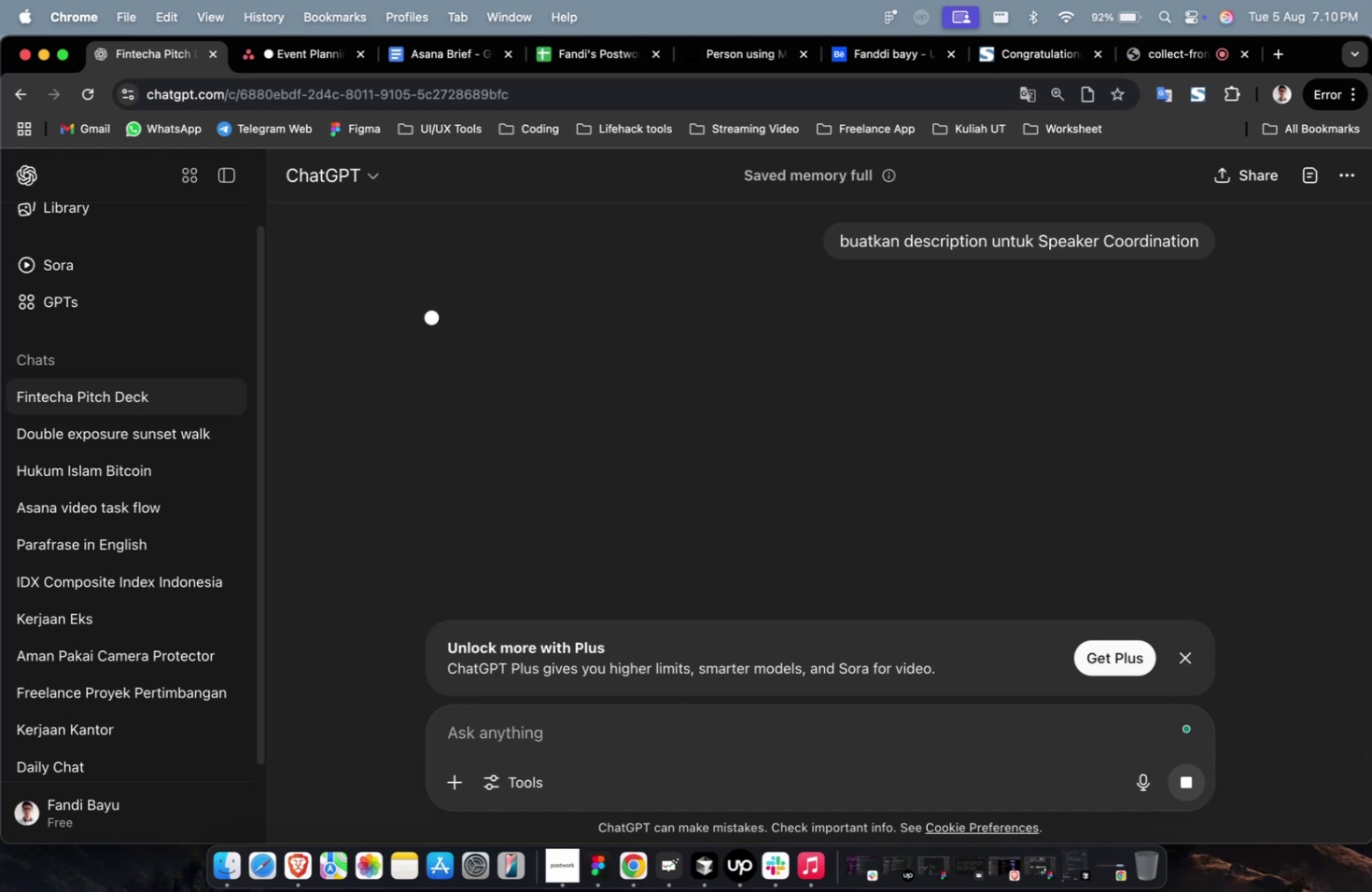 
scroll: coordinate [887, 523], scroll_direction: down, amount: 4.0
 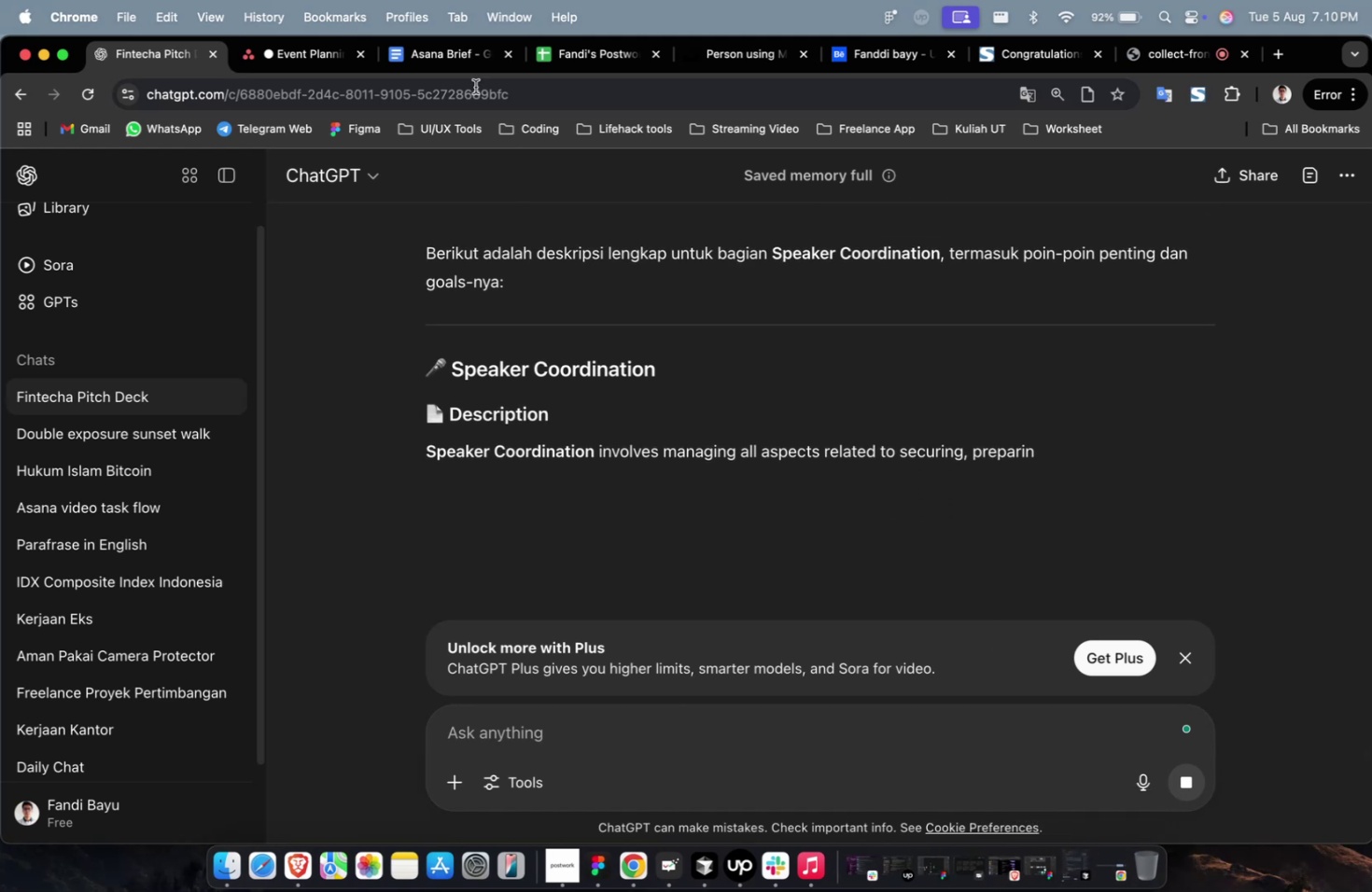 
left_click([455, 65])
 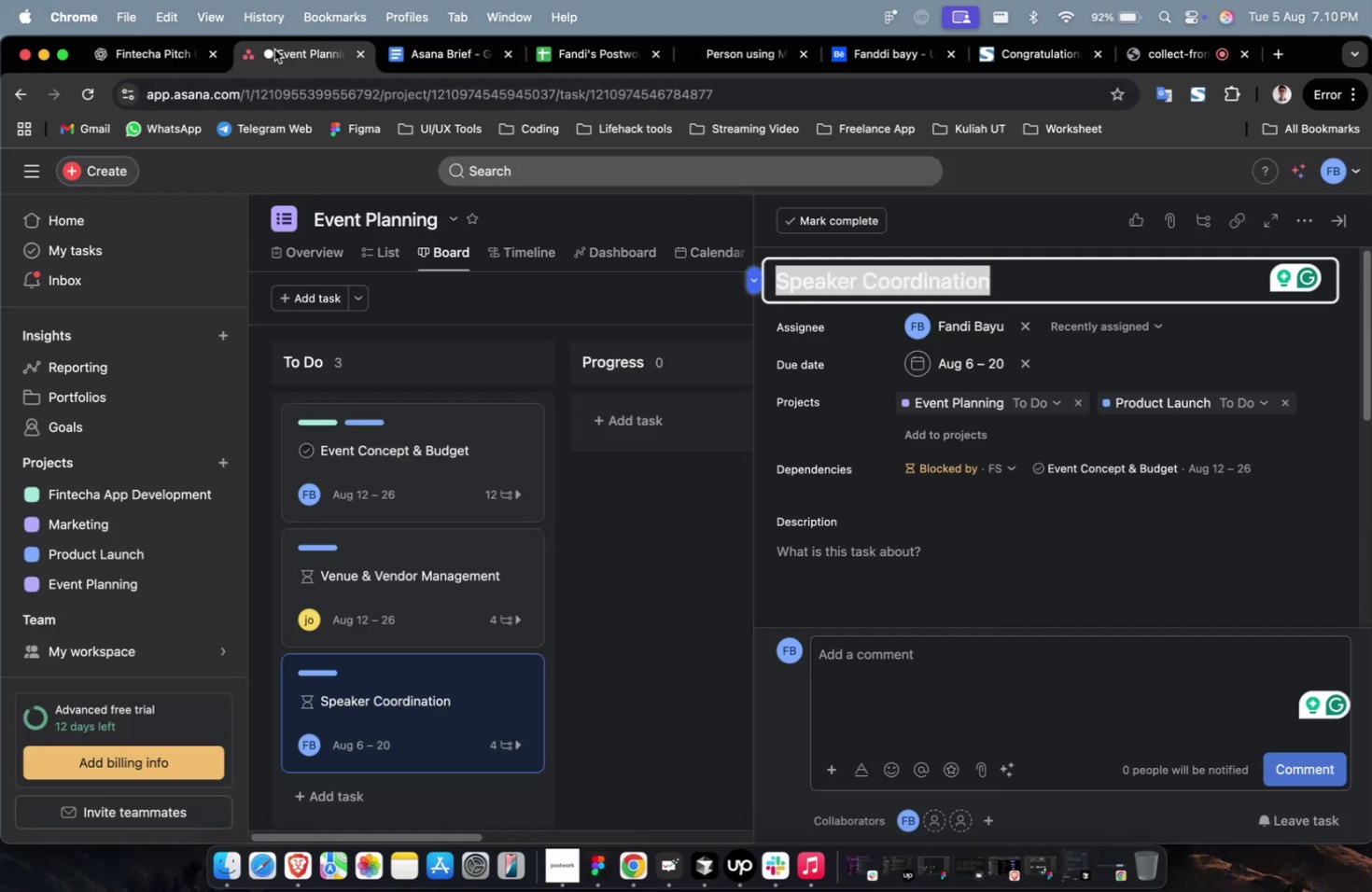 
scroll: coordinate [929, 580], scroll_direction: down, amount: 7.0
 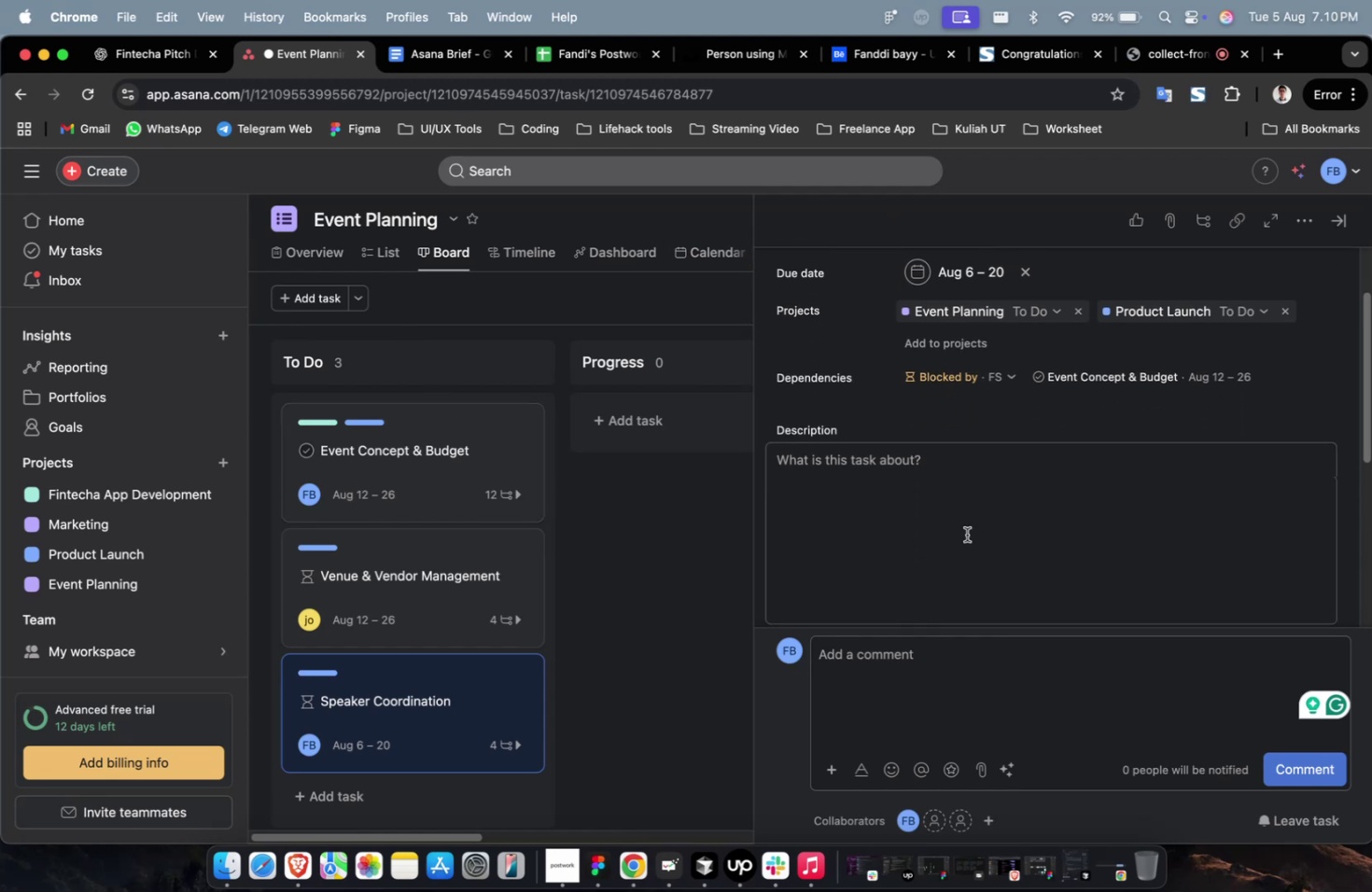 
left_click([966, 534])
 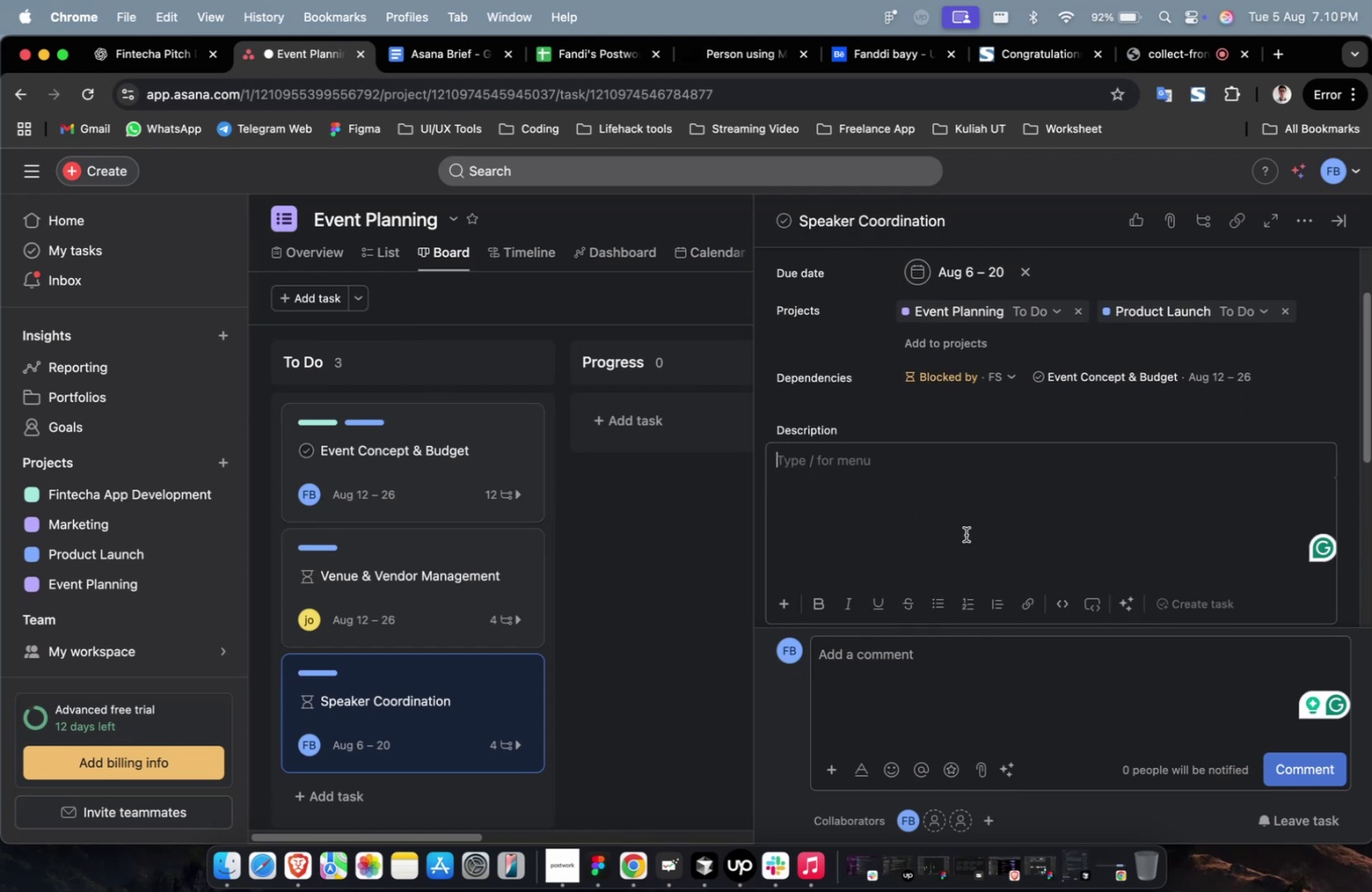 
scroll: coordinate [432, 694], scroll_direction: down, amount: 17.0
 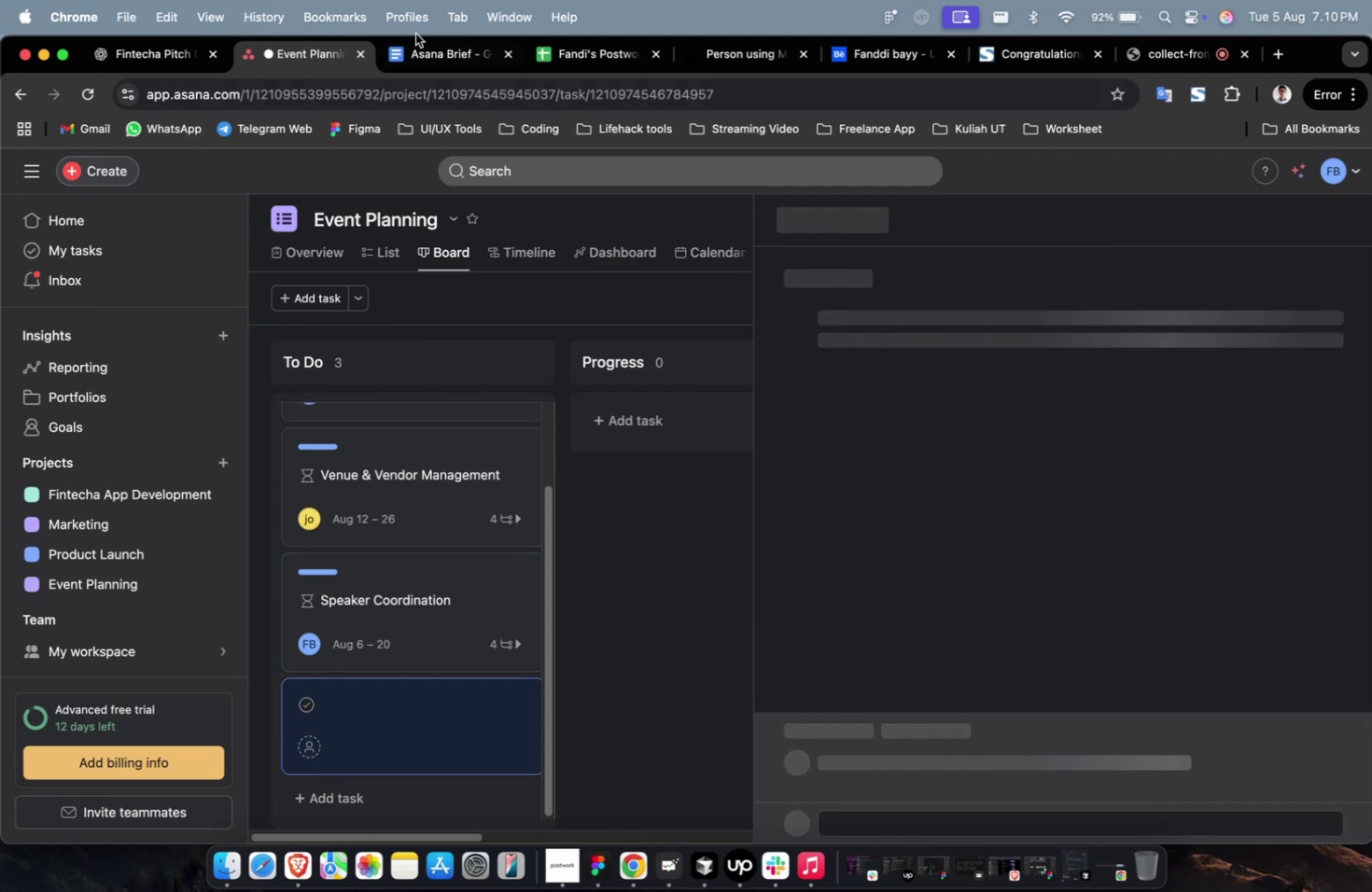 
left_click([436, 40])
 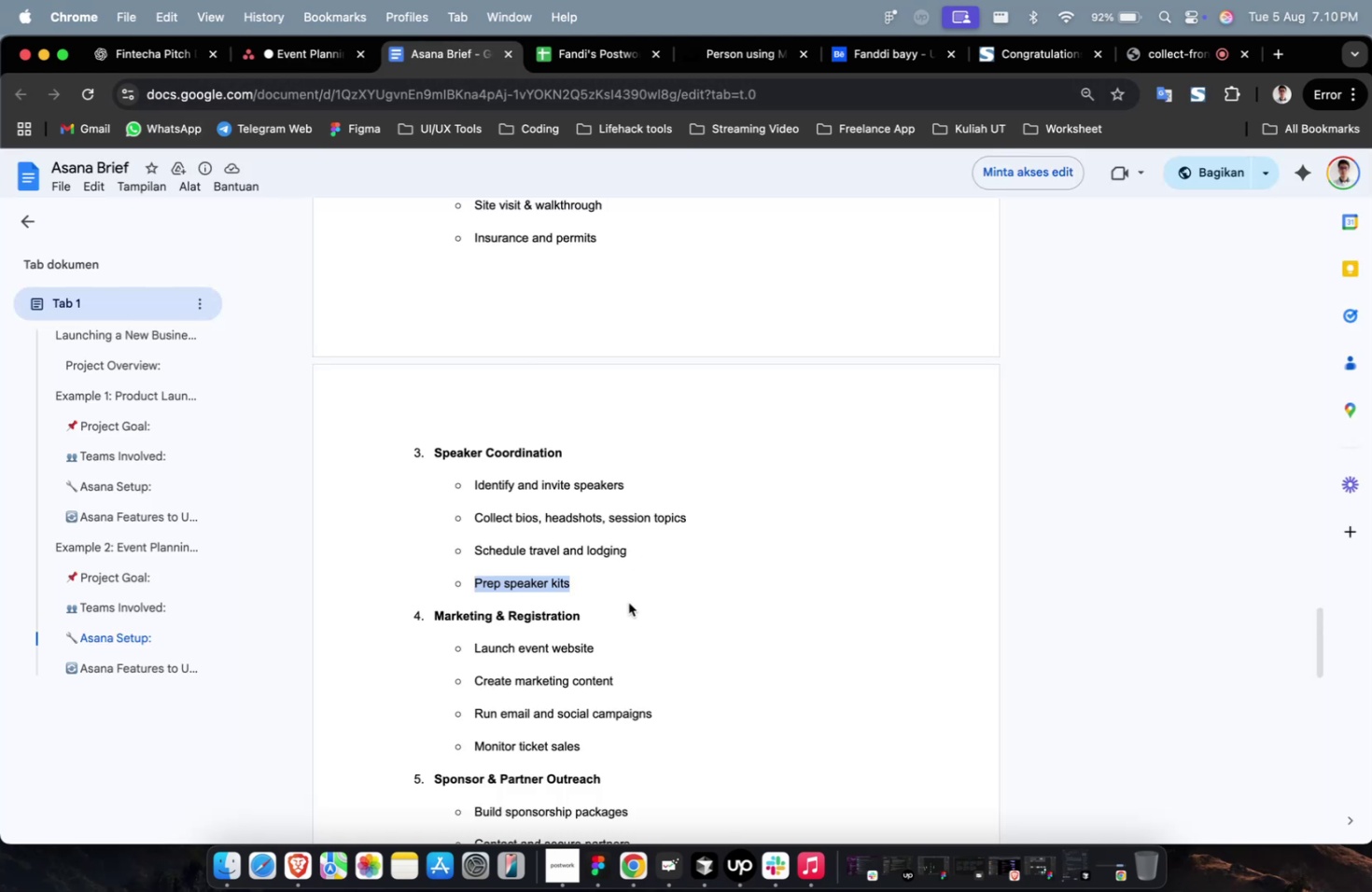 
left_click_drag(start_coordinate=[609, 614], to_coordinate=[436, 616])
 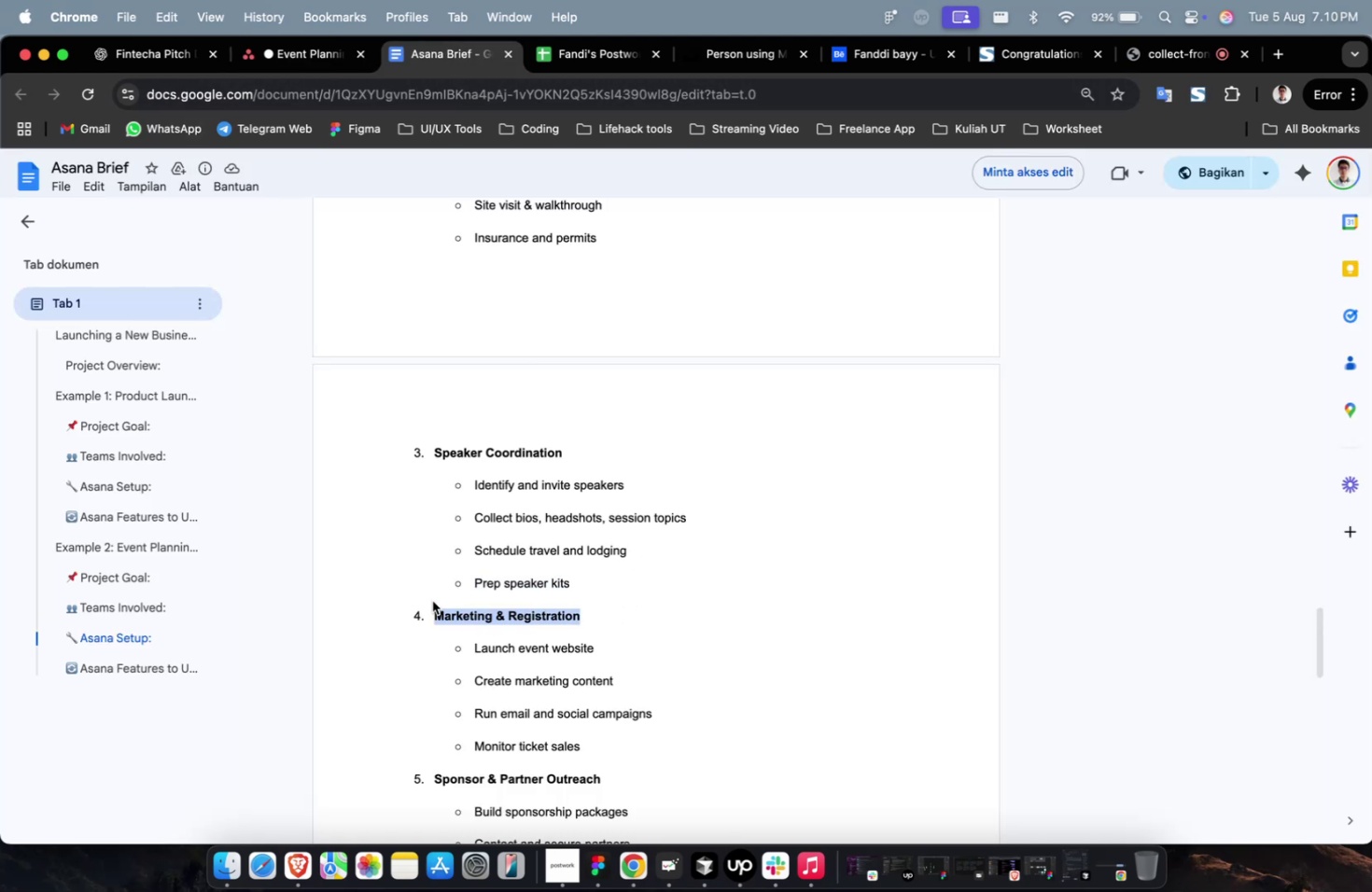 
key(Meta+C)
 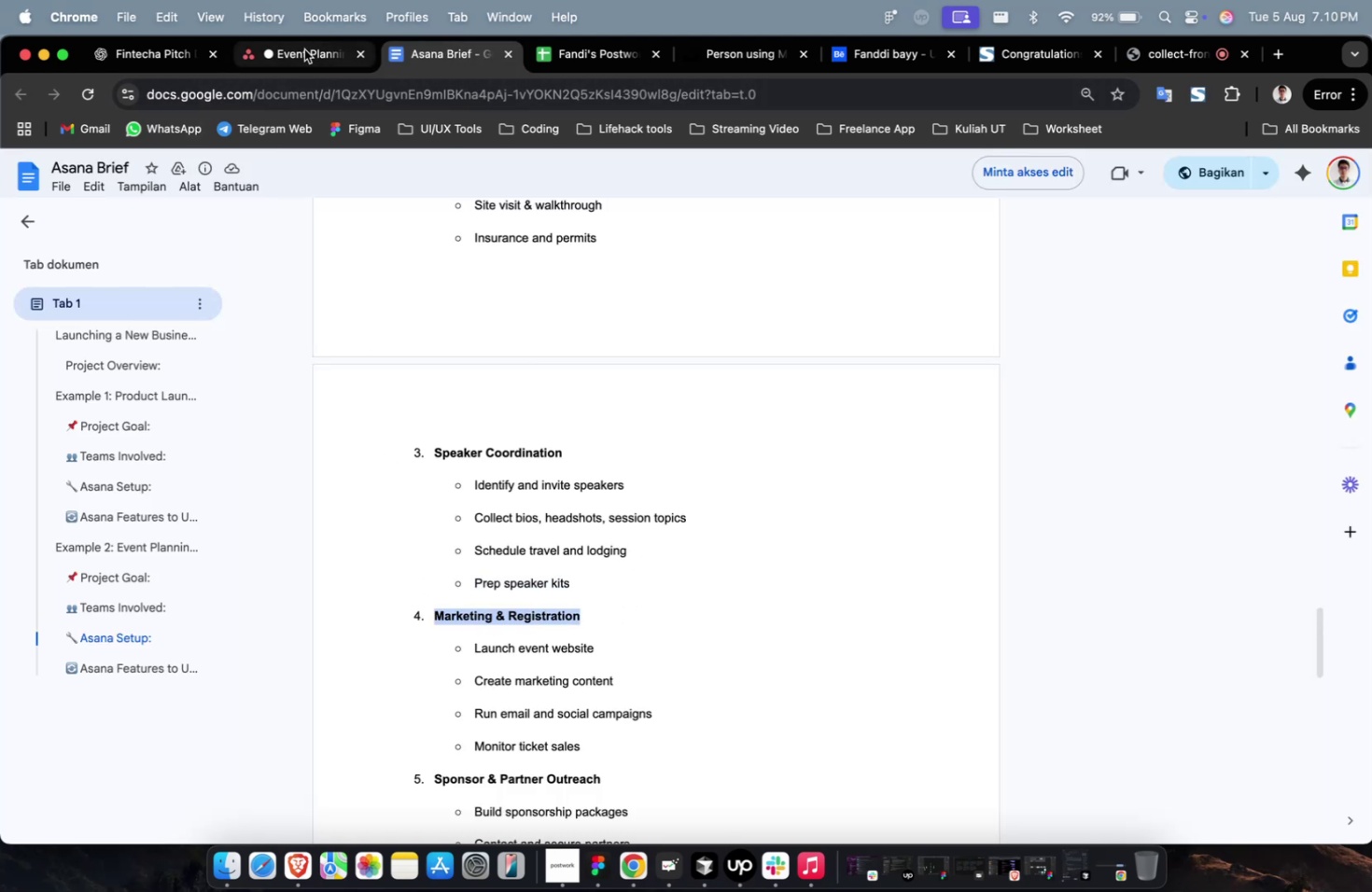 
left_click([304, 53])
 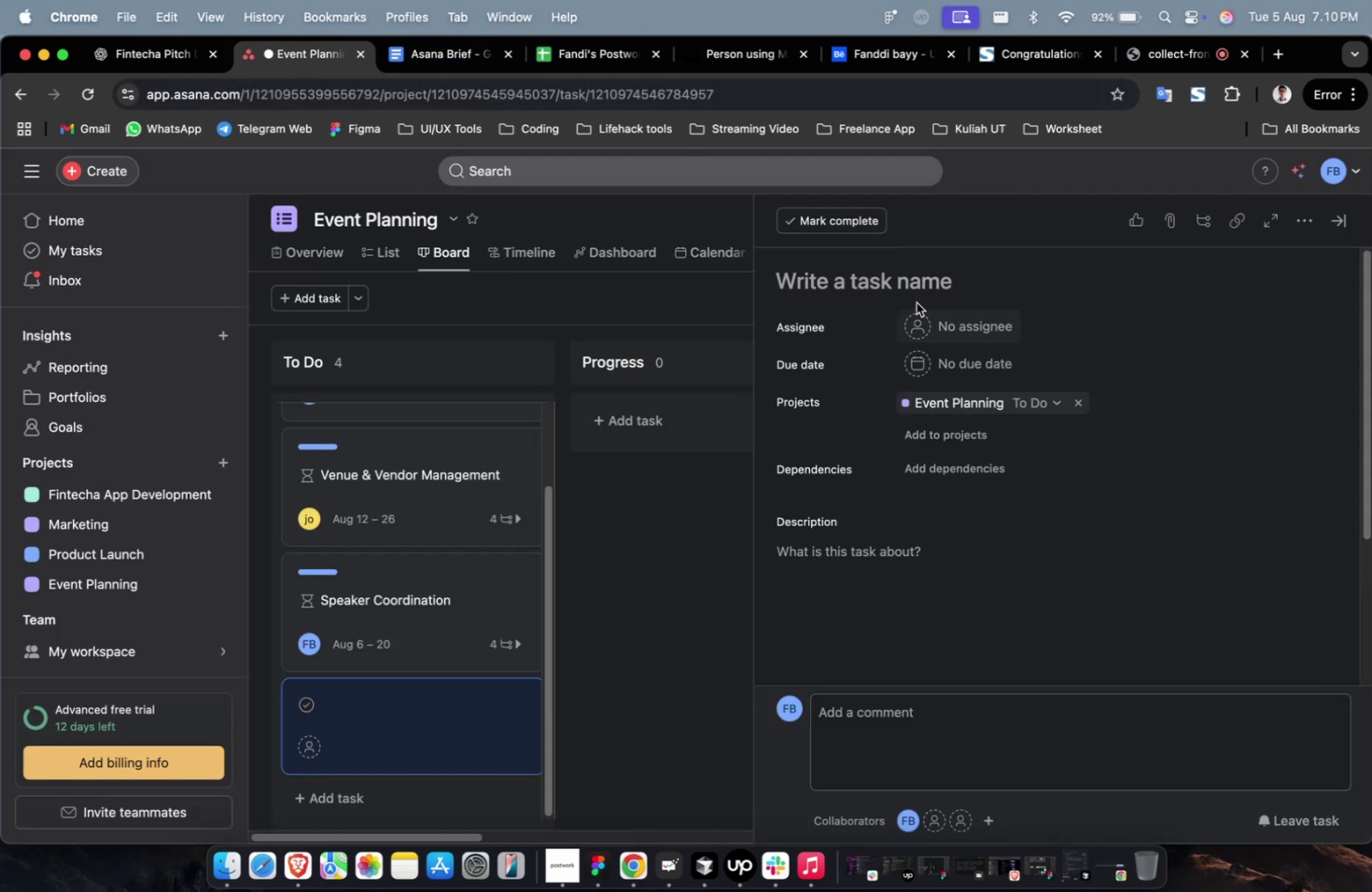 
key(Meta+V)
 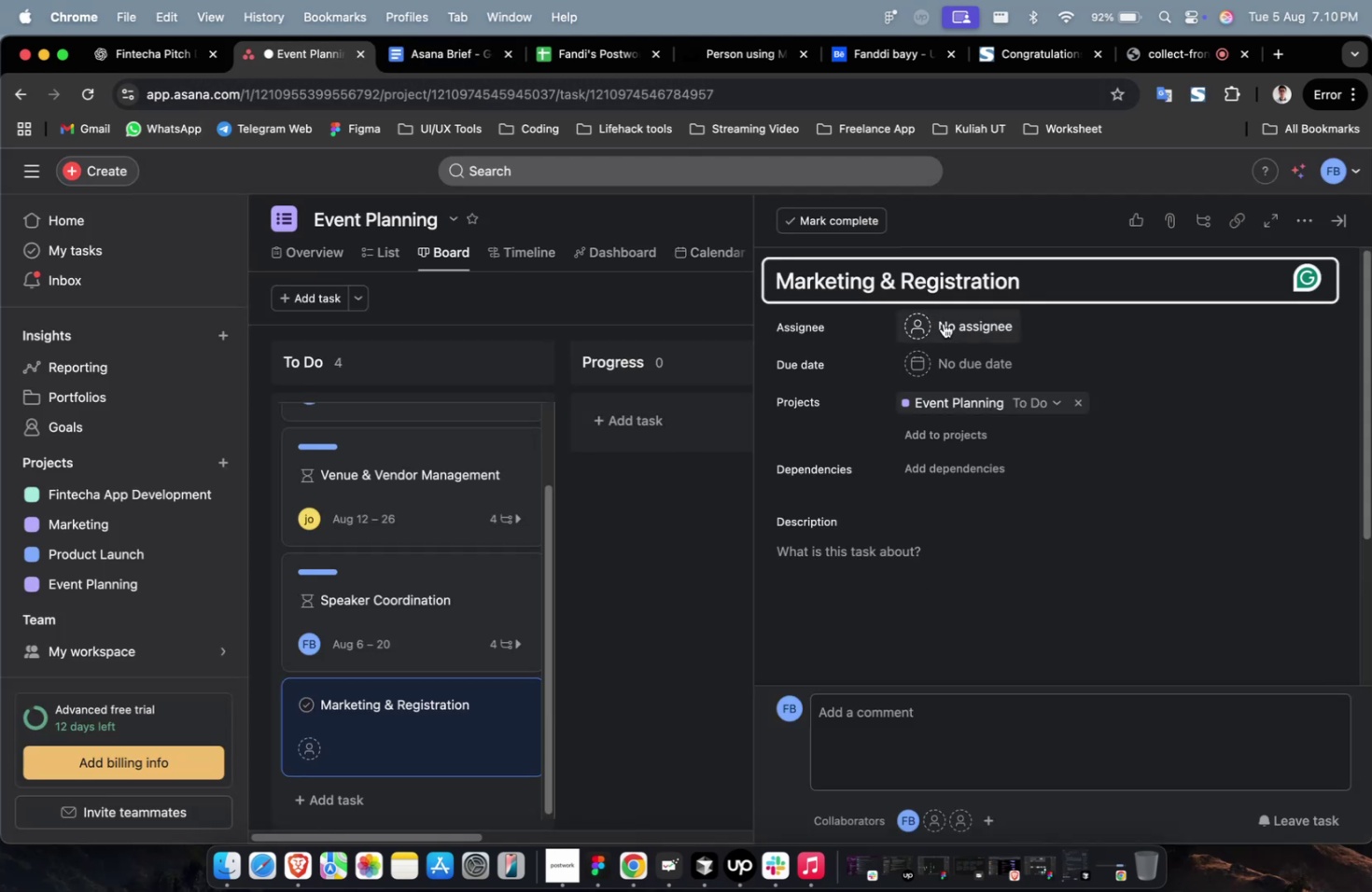 
left_click([943, 323])
 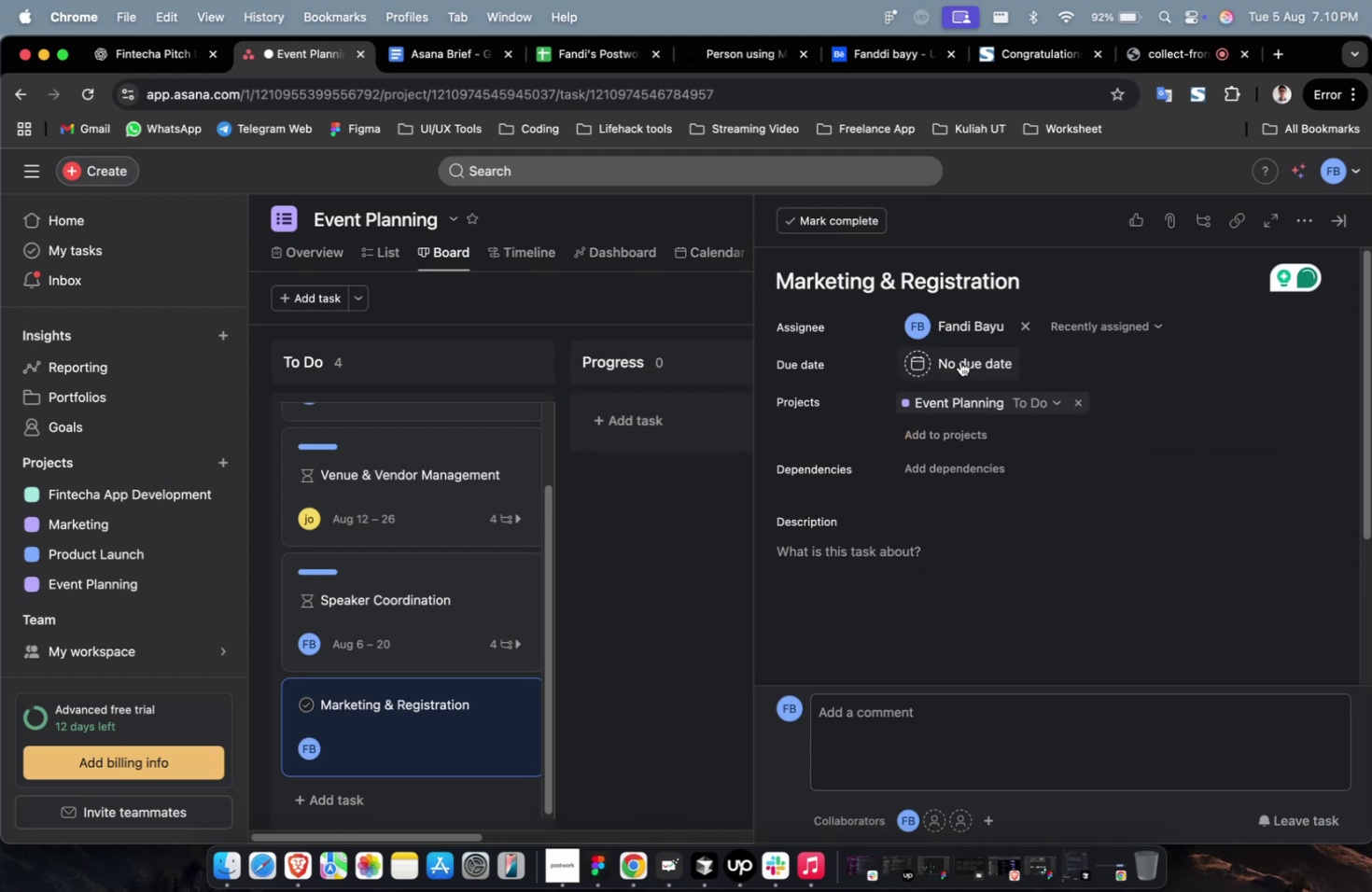 
double_click([959, 361])
 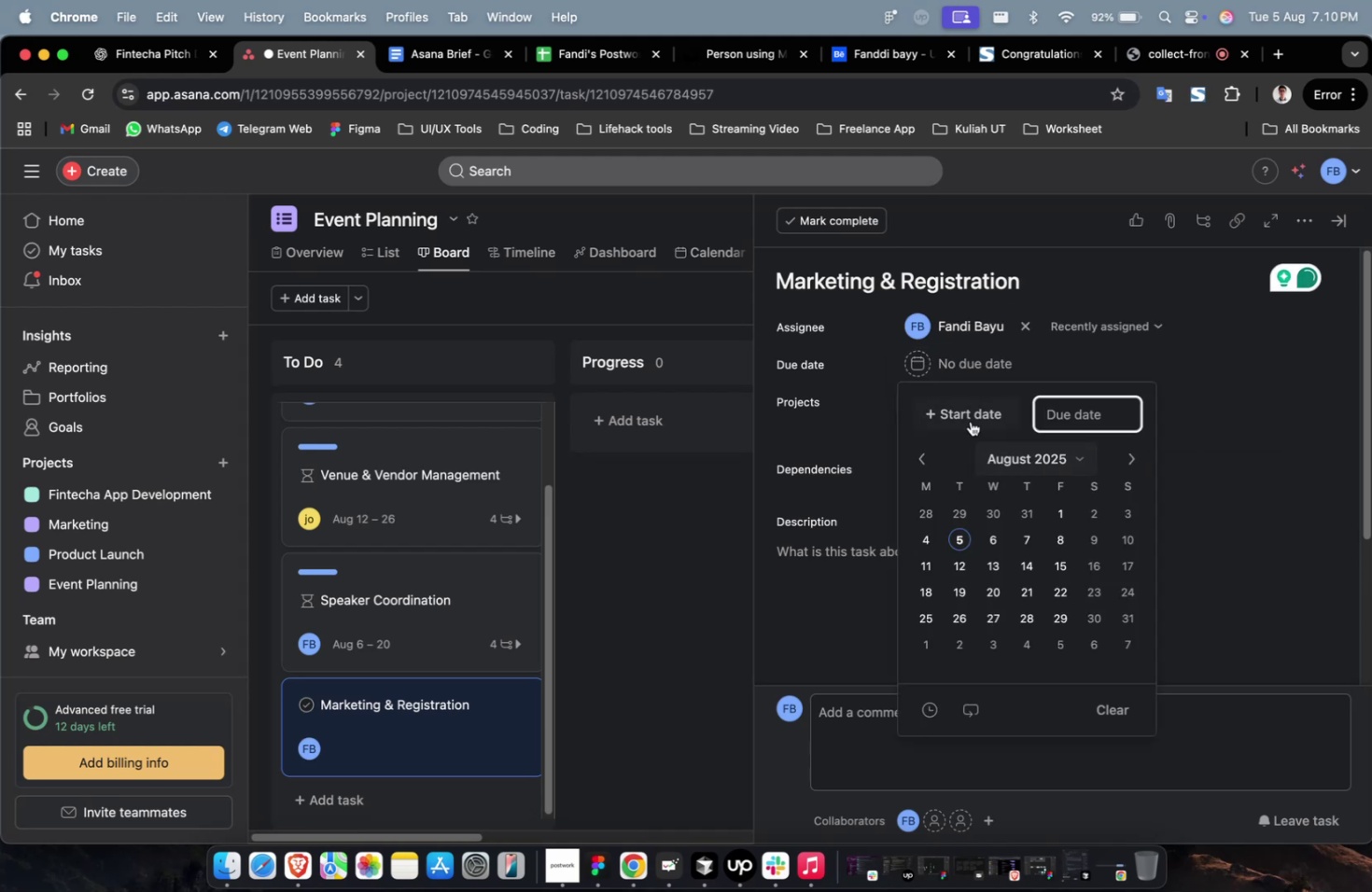 
left_click([969, 420])
 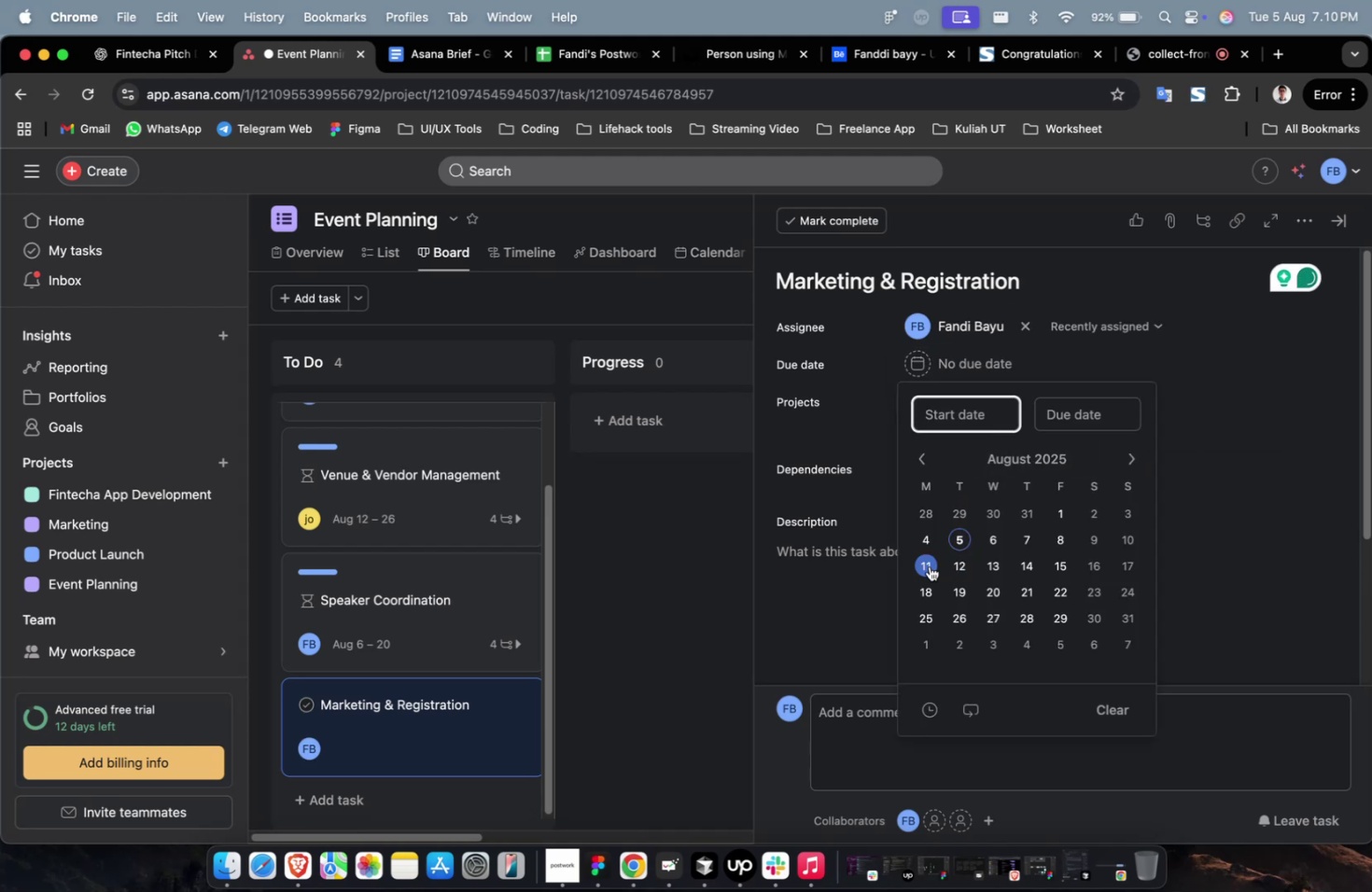 
left_click([934, 566])
 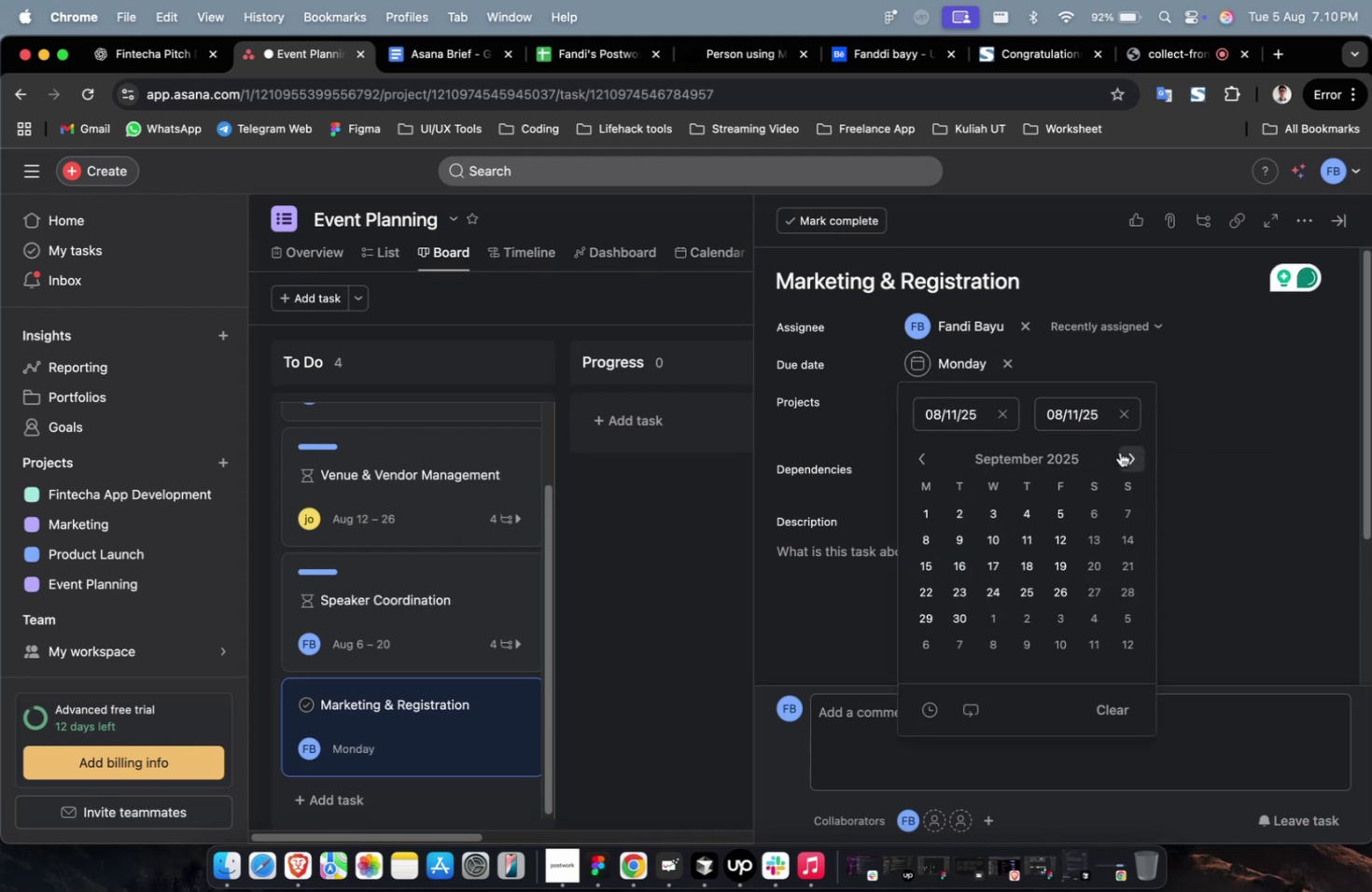 
double_click([1119, 452])
 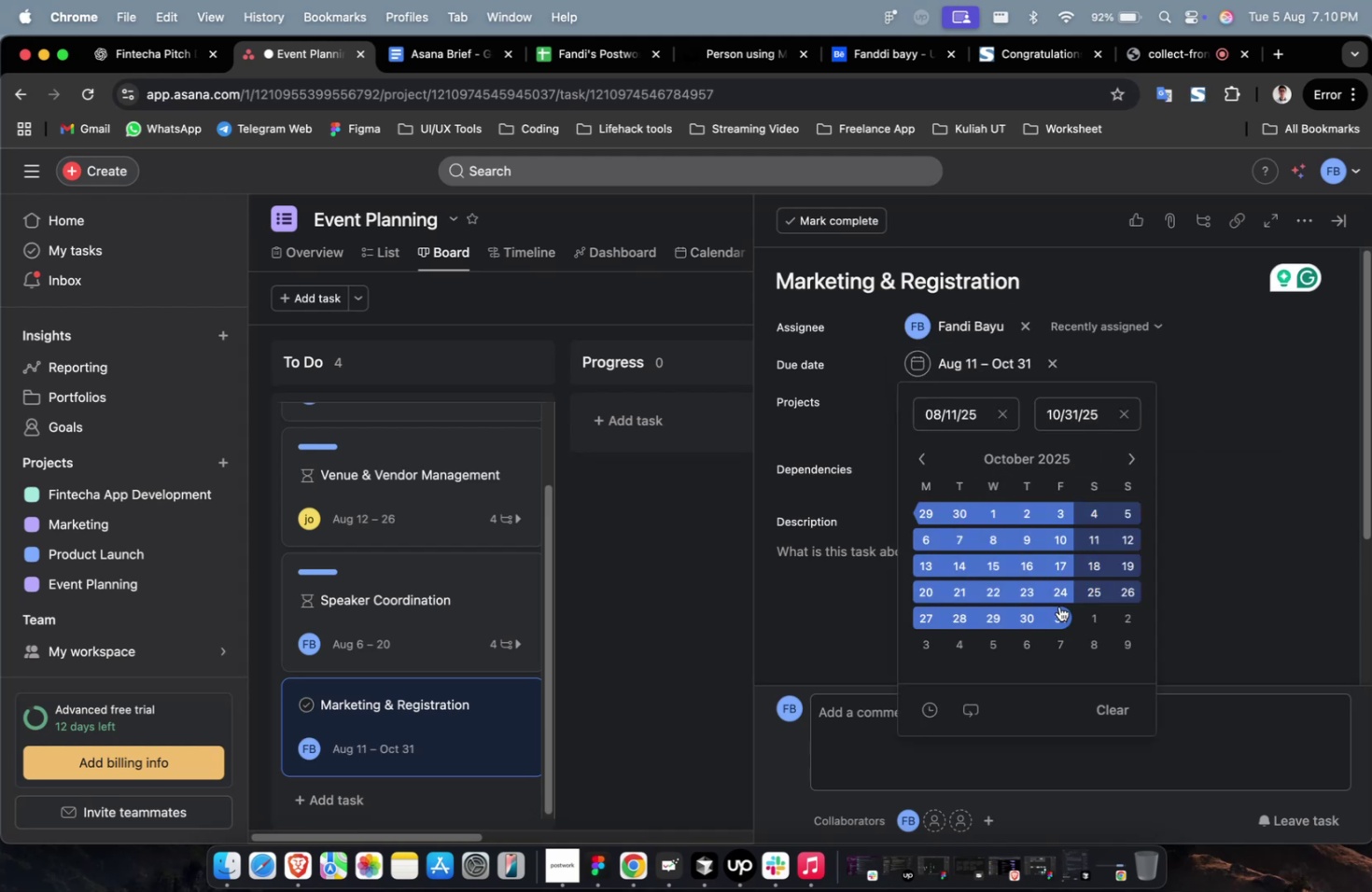 
double_click([1199, 489])
 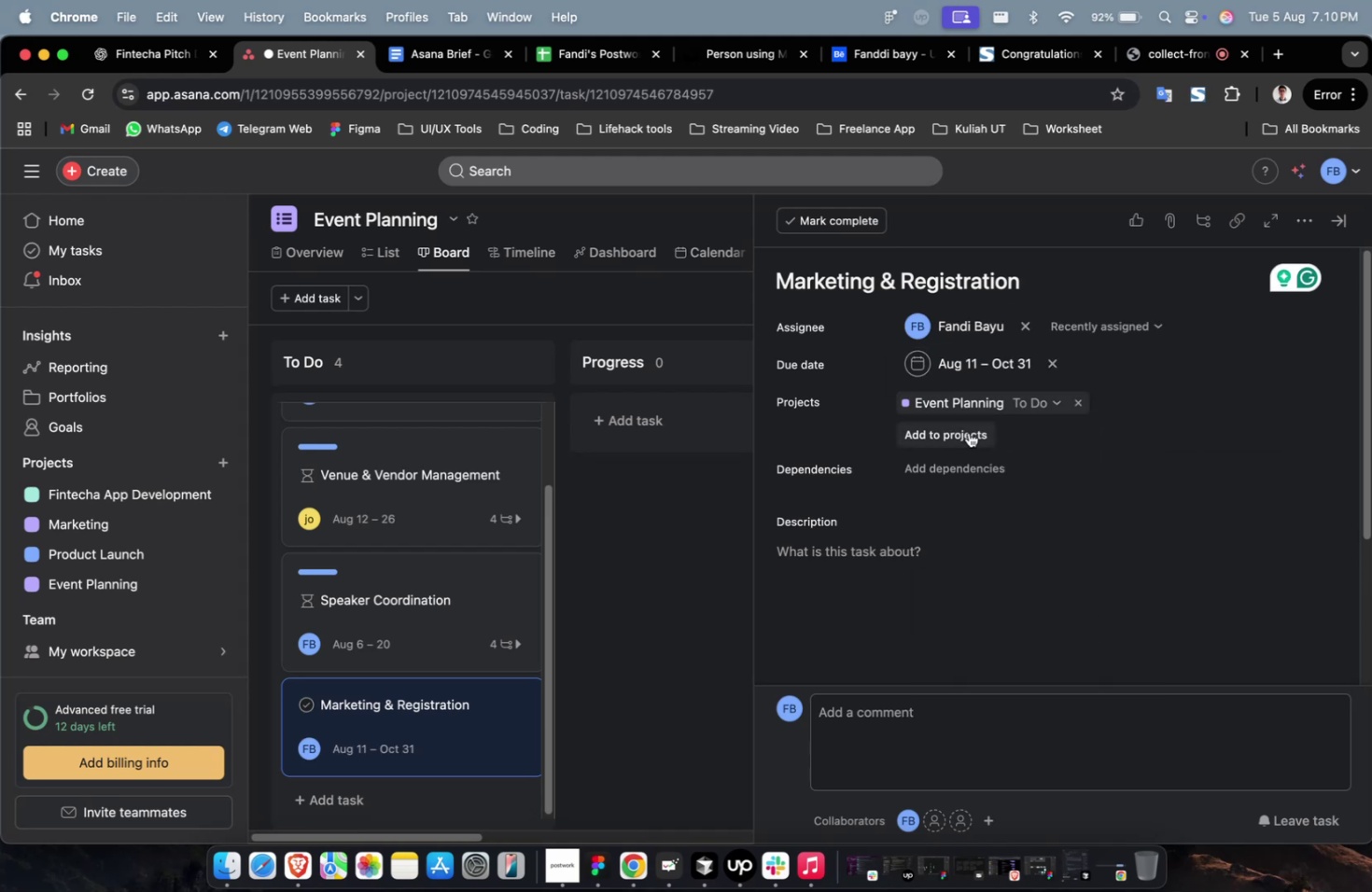 
left_click([968, 432])
 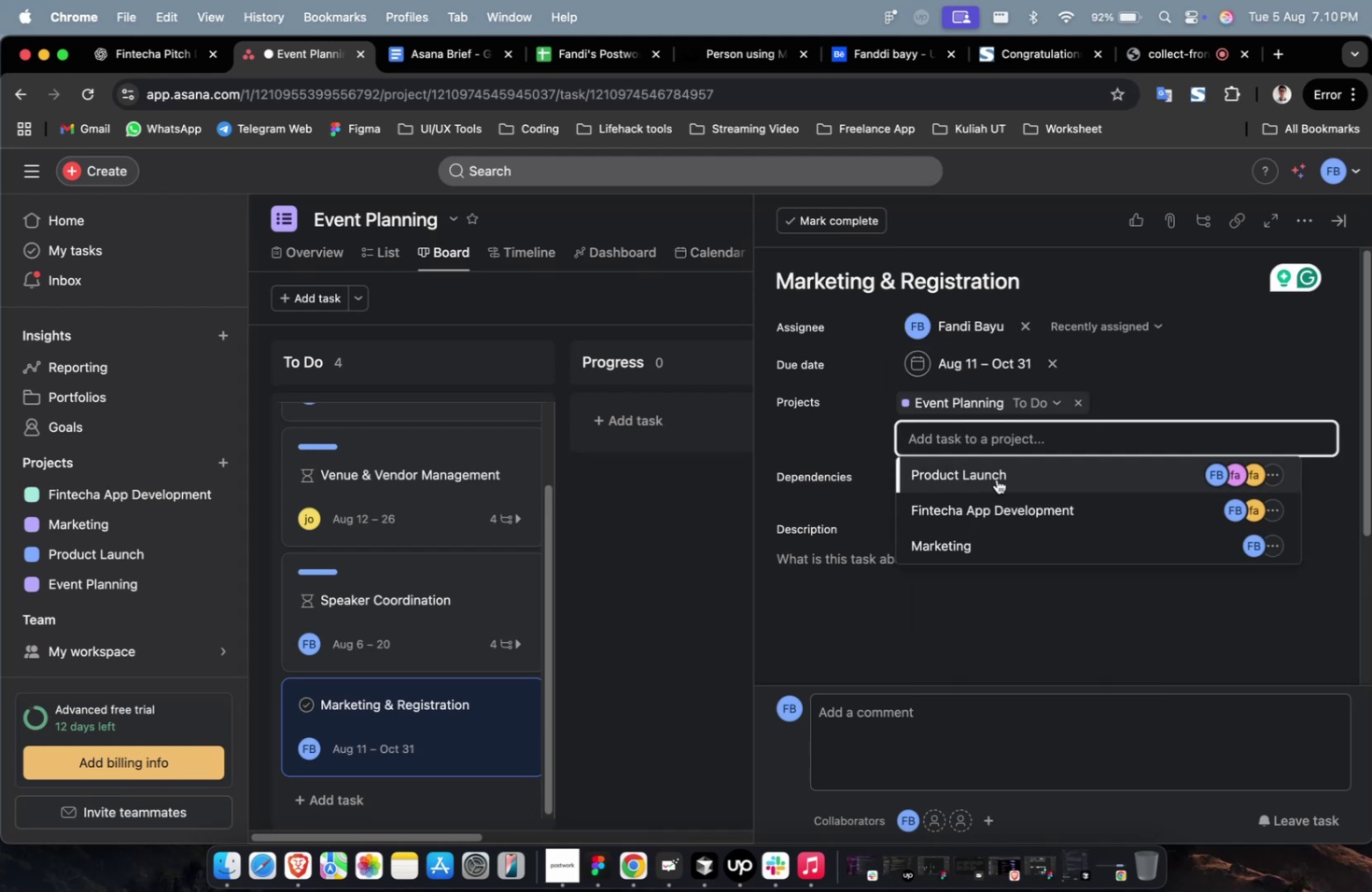 
left_click([996, 479])
 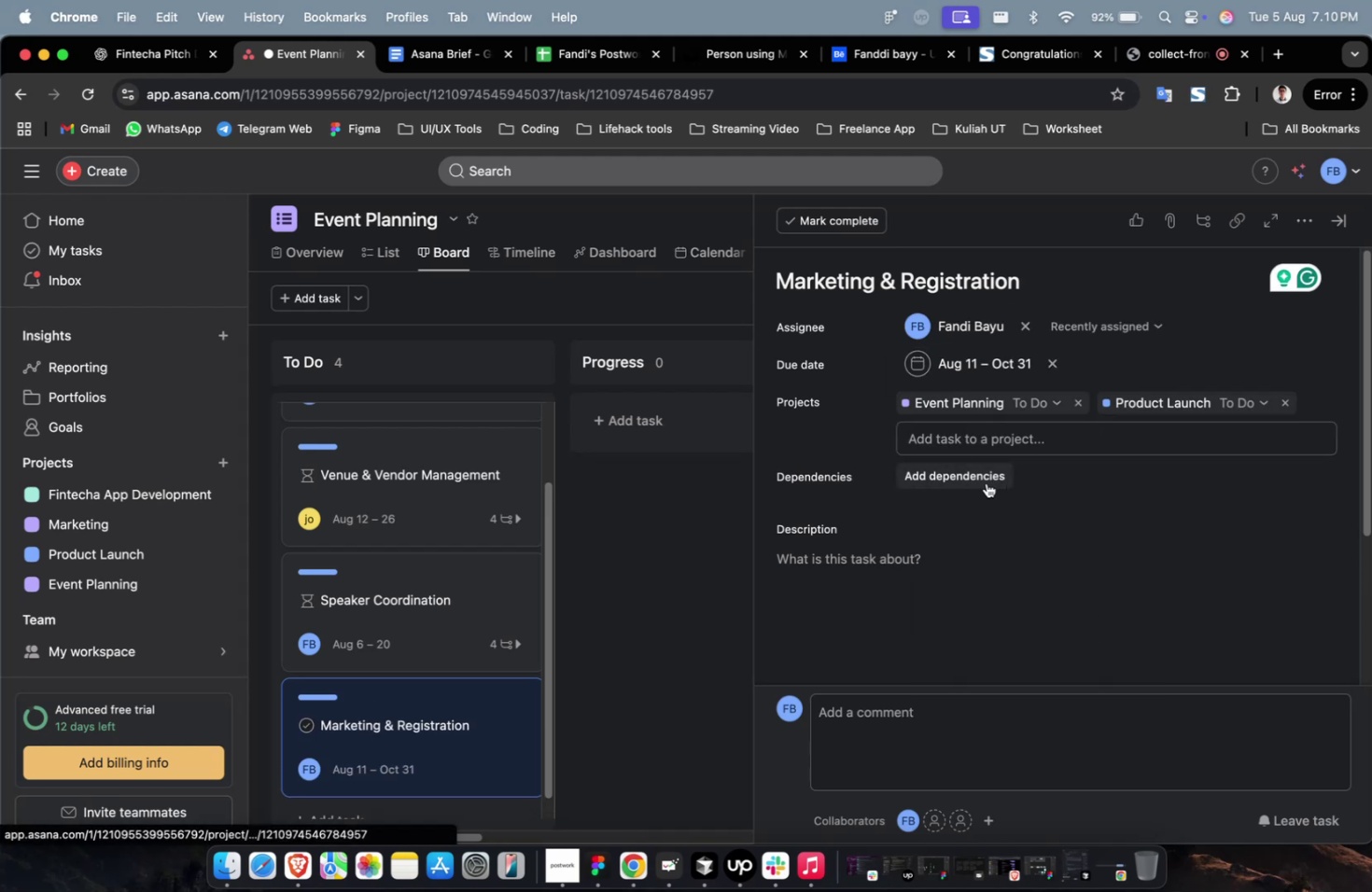 
double_click([985, 482])
 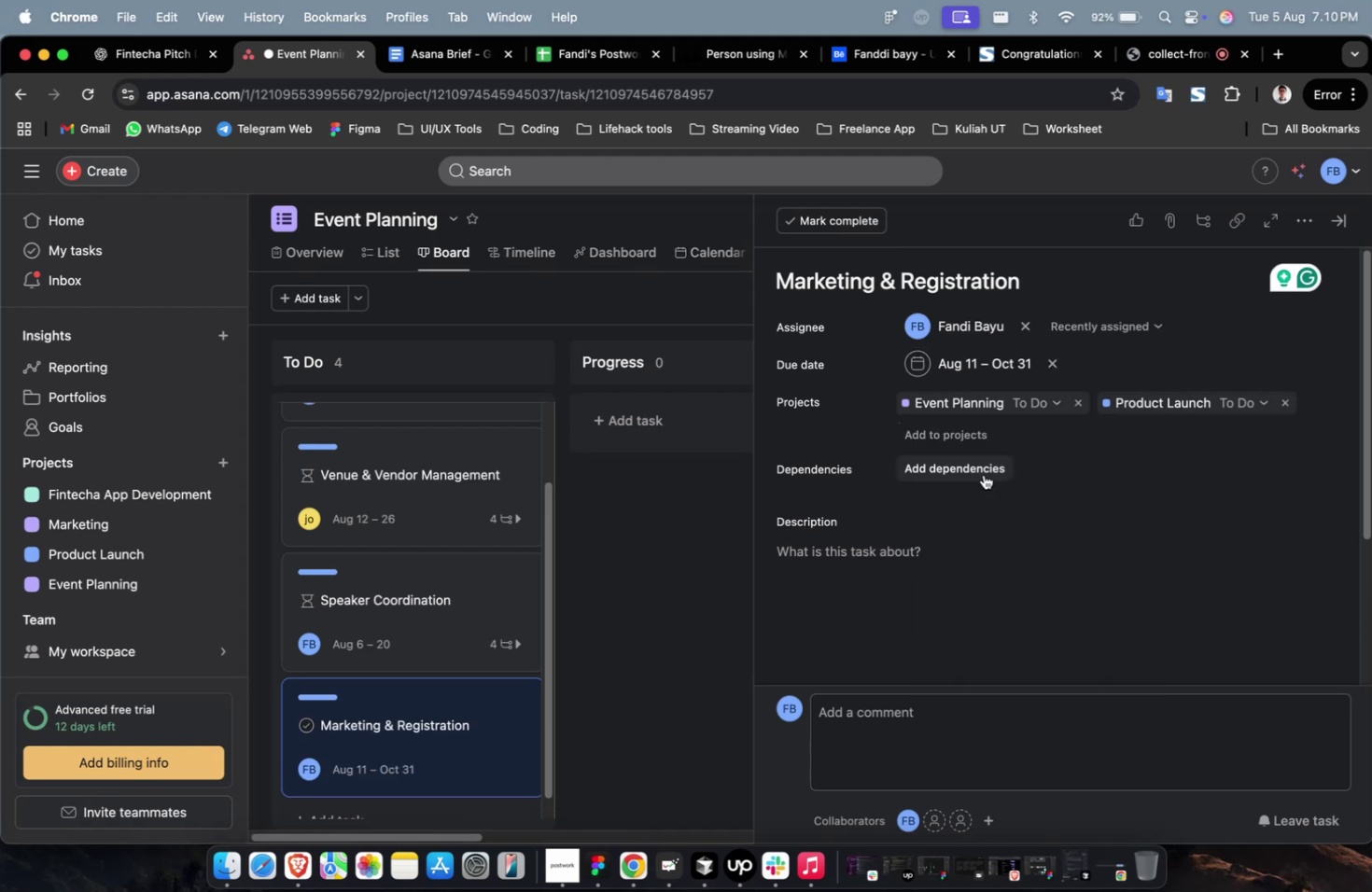 
left_click([985, 473])
 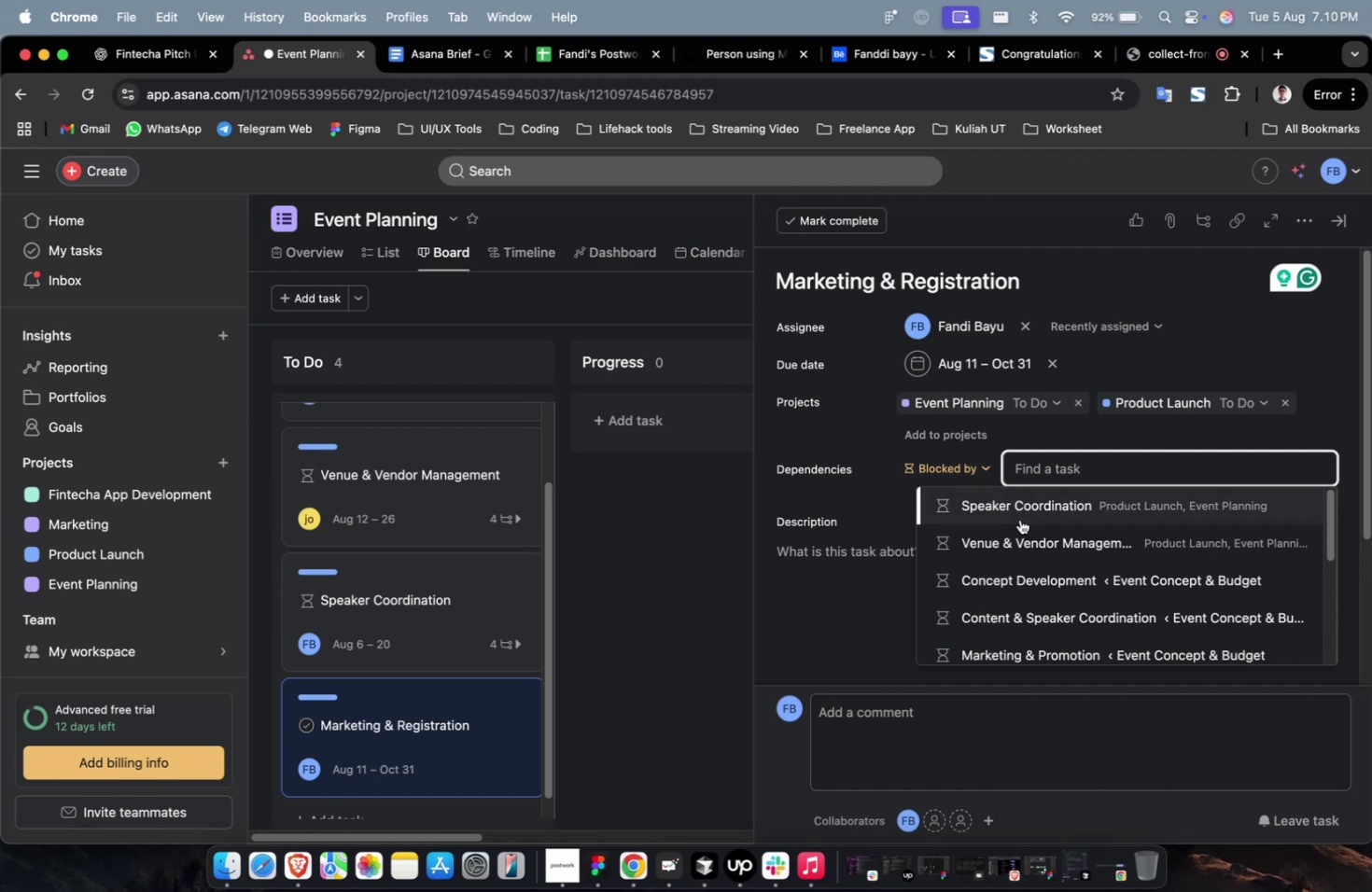 
left_click([1020, 510])
 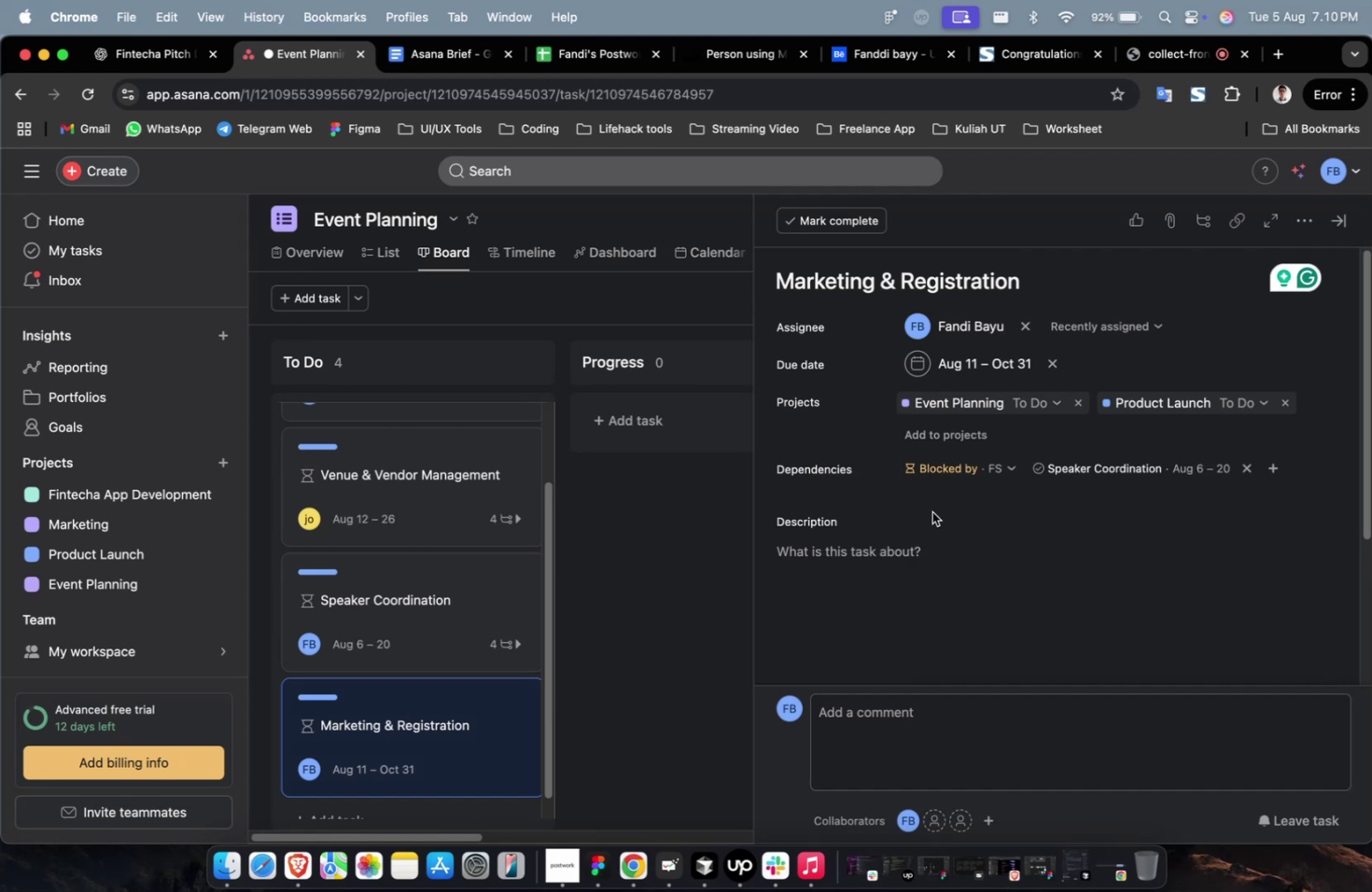 
wait(10.53)
 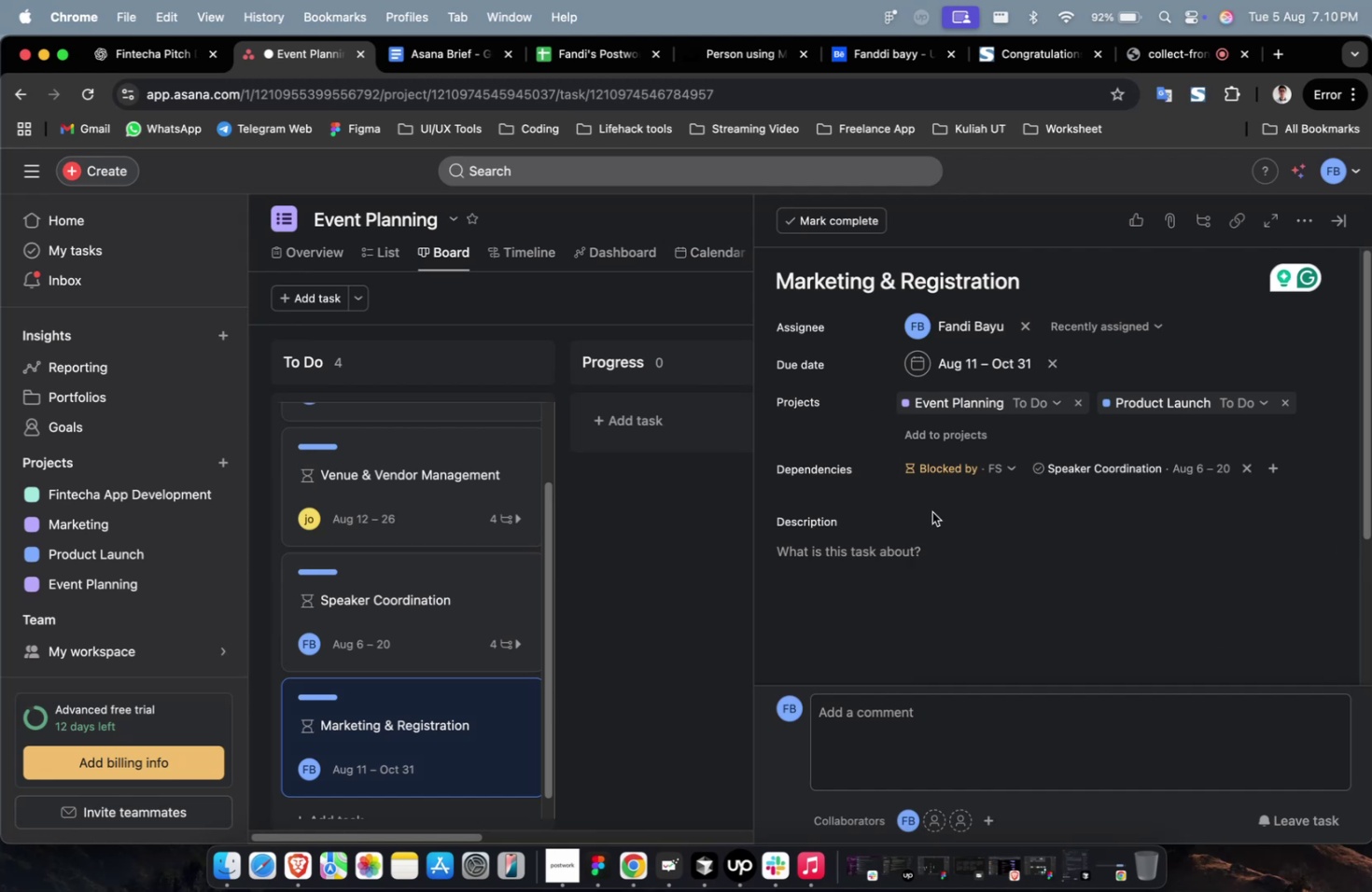 
scroll: coordinate [875, 483], scroll_direction: down, amount: 7.0
 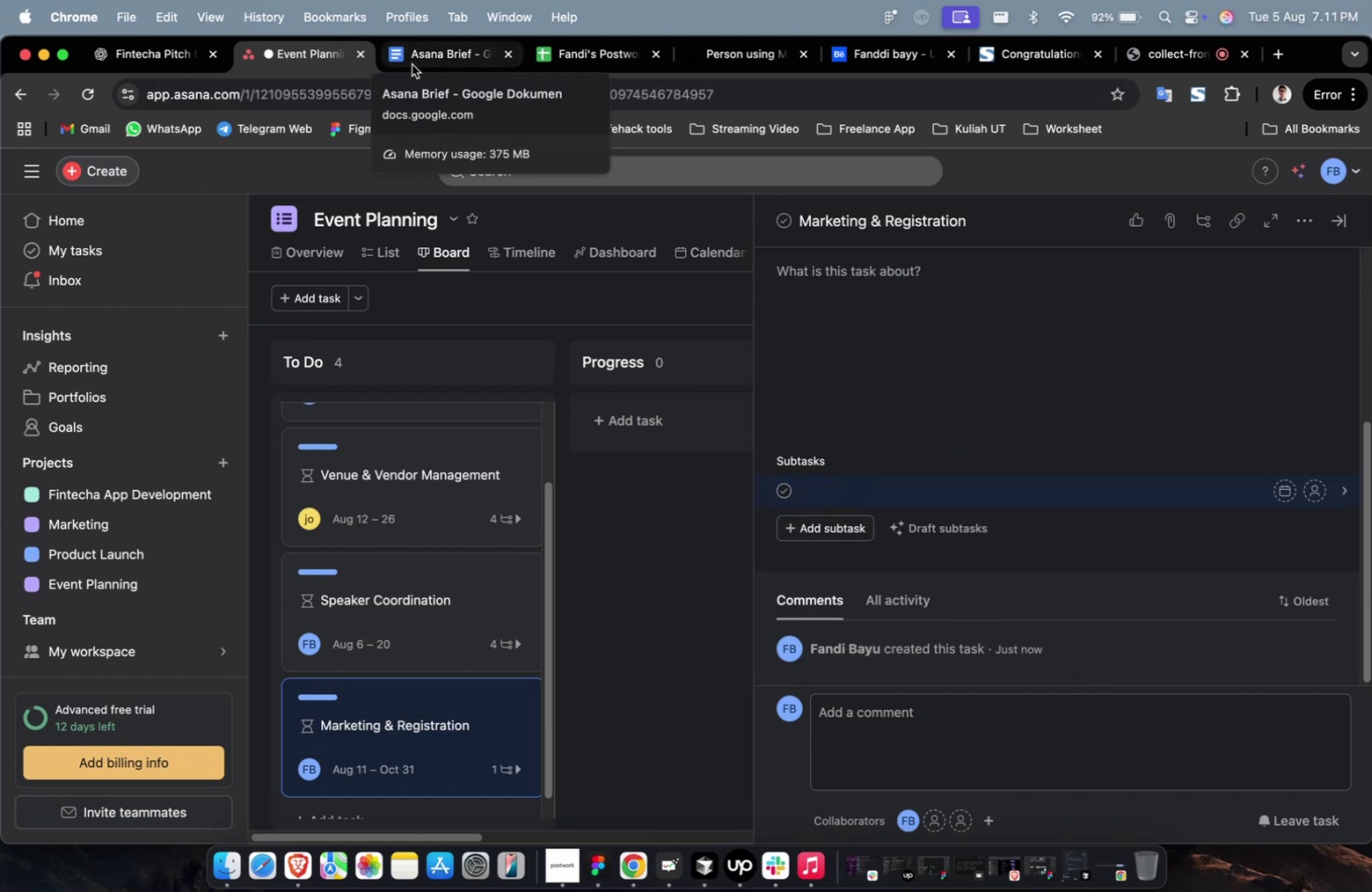 
left_click([421, 63])
 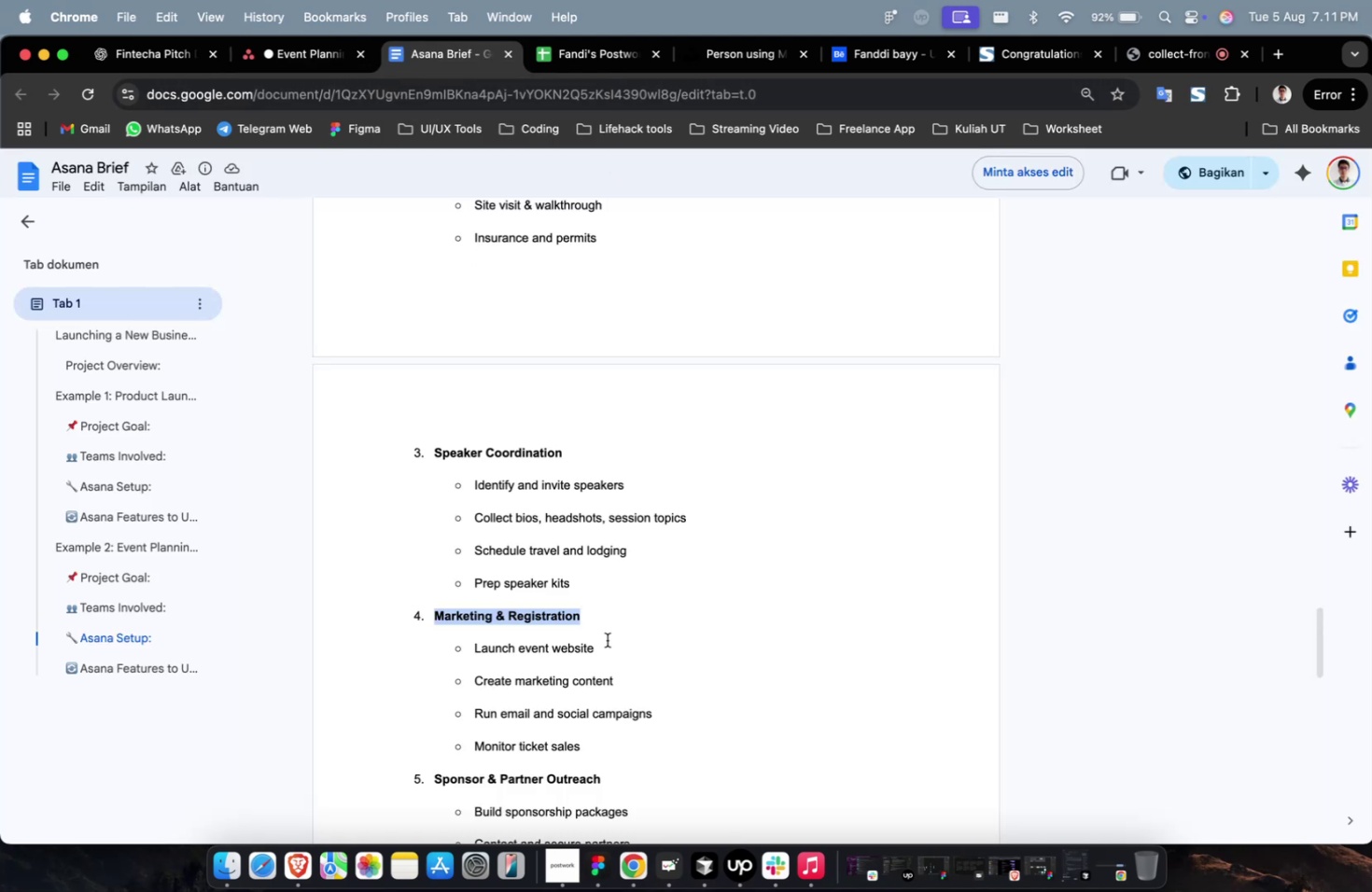 
left_click_drag(start_coordinate=[606, 648], to_coordinate=[475, 651])
 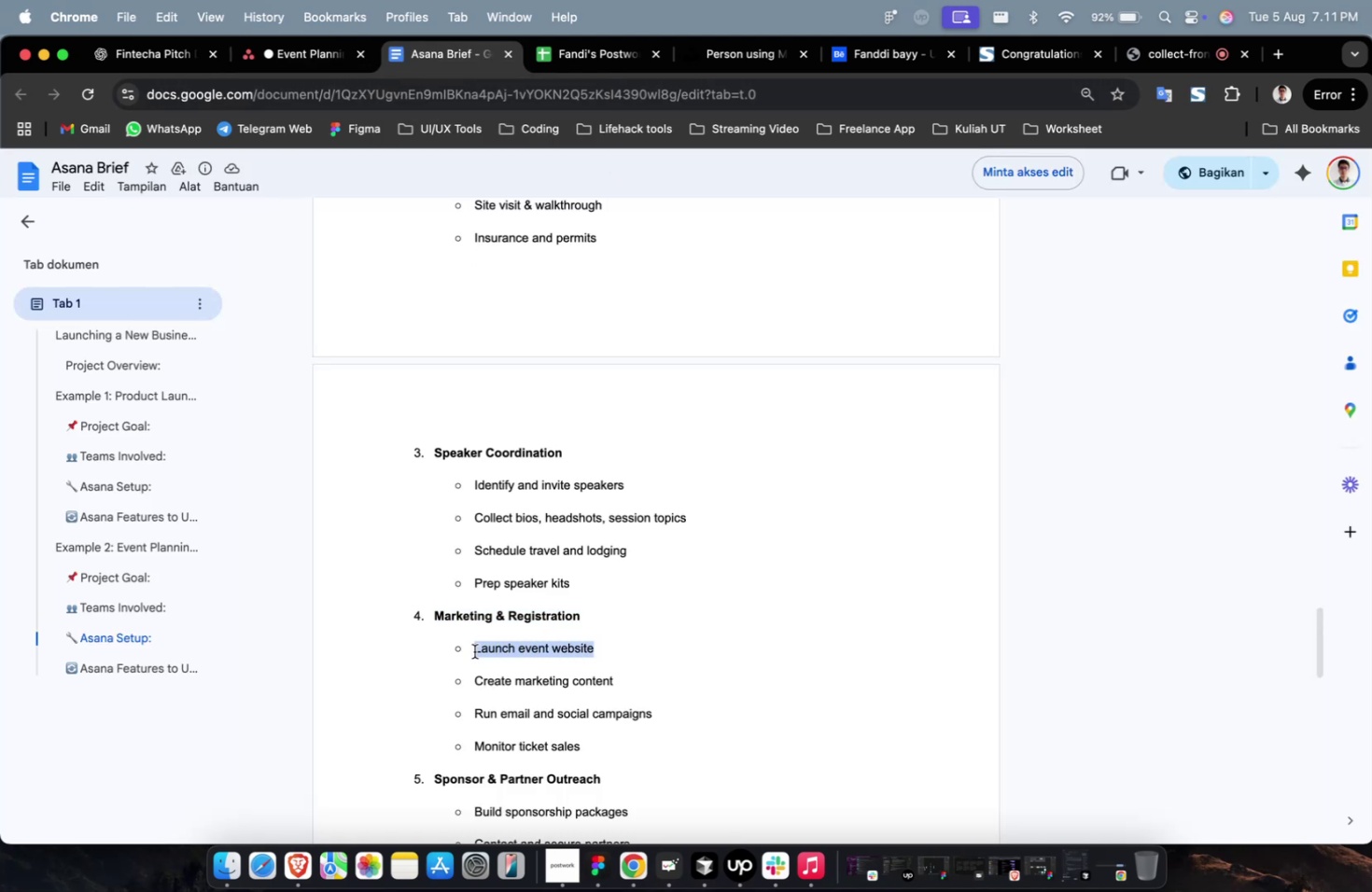 
key(Meta+CommandLeft)
 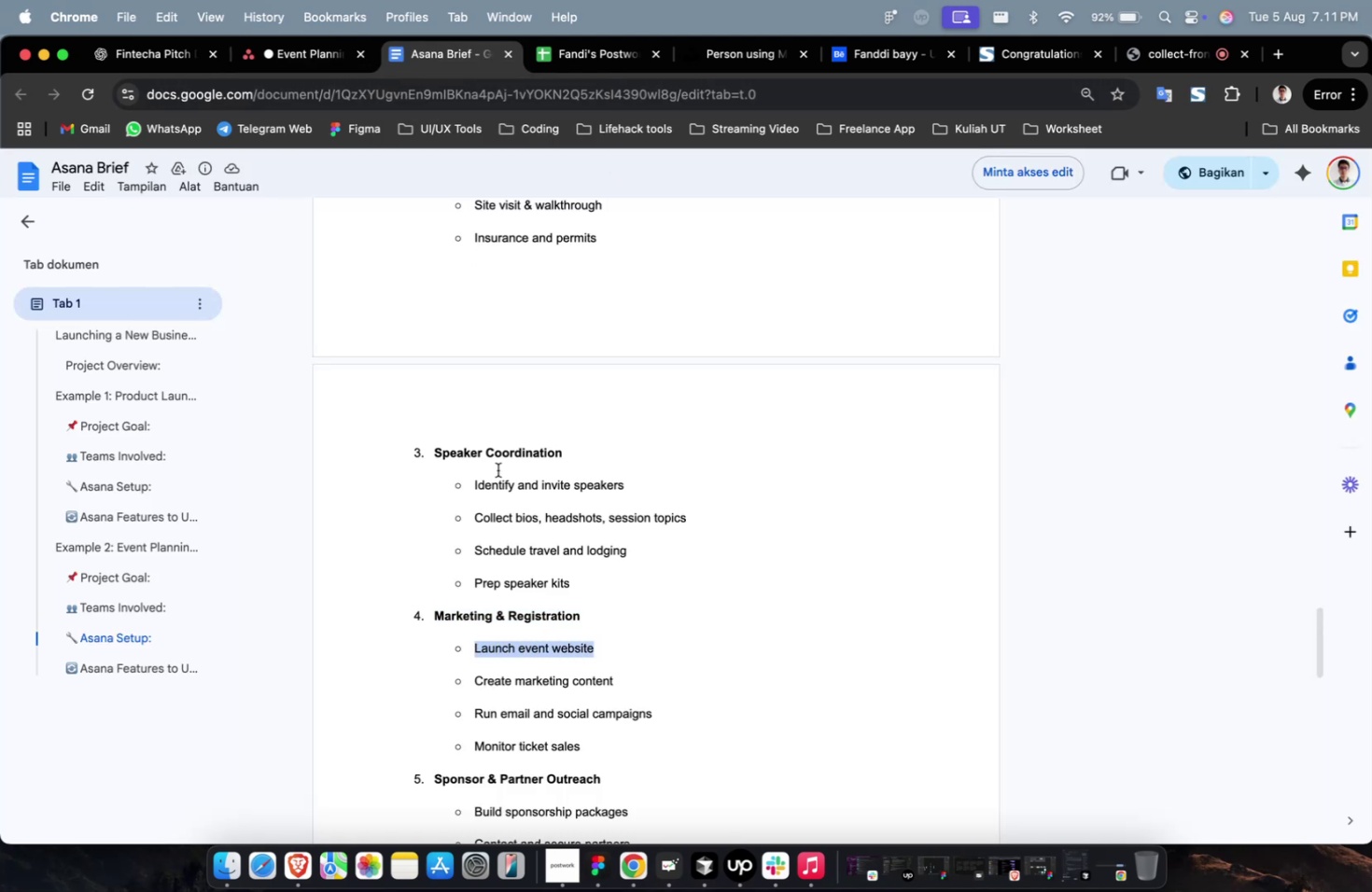 
key(Meta+C)
 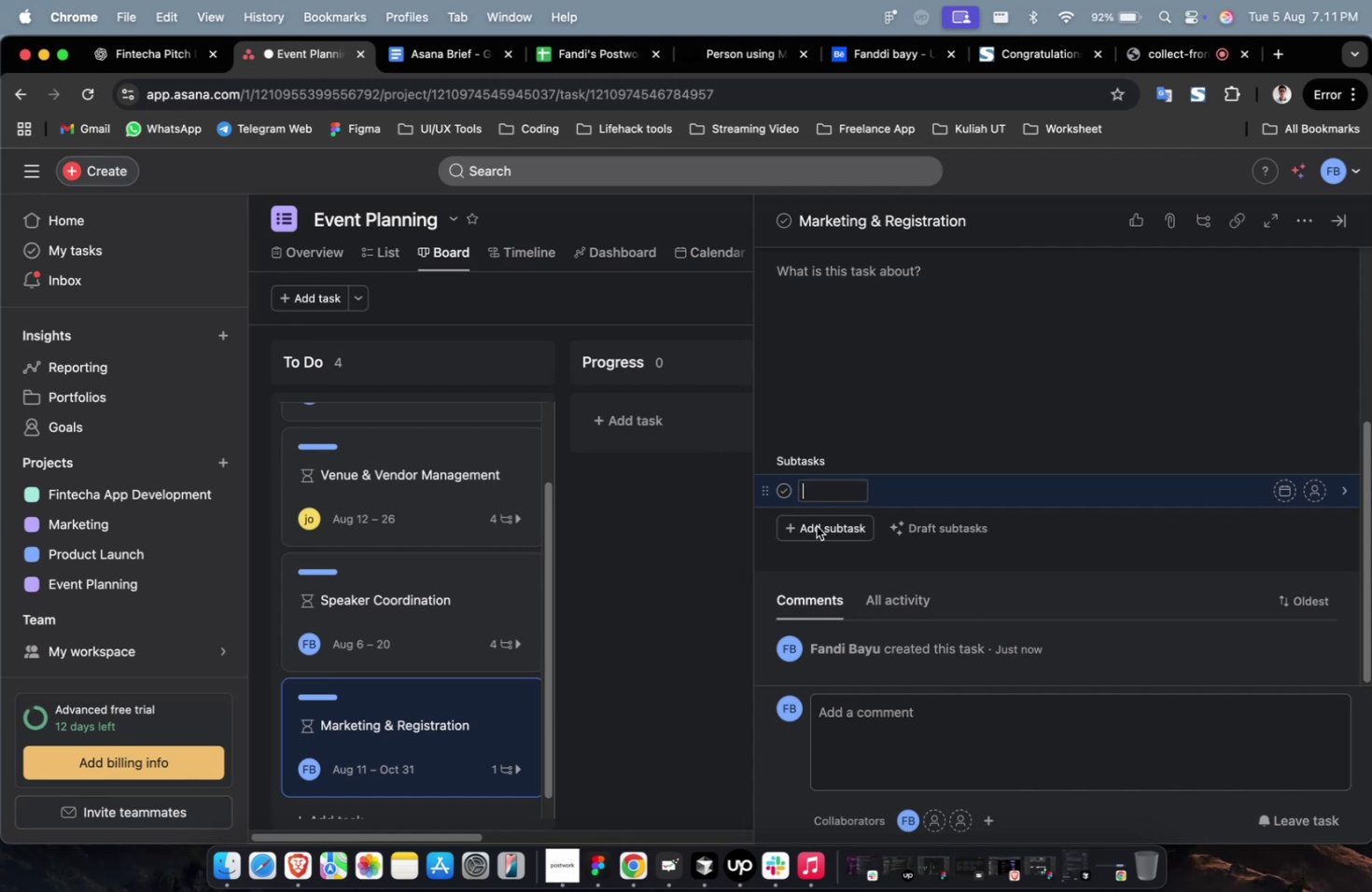 
key(Meta+V)
 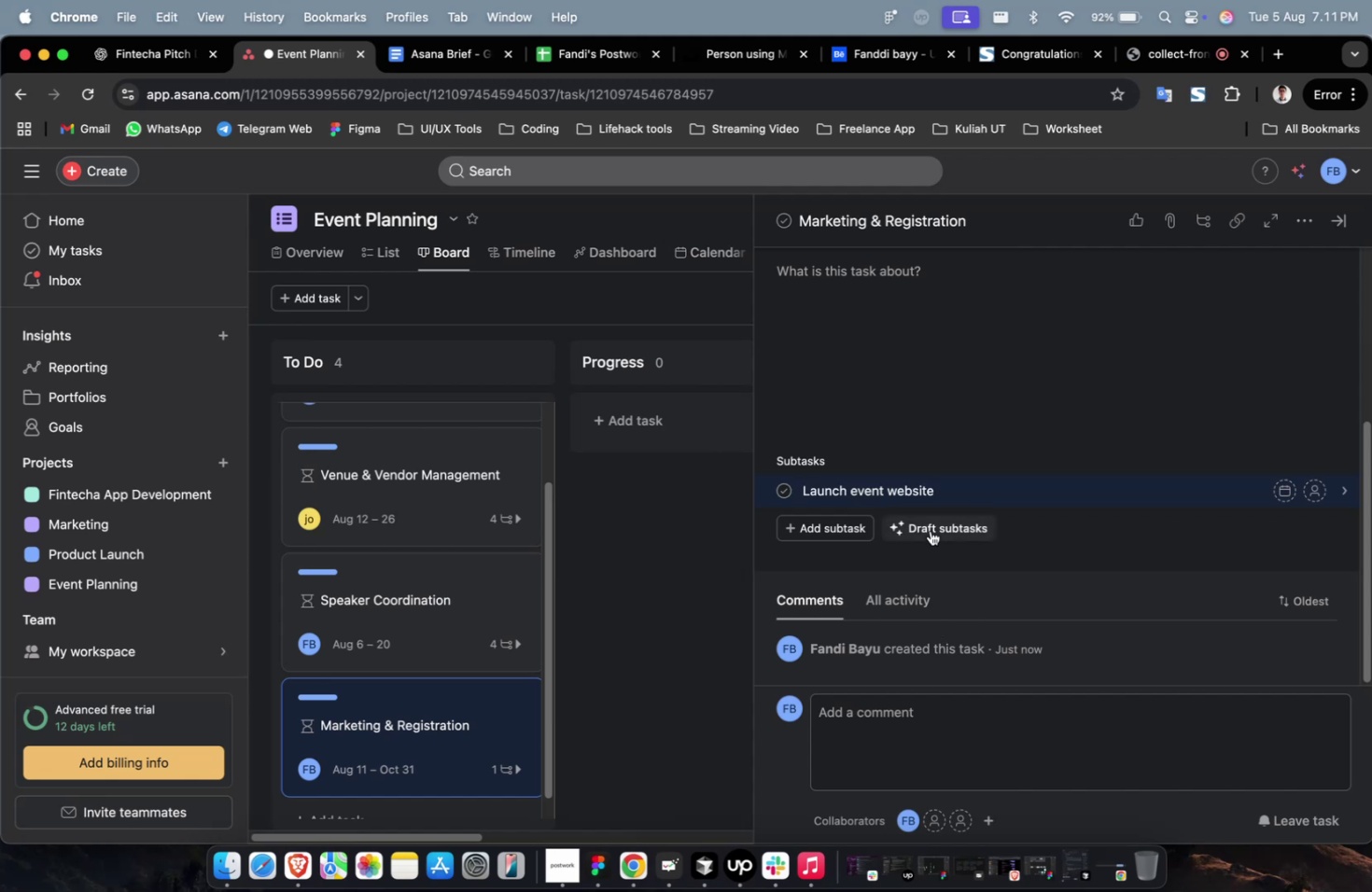 
wait(6.12)
 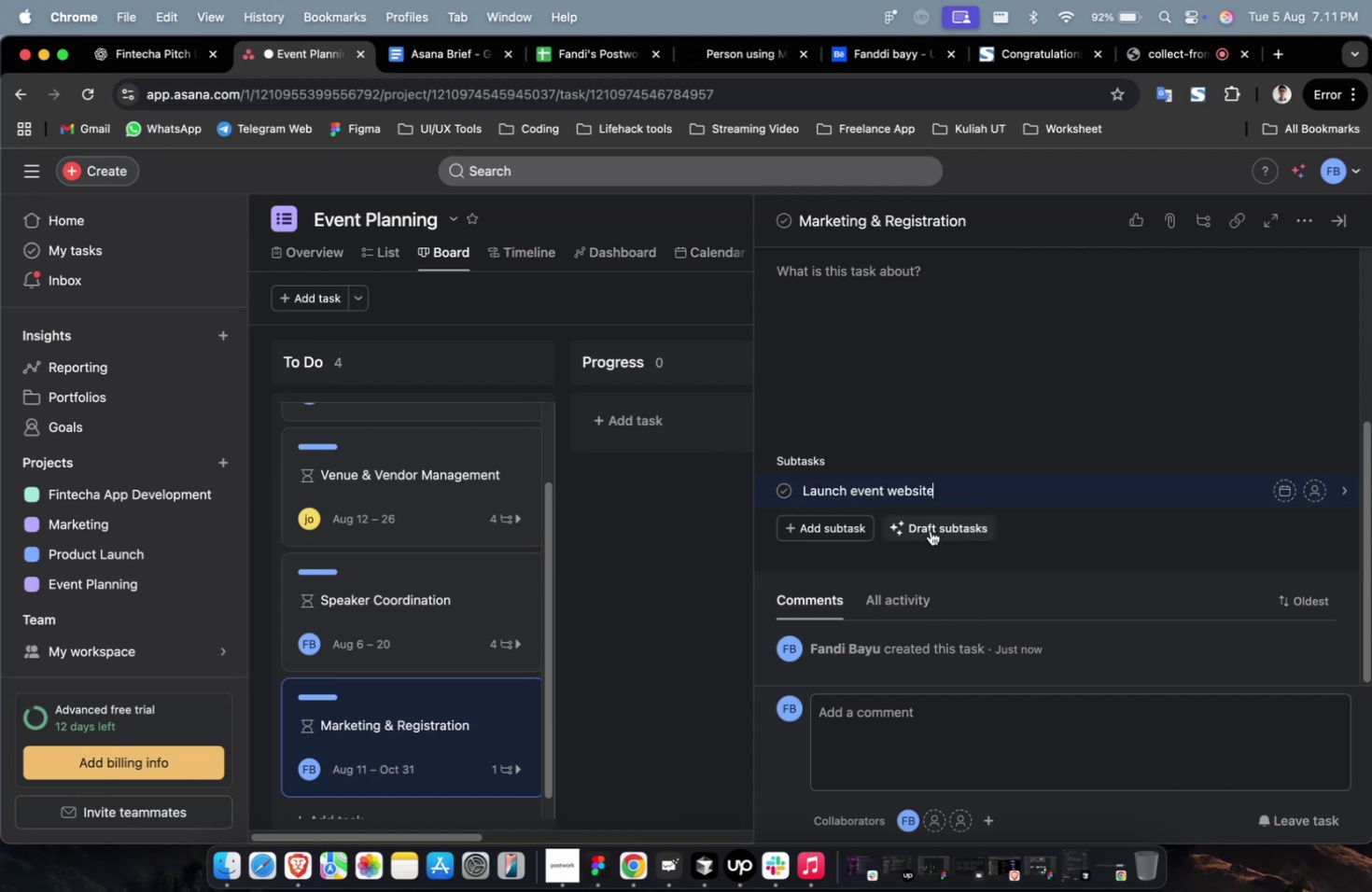 
left_click([819, 535])
 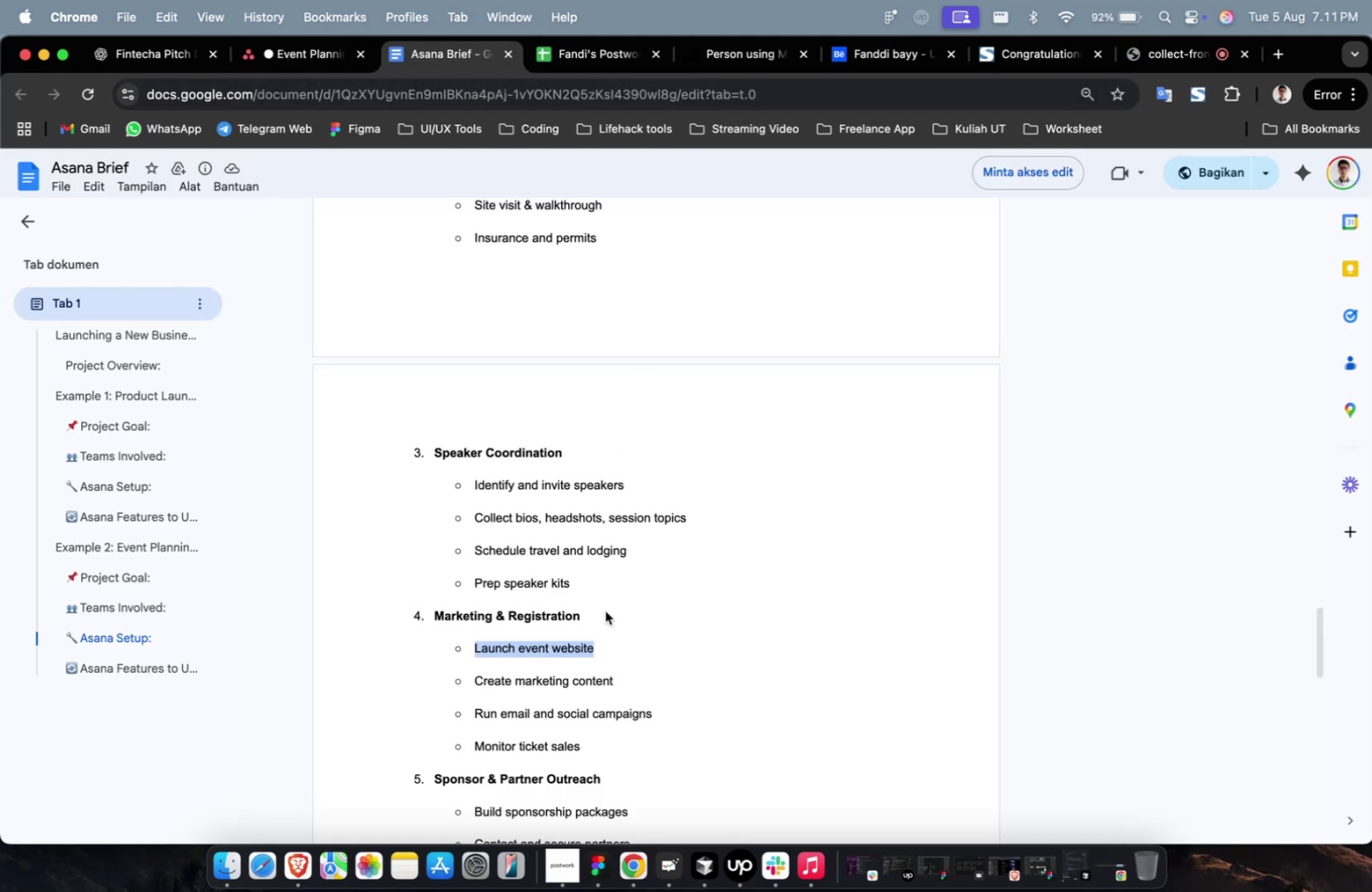 
left_click_drag(start_coordinate=[620, 679], to_coordinate=[473, 685])
 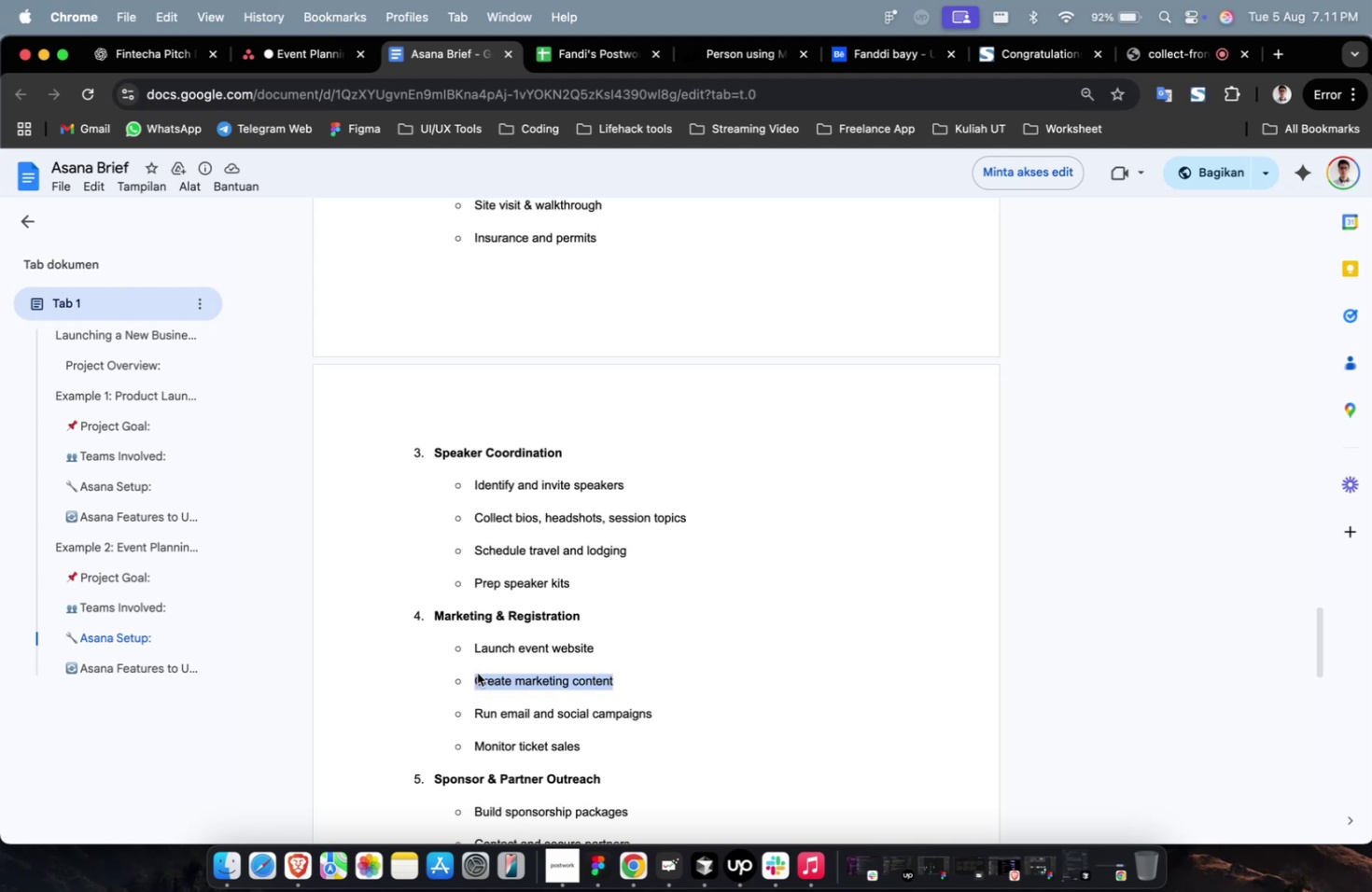 
key(Meta+CommandLeft)
 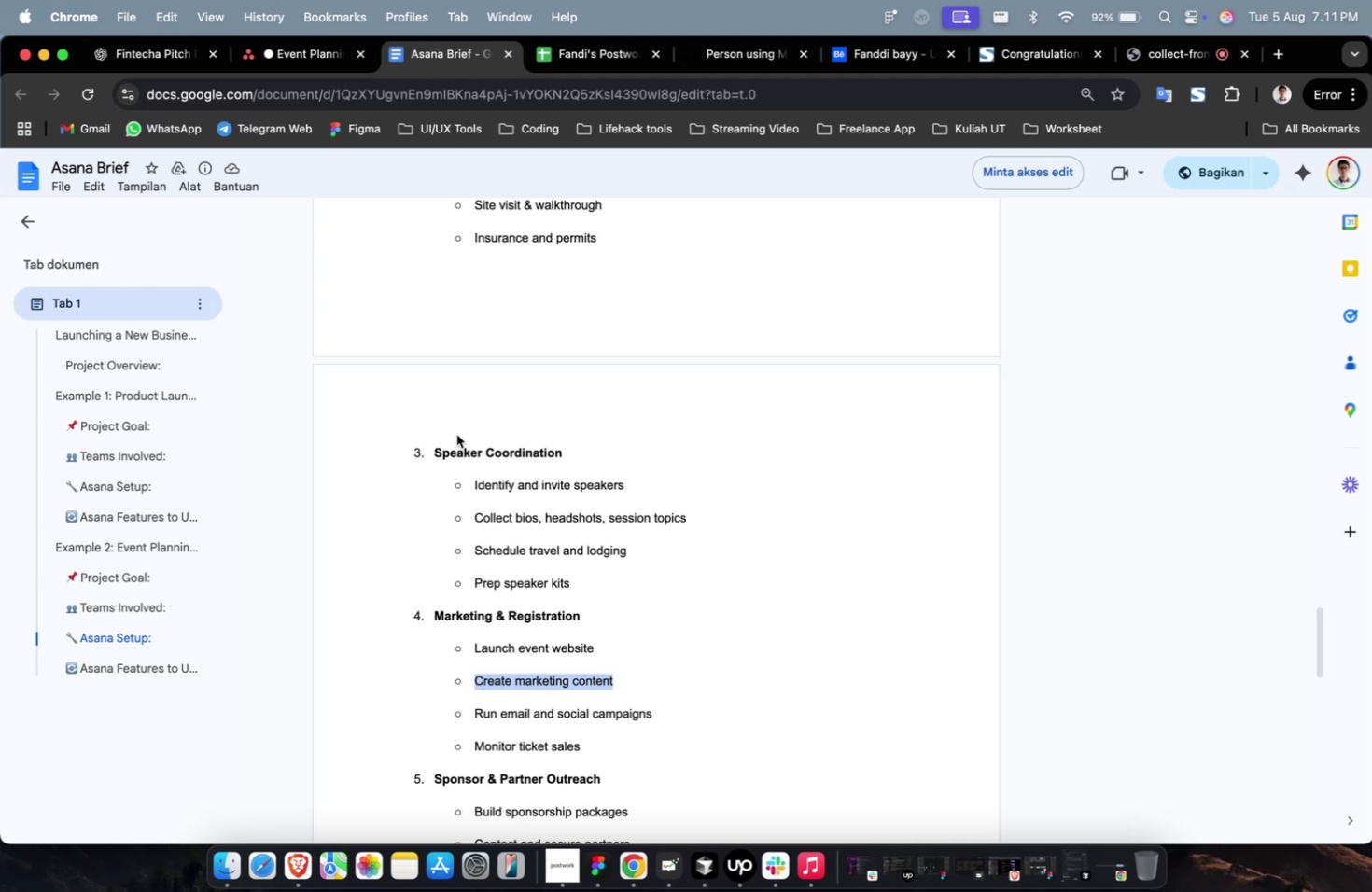 
key(Meta+C)
 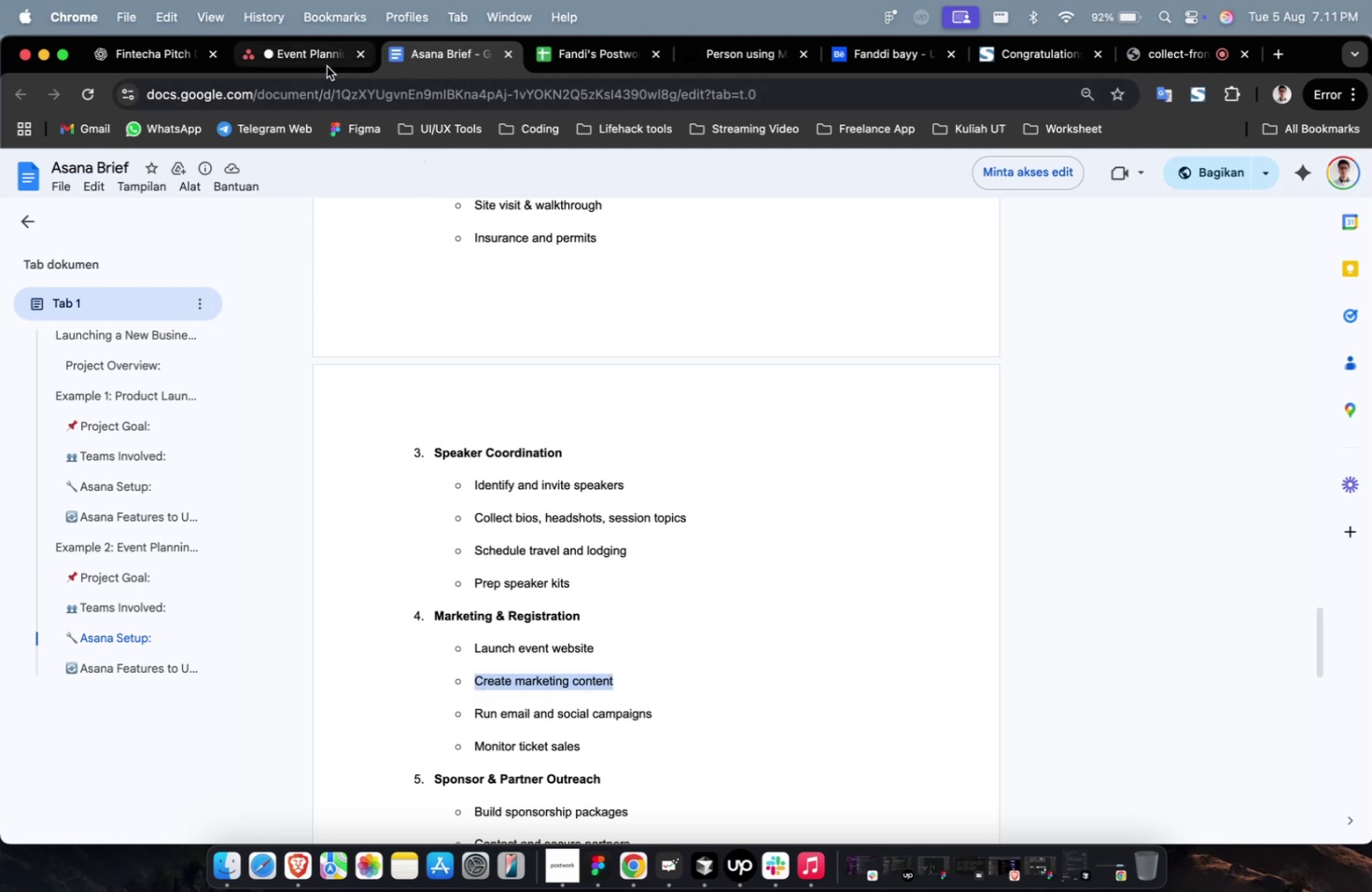 
left_click([324, 63])
 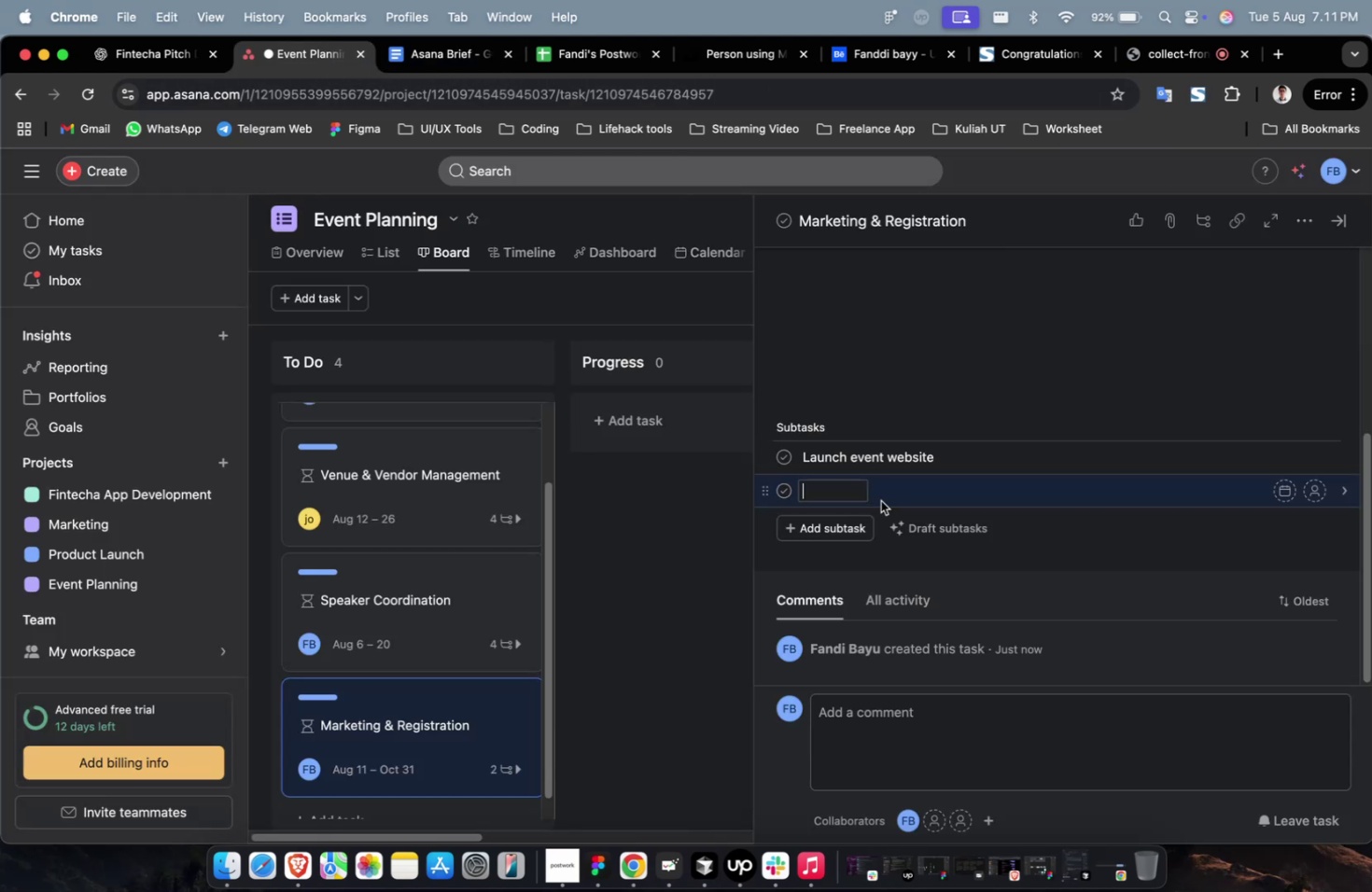 
key(Meta+CommandLeft)
 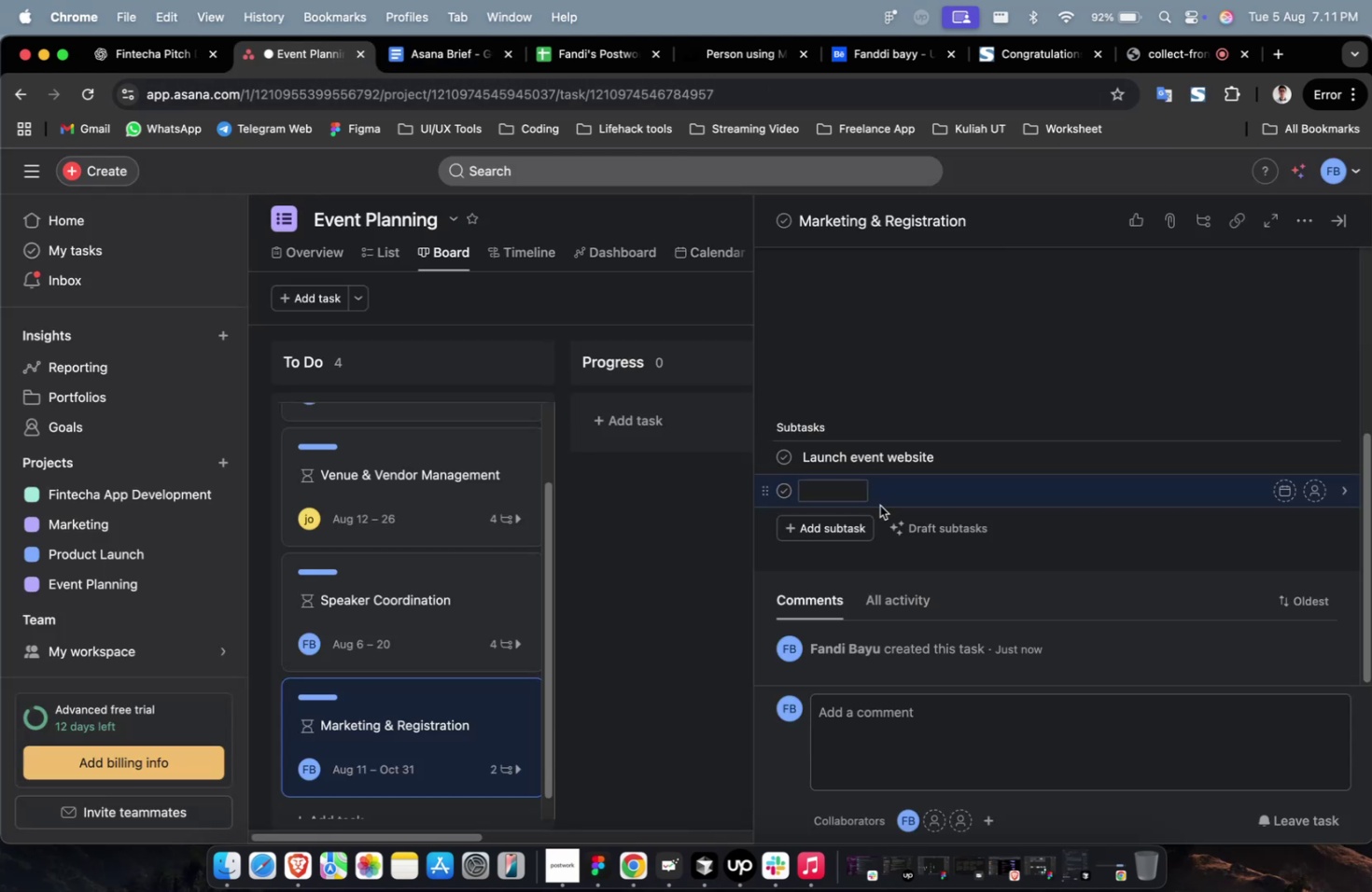 
key(Meta+V)
 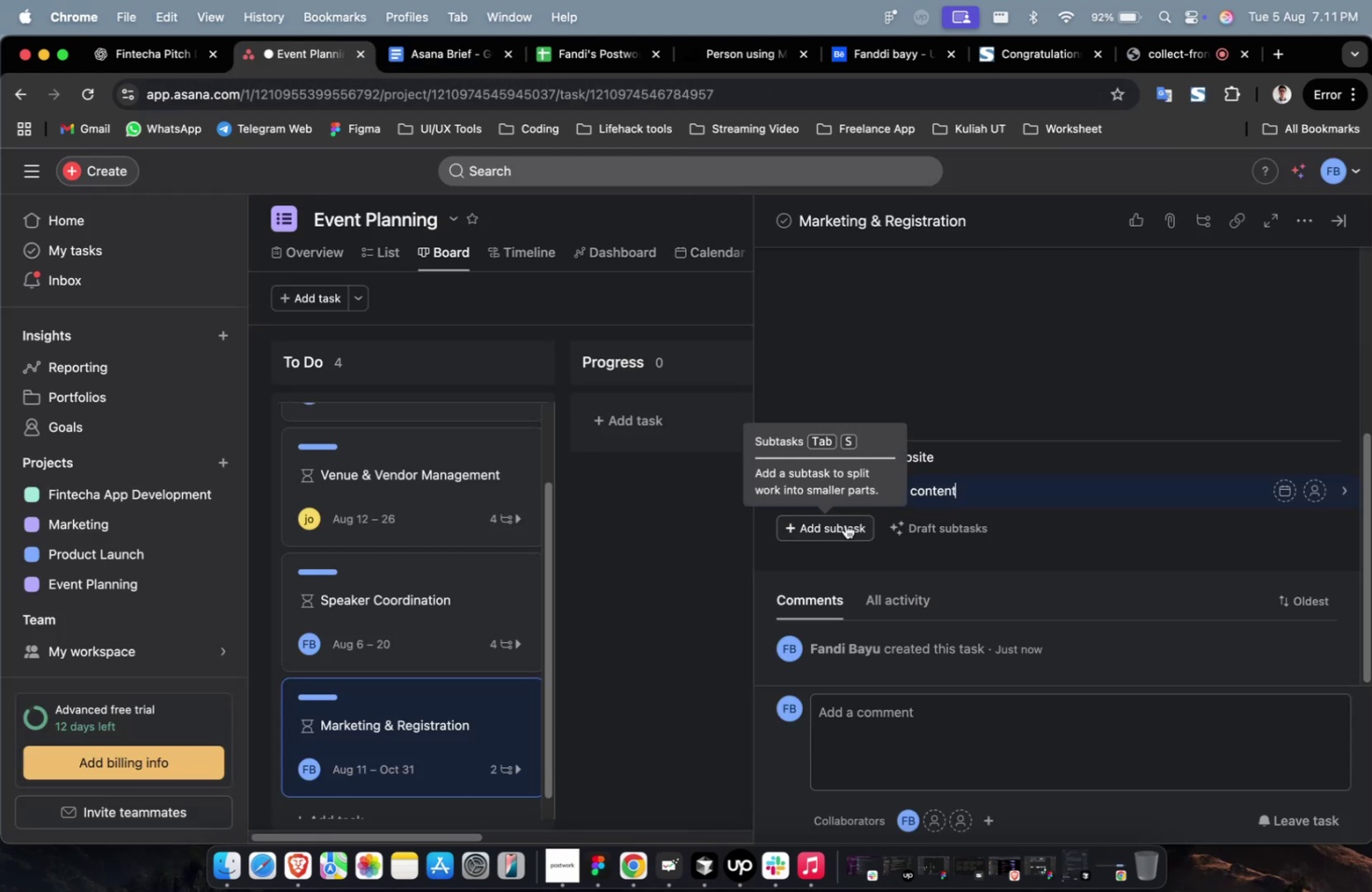 
left_click([845, 523])
 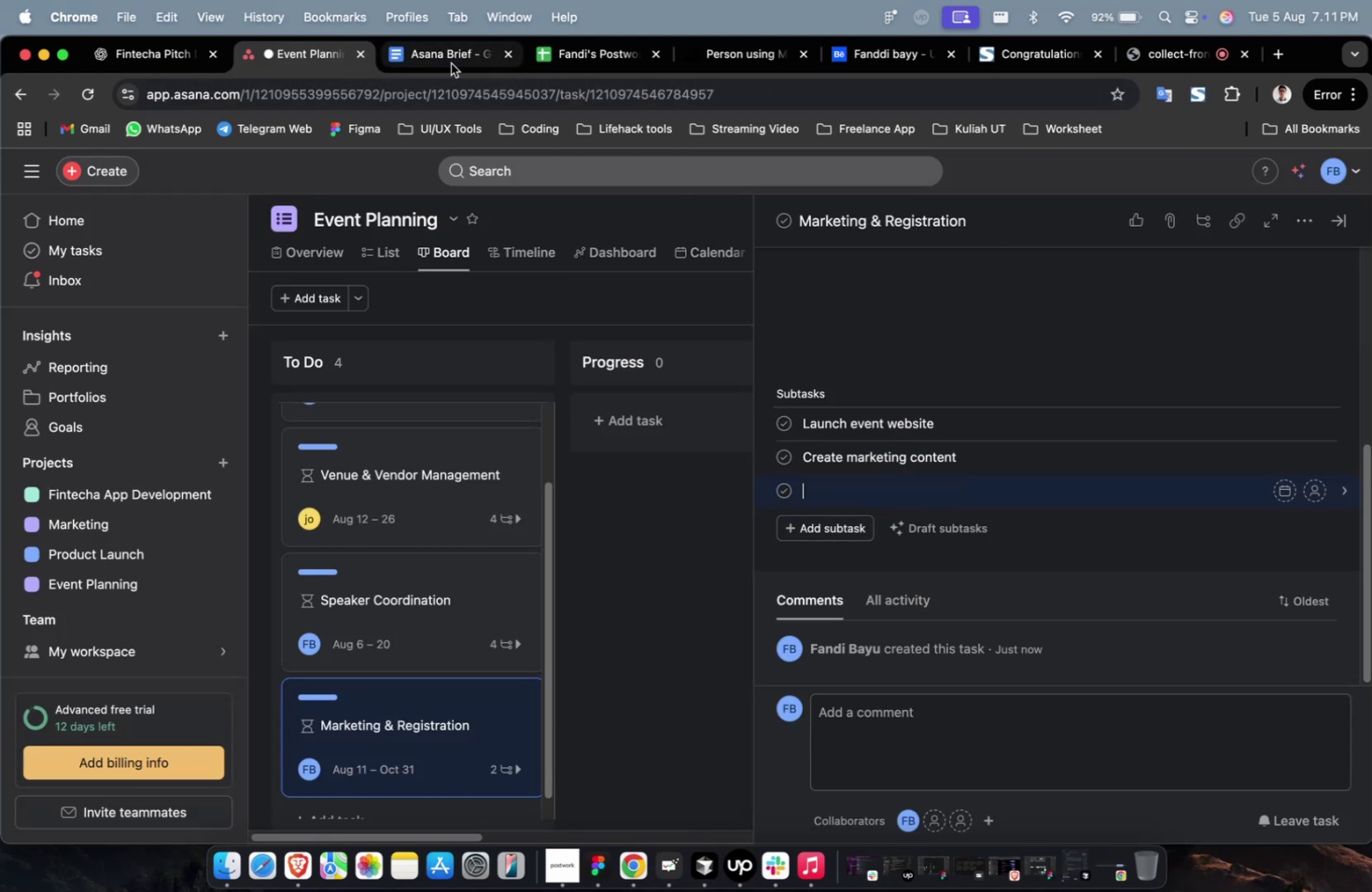 
double_click([448, 63])
 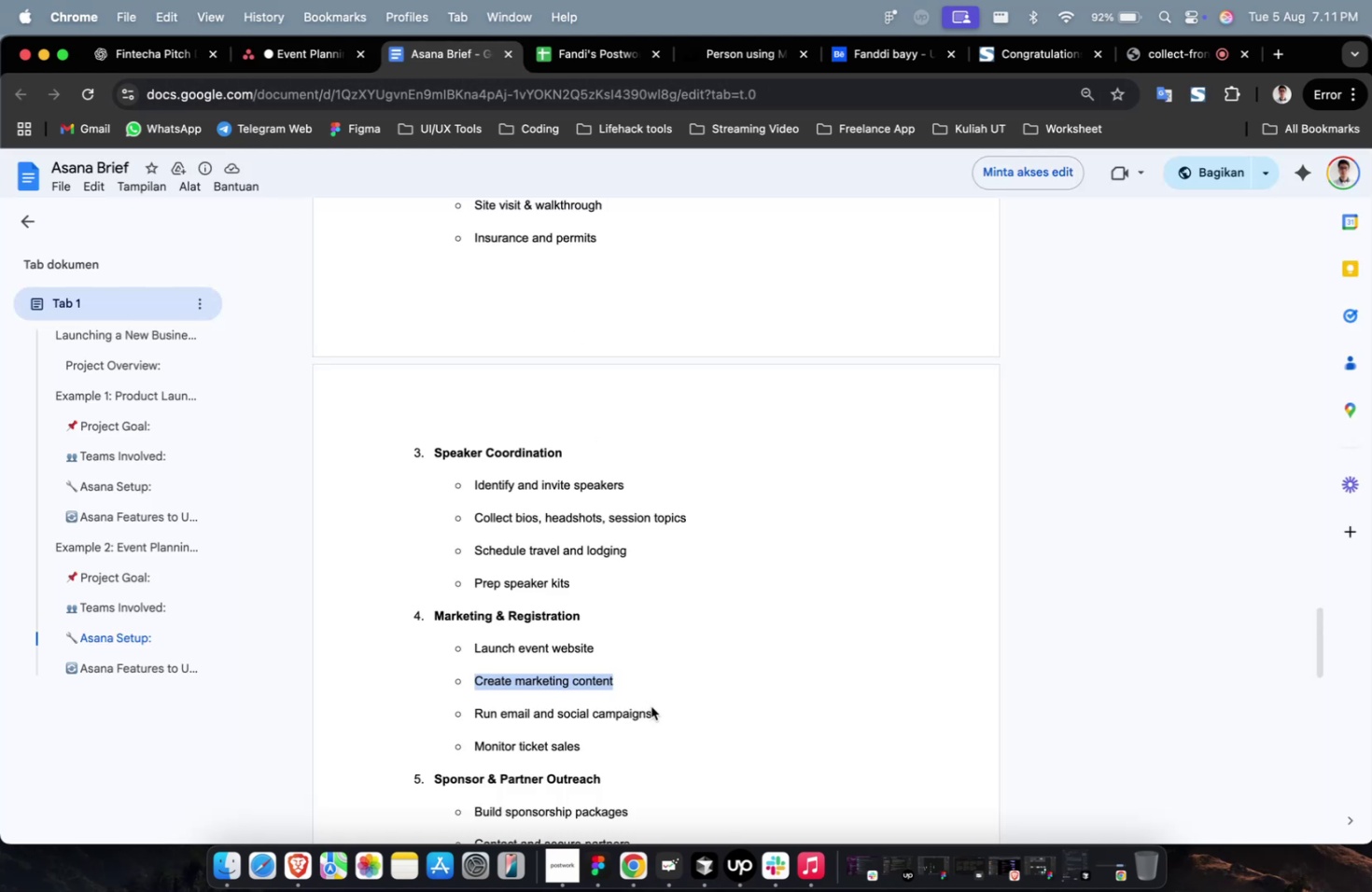 
left_click_drag(start_coordinate=[658, 708], to_coordinate=[476, 718])
 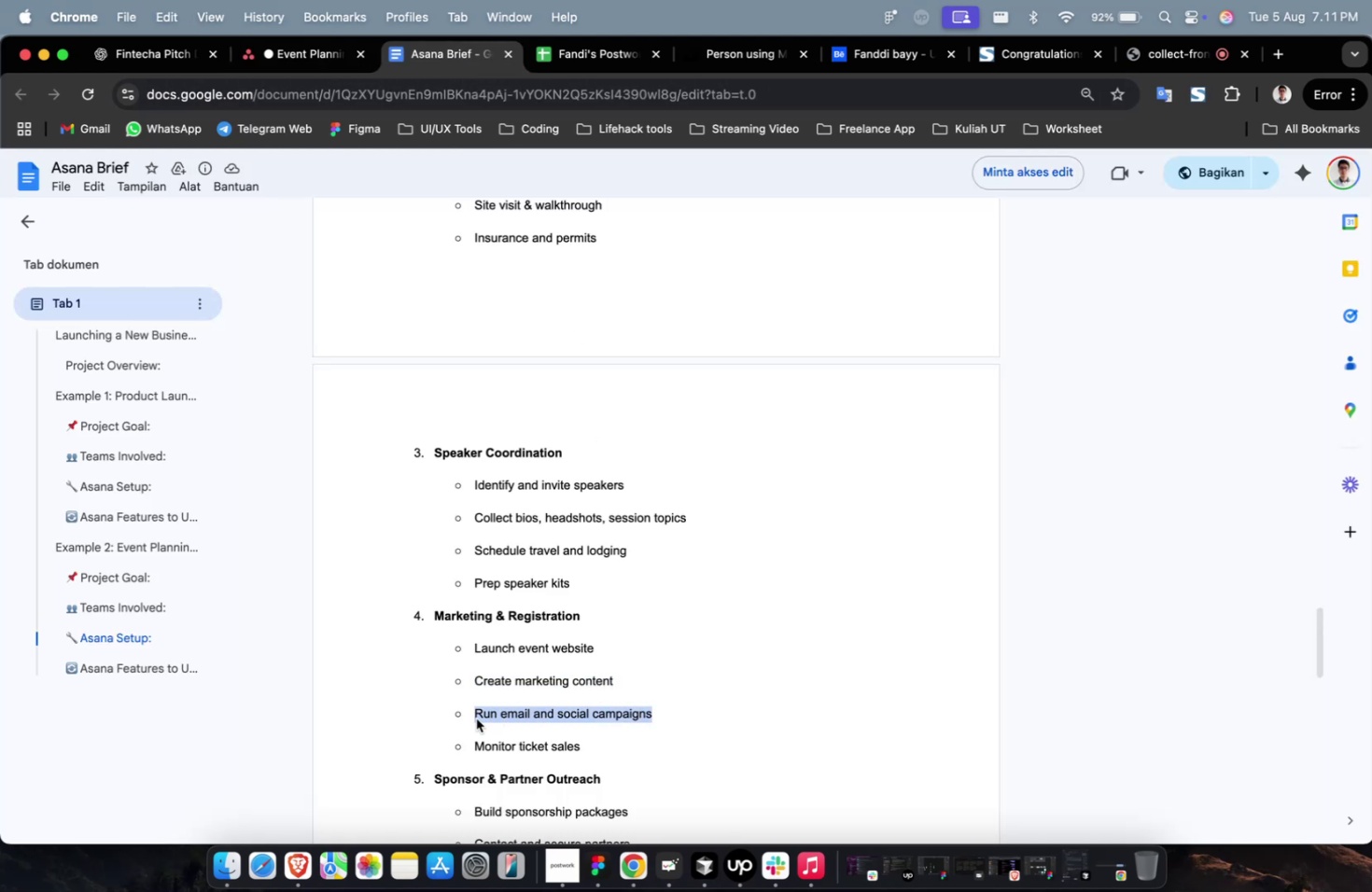 
key(Meta+C)
 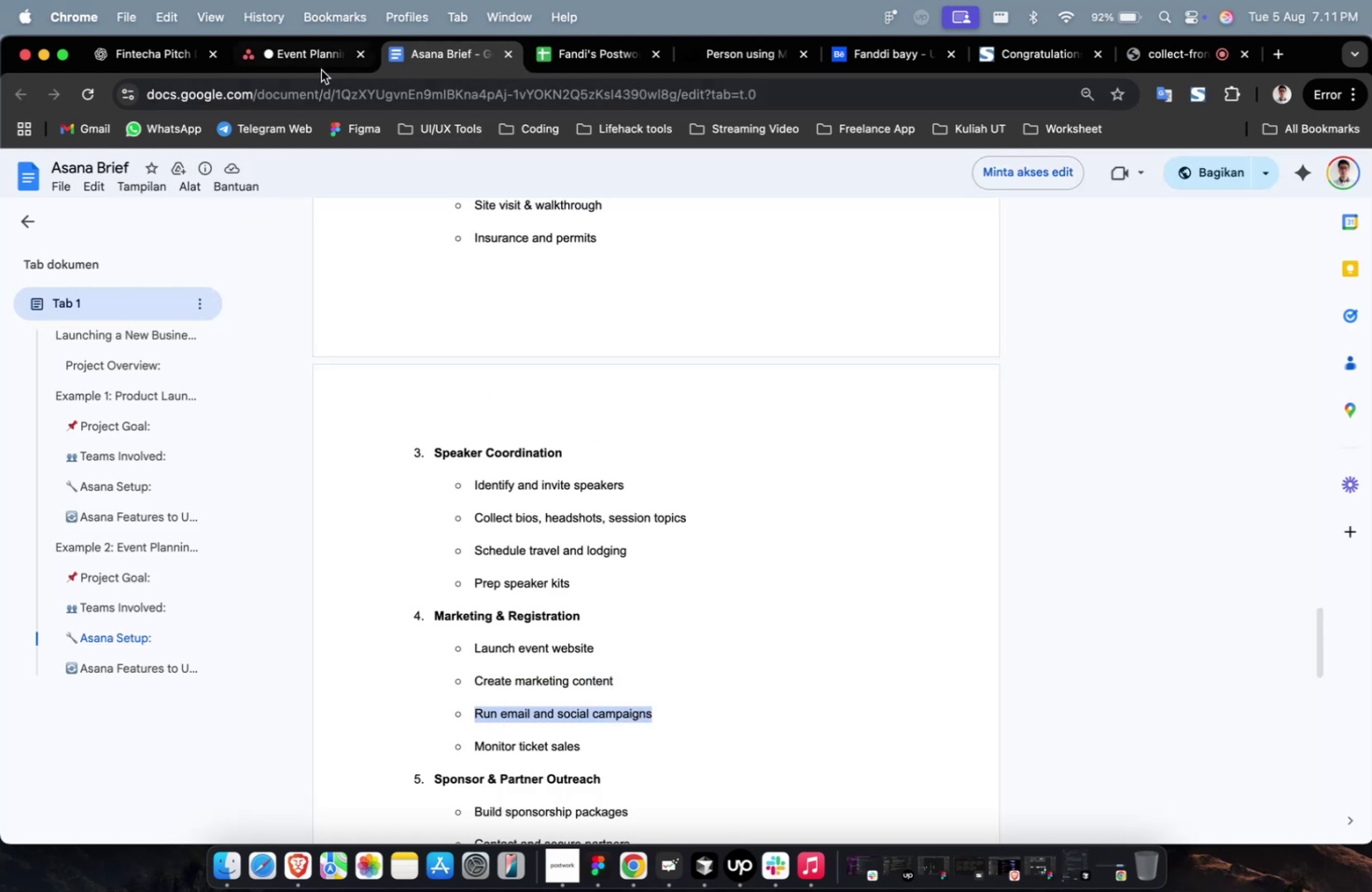 
left_click([321, 69])
 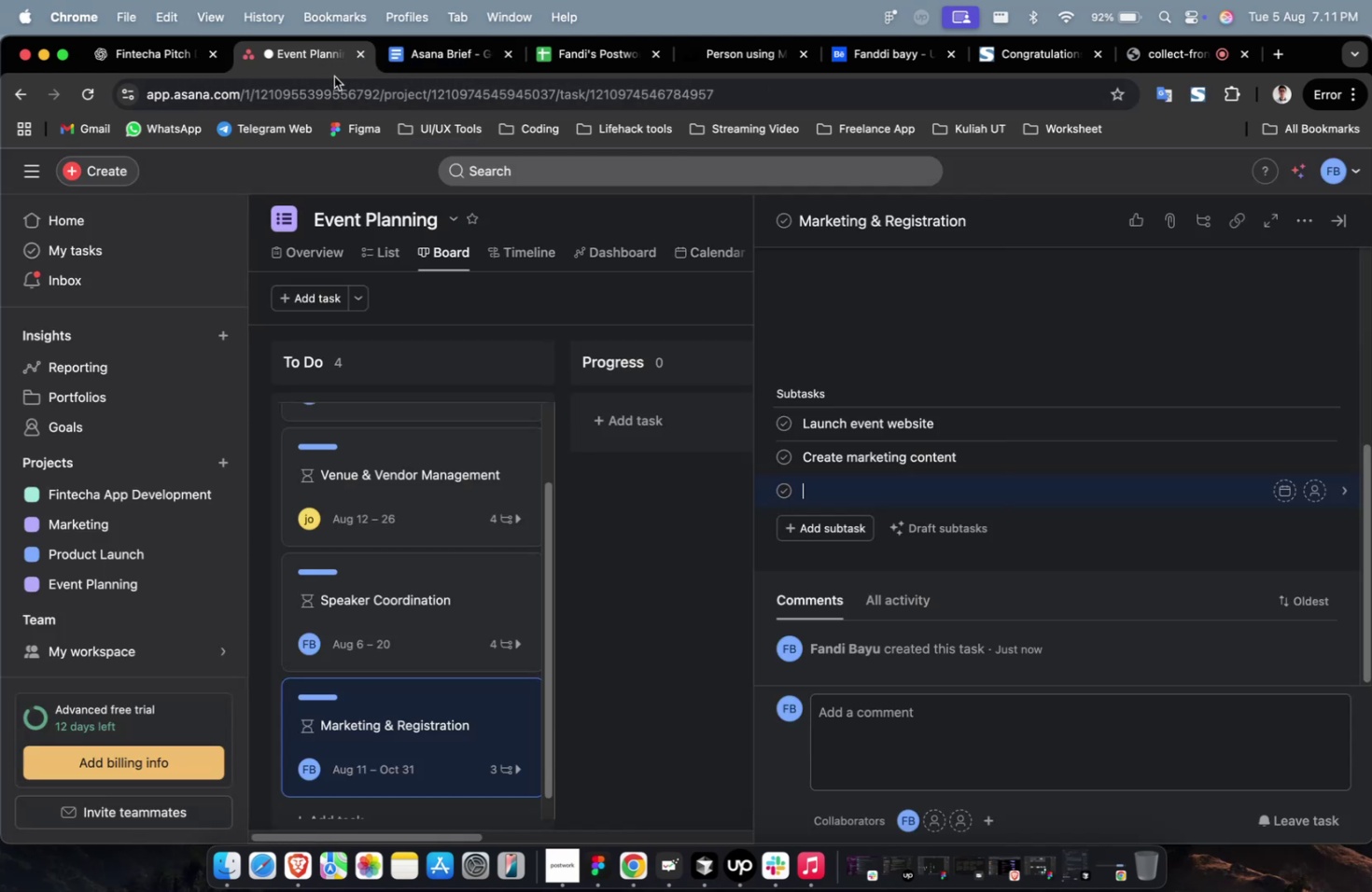 
key(Meta+V)
 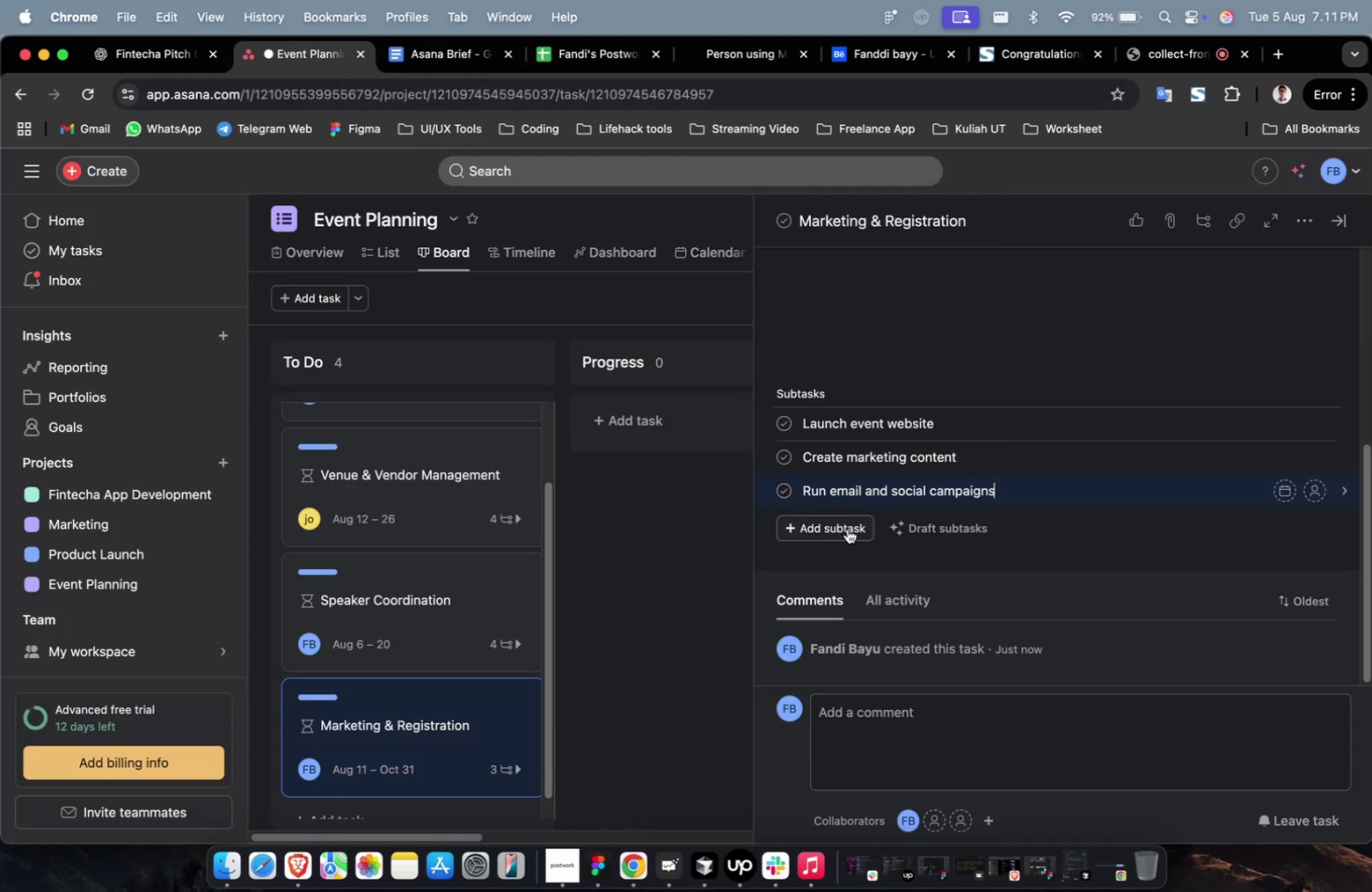 
left_click([847, 528])
 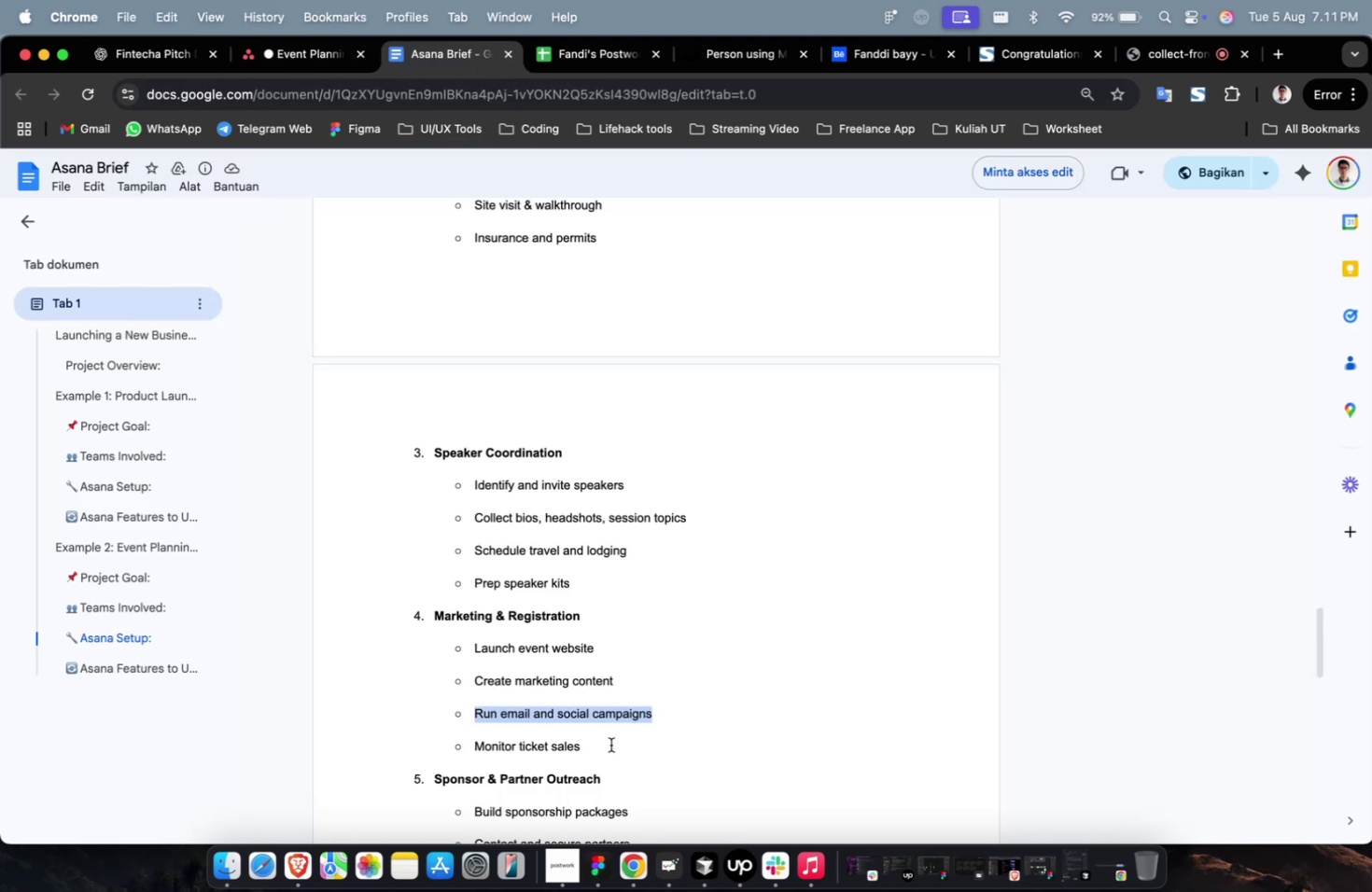 
left_click_drag(start_coordinate=[600, 747], to_coordinate=[475, 753])
 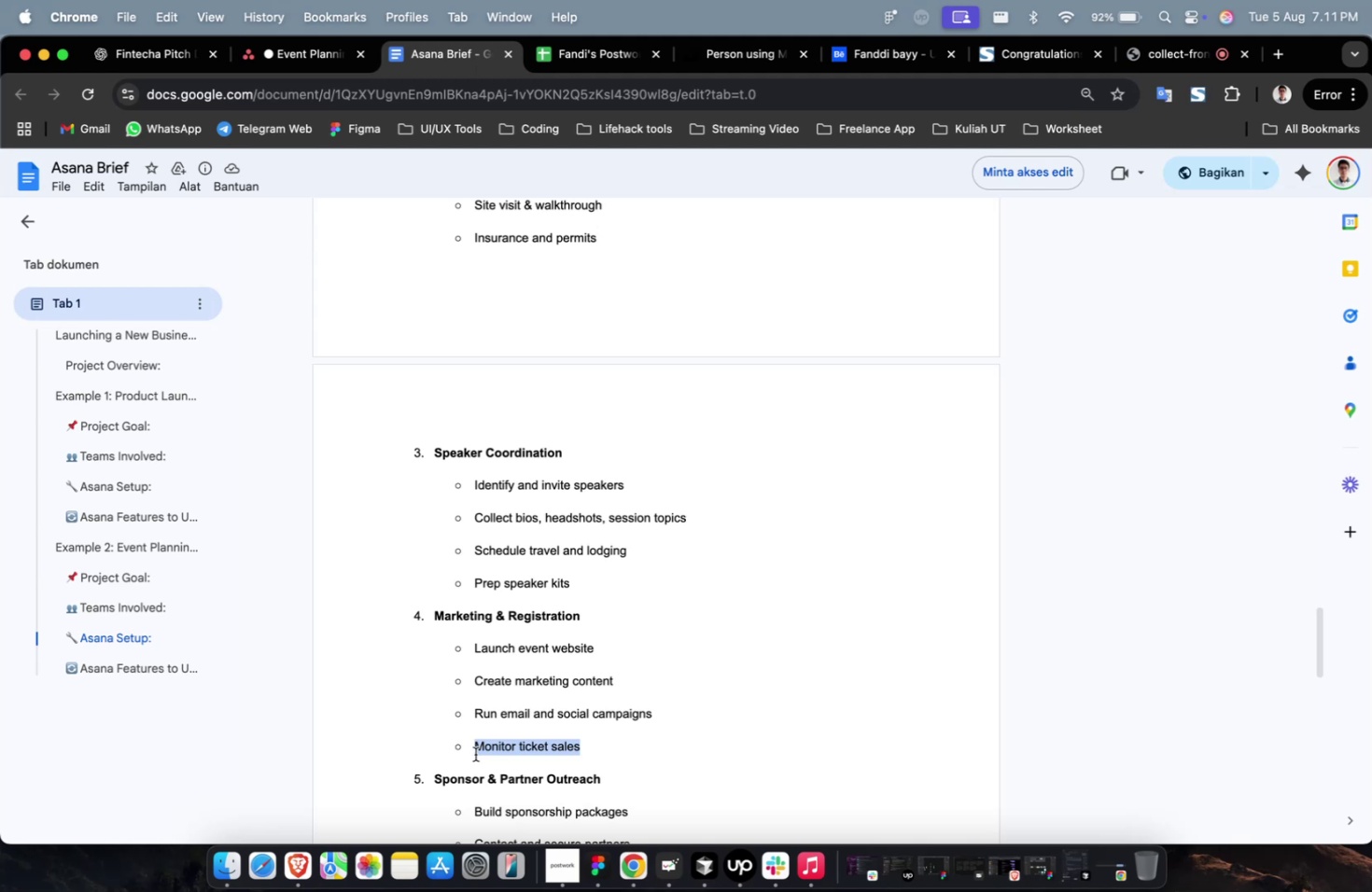 
key(Meta+C)
 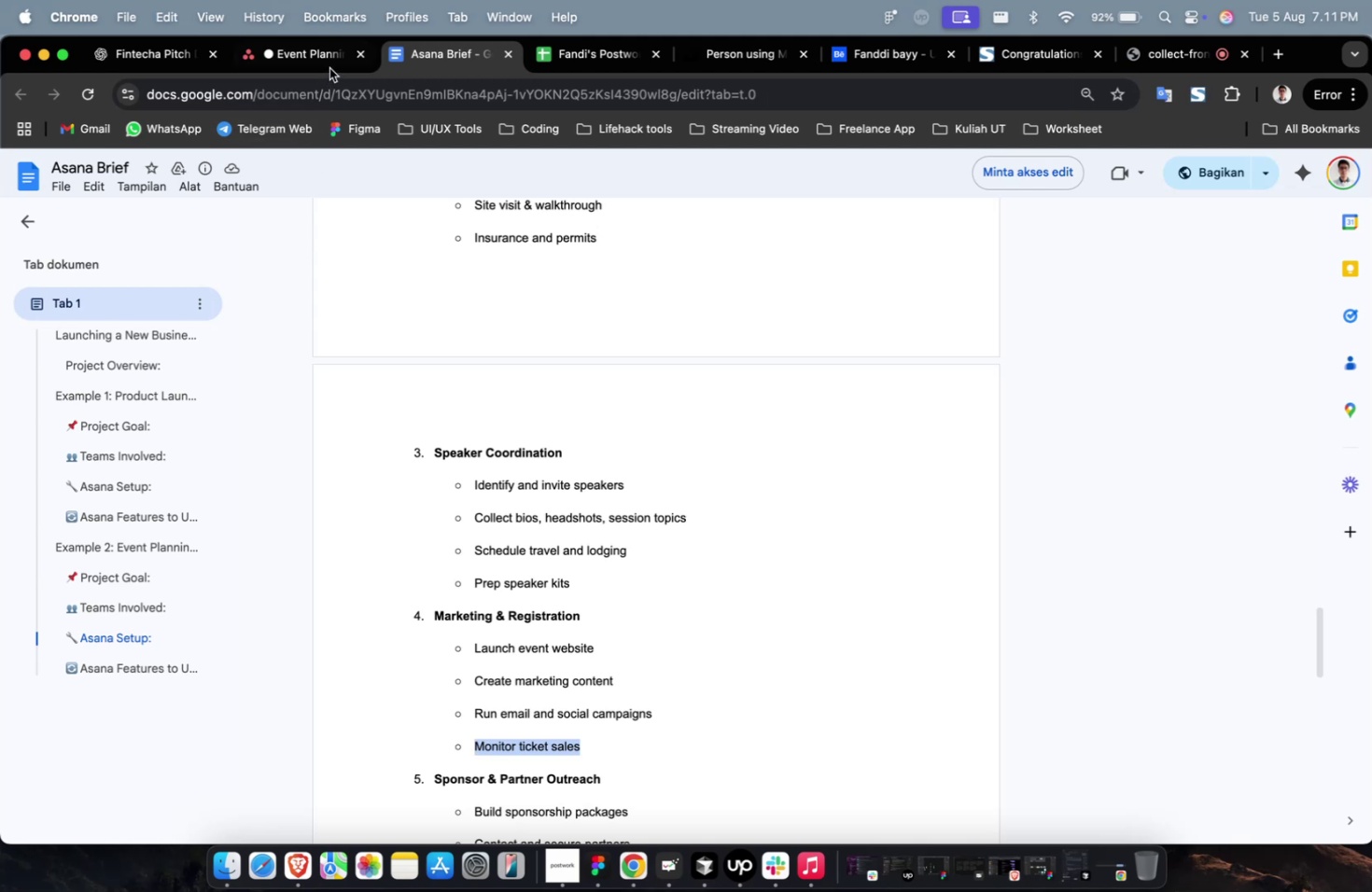 
left_click([330, 59])
 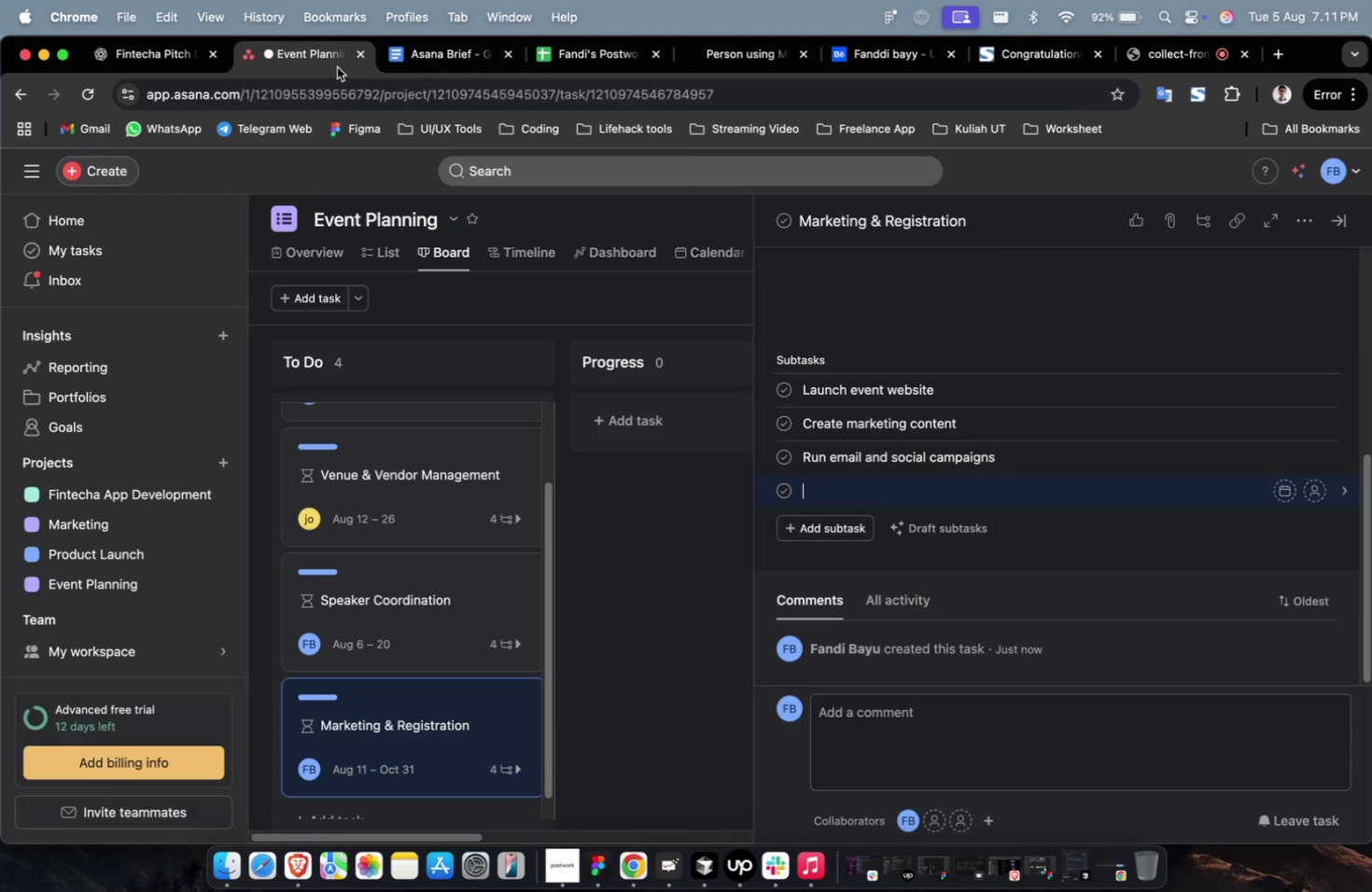 
key(Meta+V)
 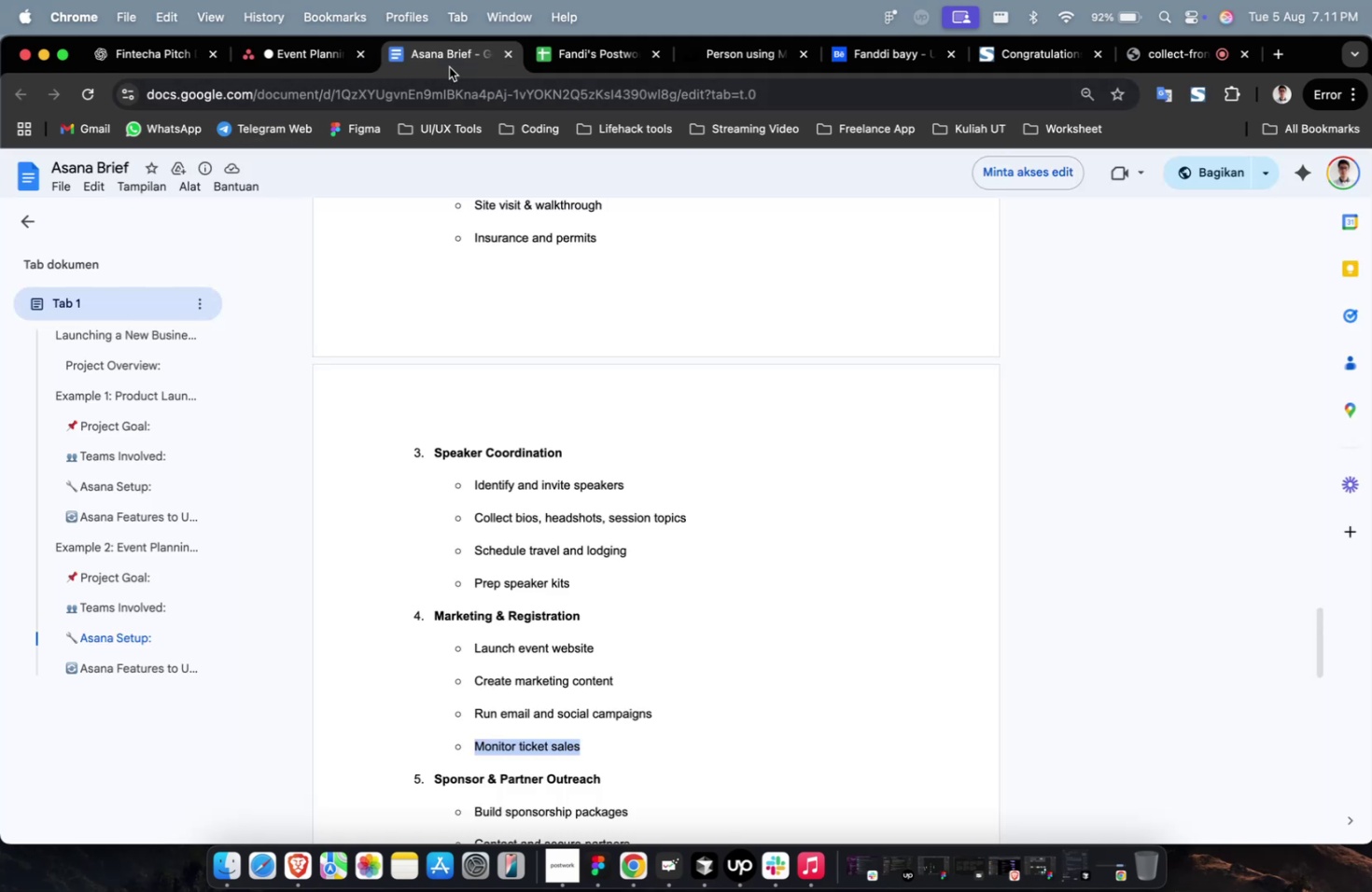 
scroll: coordinate [554, 458], scroll_direction: down, amount: 7.0
 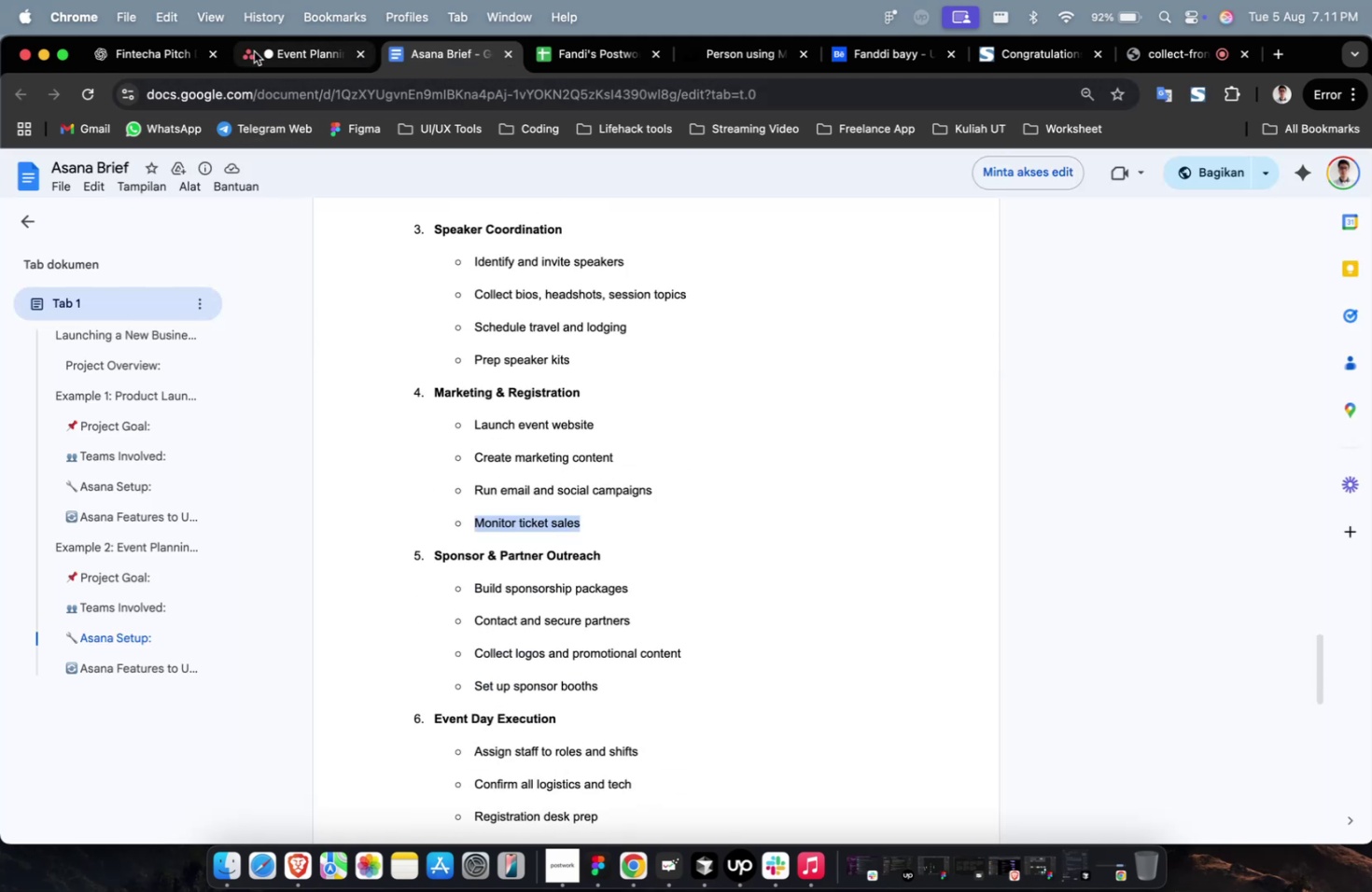 
left_click([289, 50])
 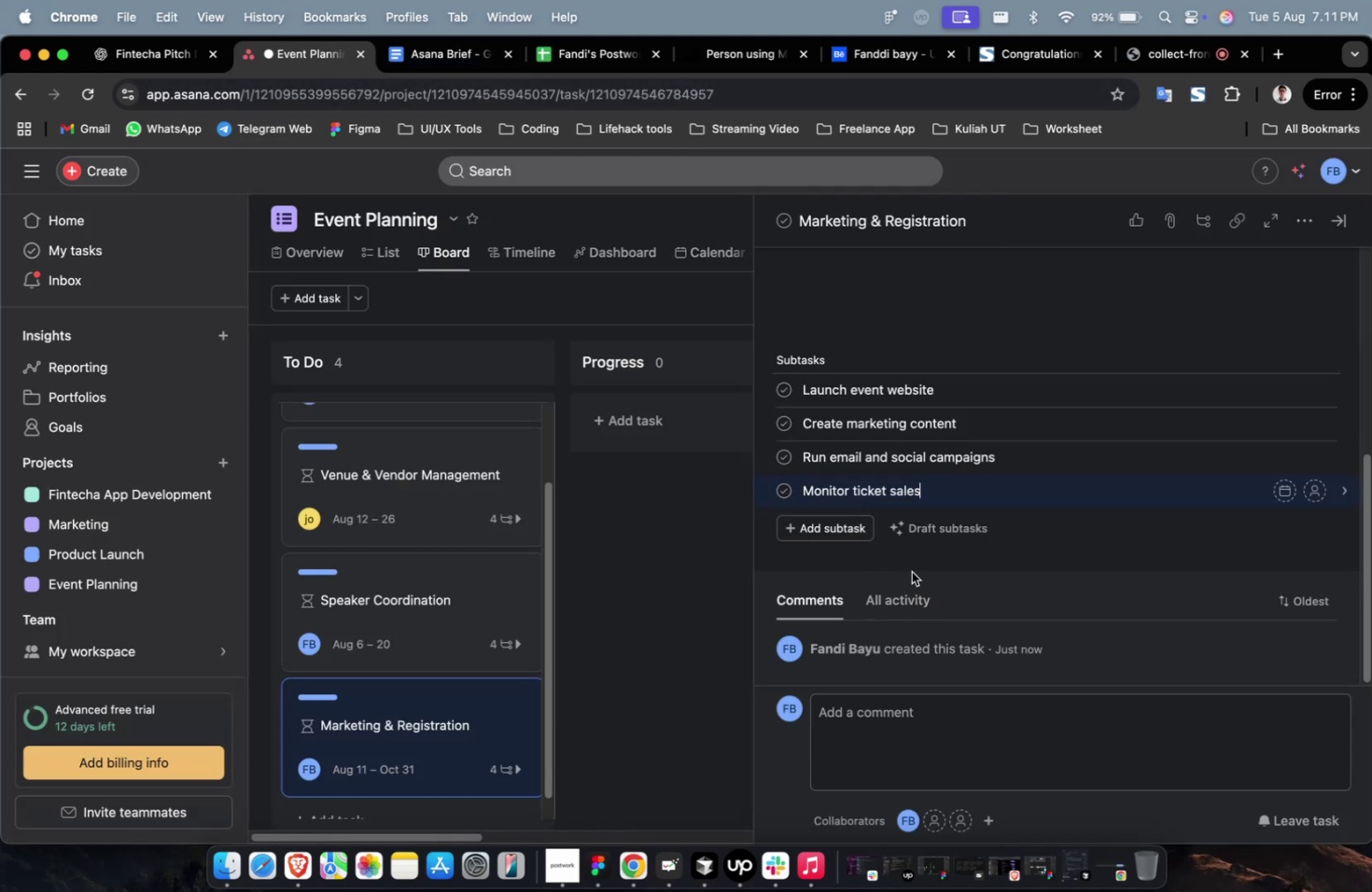 
left_click([912, 566])
 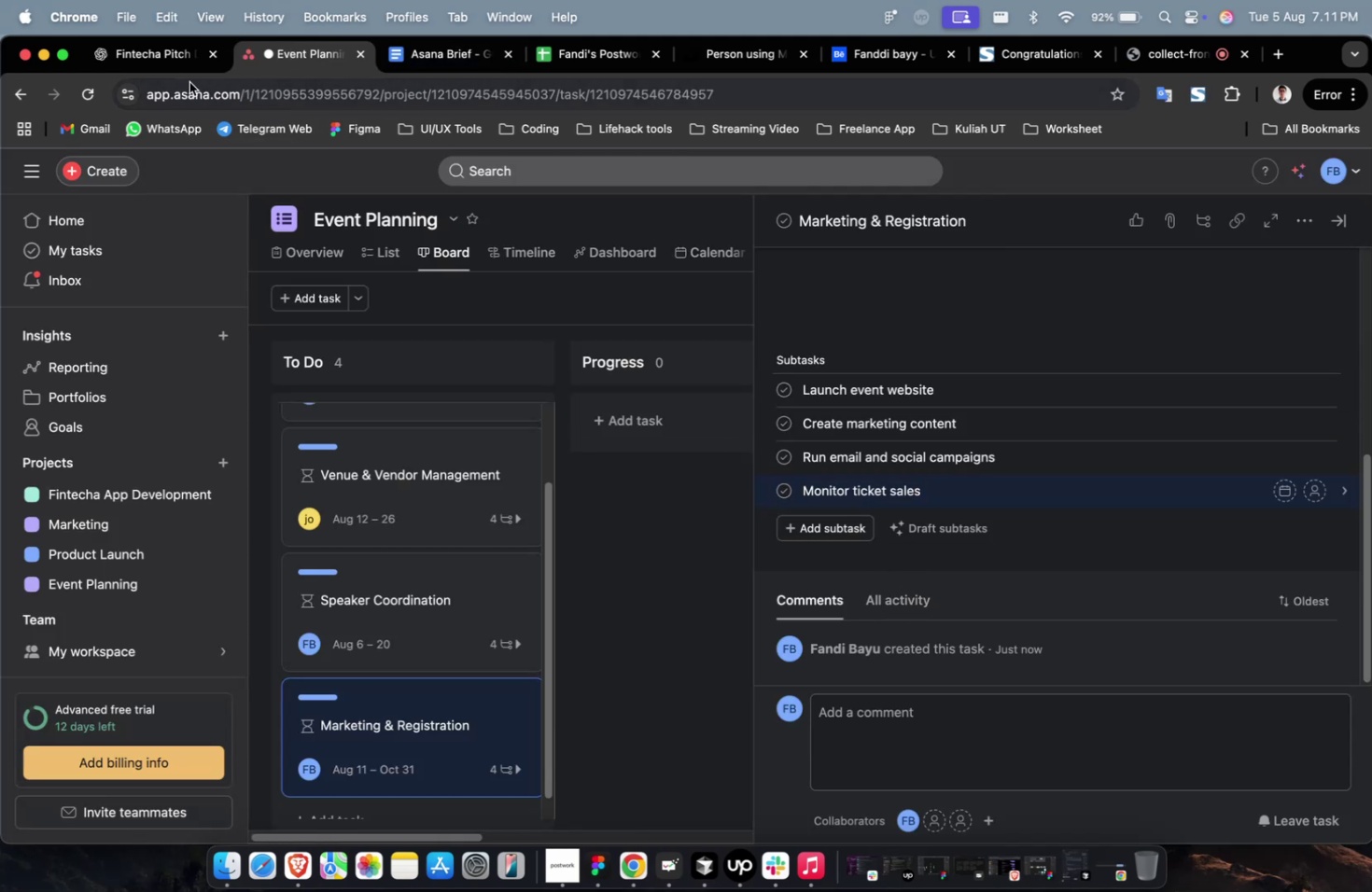 
left_click([171, 64])
 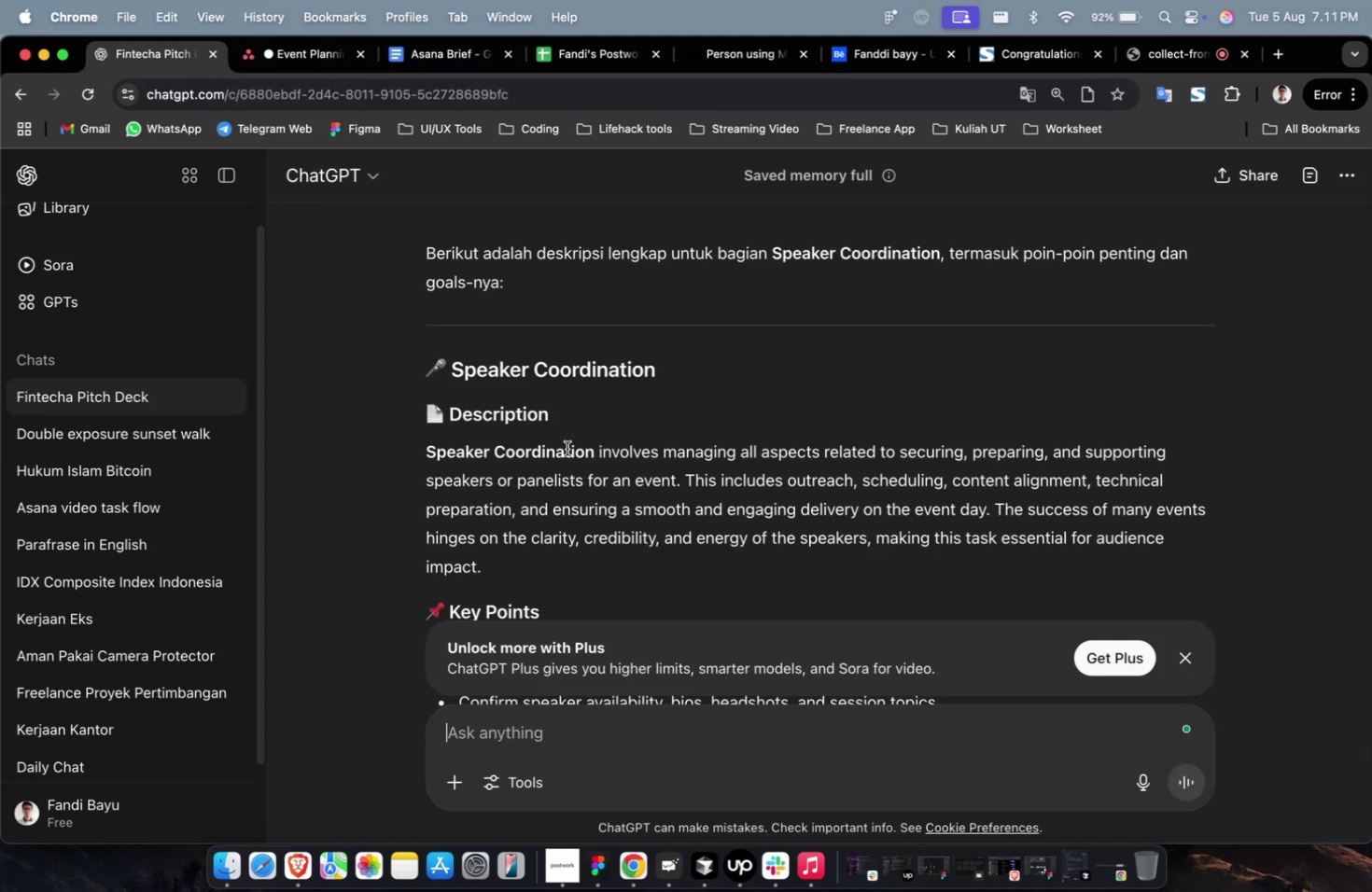 
scroll: coordinate [570, 453], scroll_direction: down, amount: 19.0
 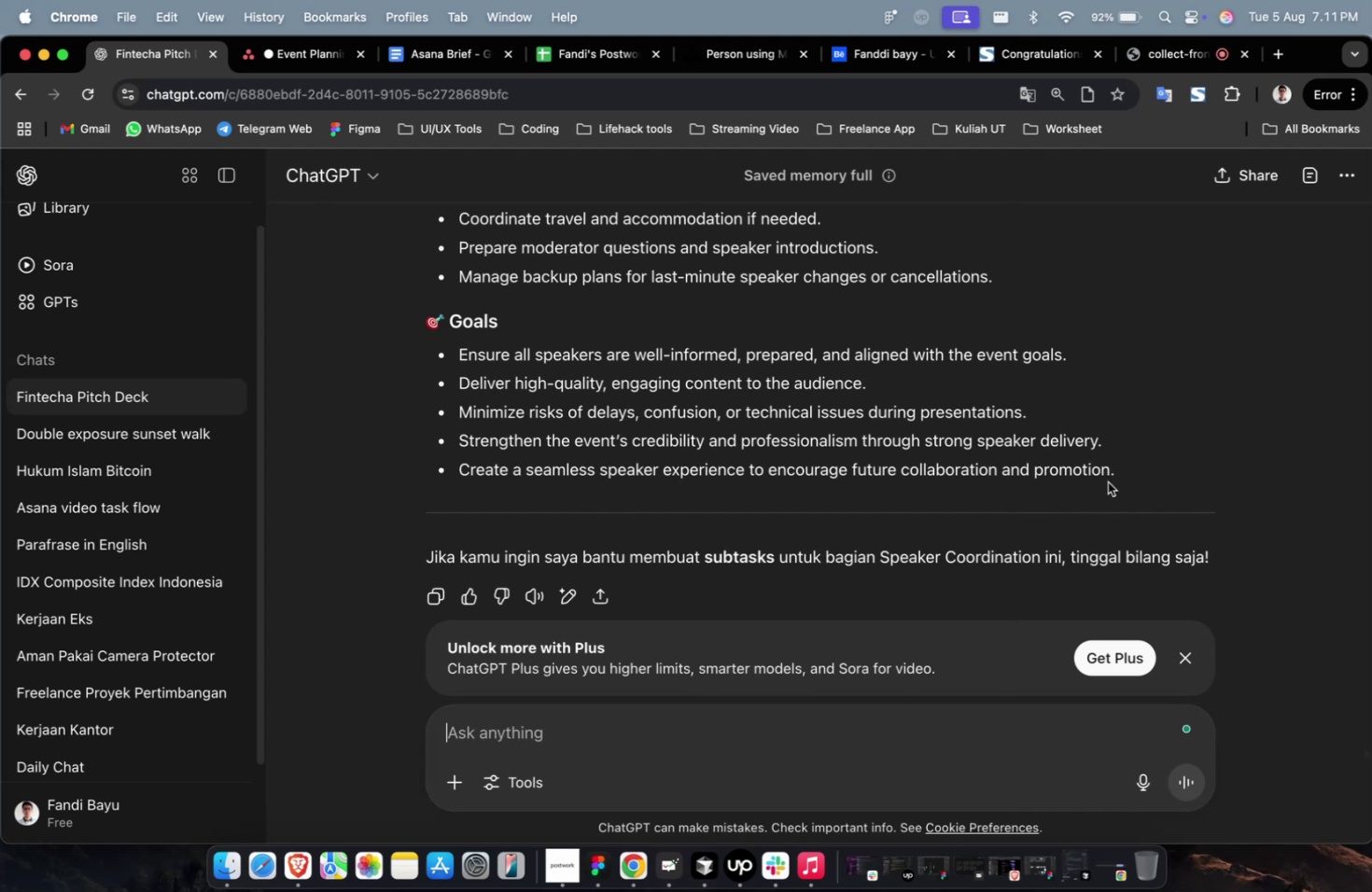 
left_click_drag(start_coordinate=[1129, 478], to_coordinate=[415, 274])
 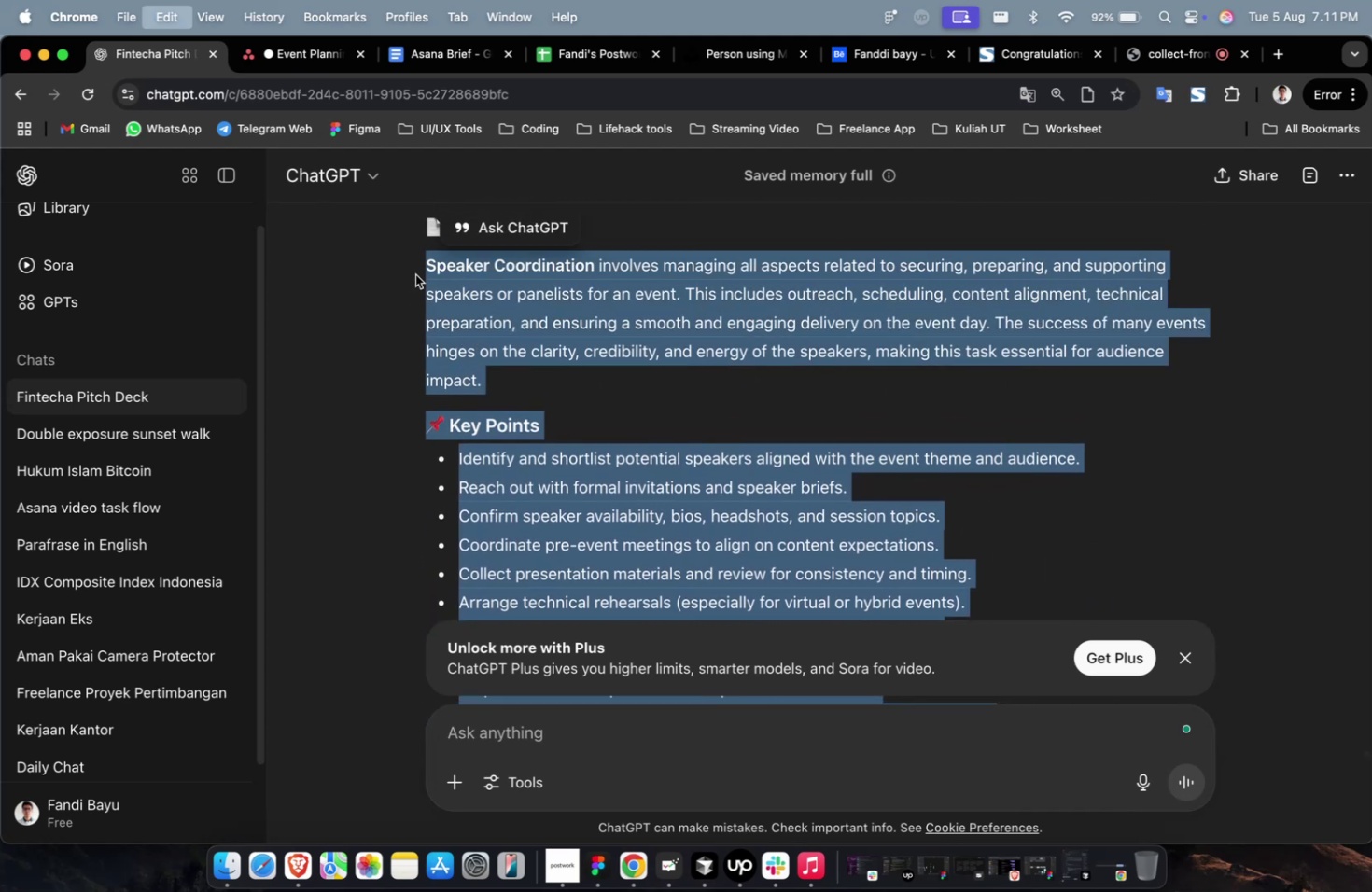 
scroll: coordinate [471, 334], scroll_direction: up, amount: 21.0
 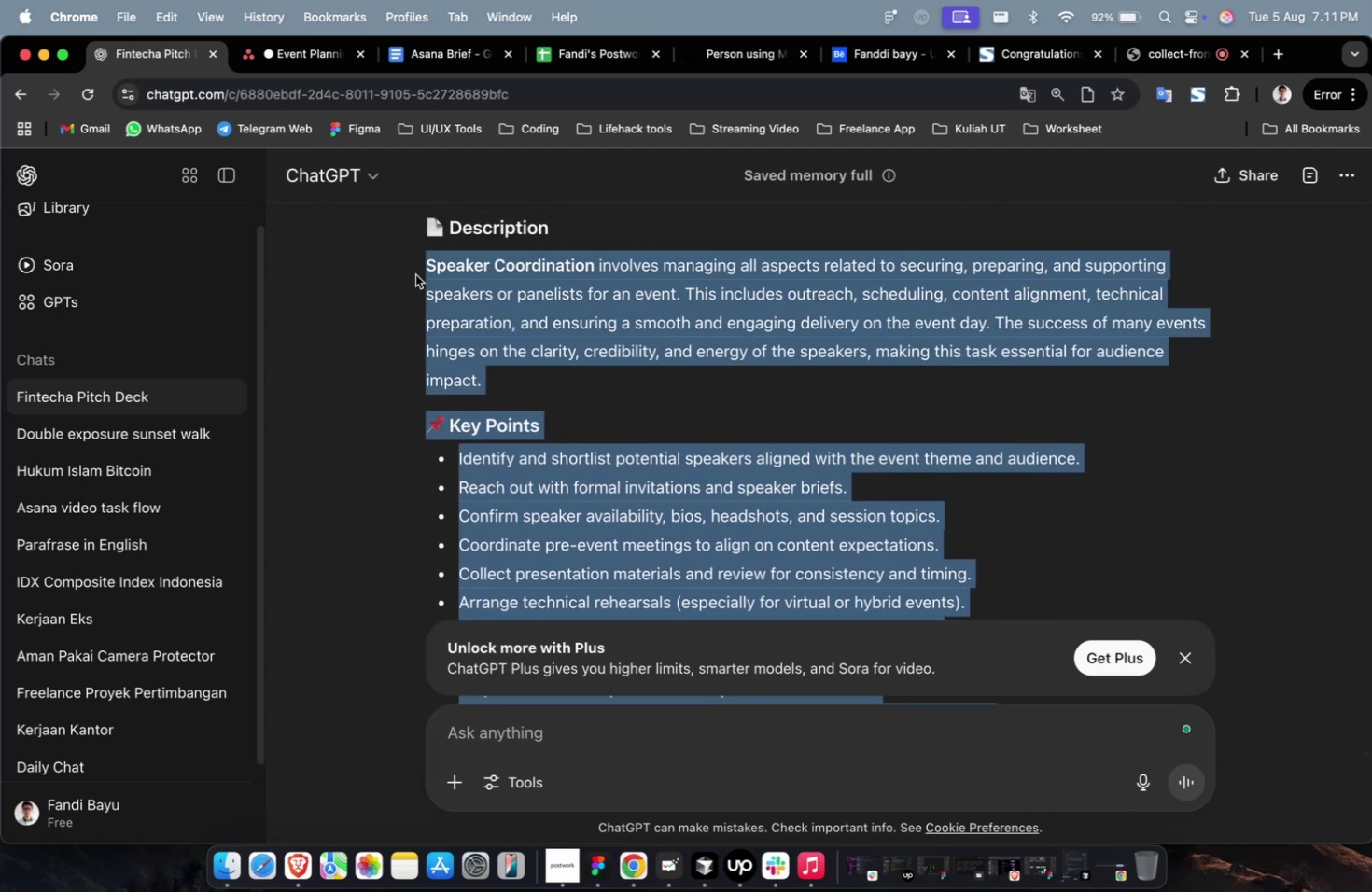 
key(Meta+C)
 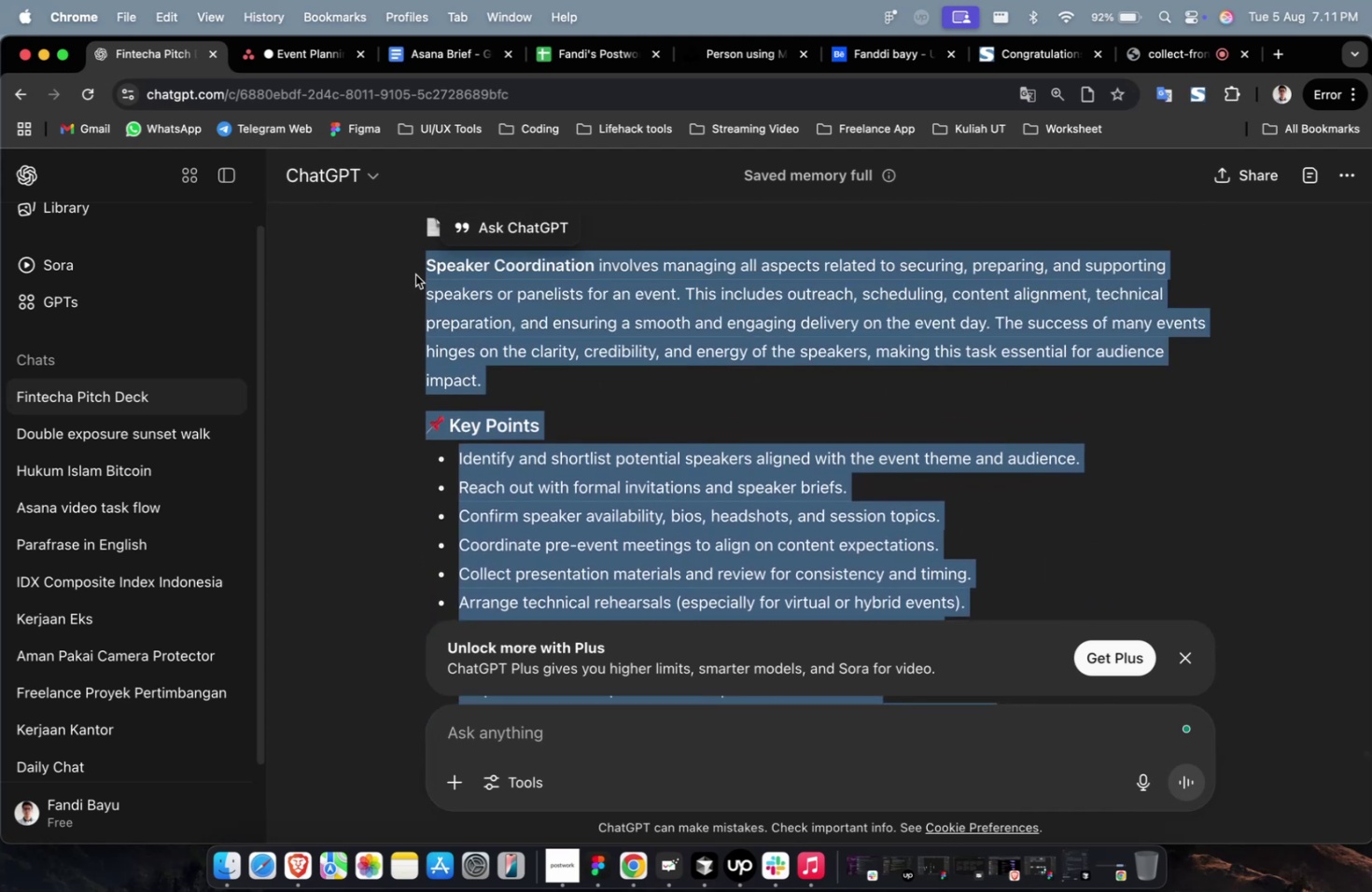 
key(Meta+C)
 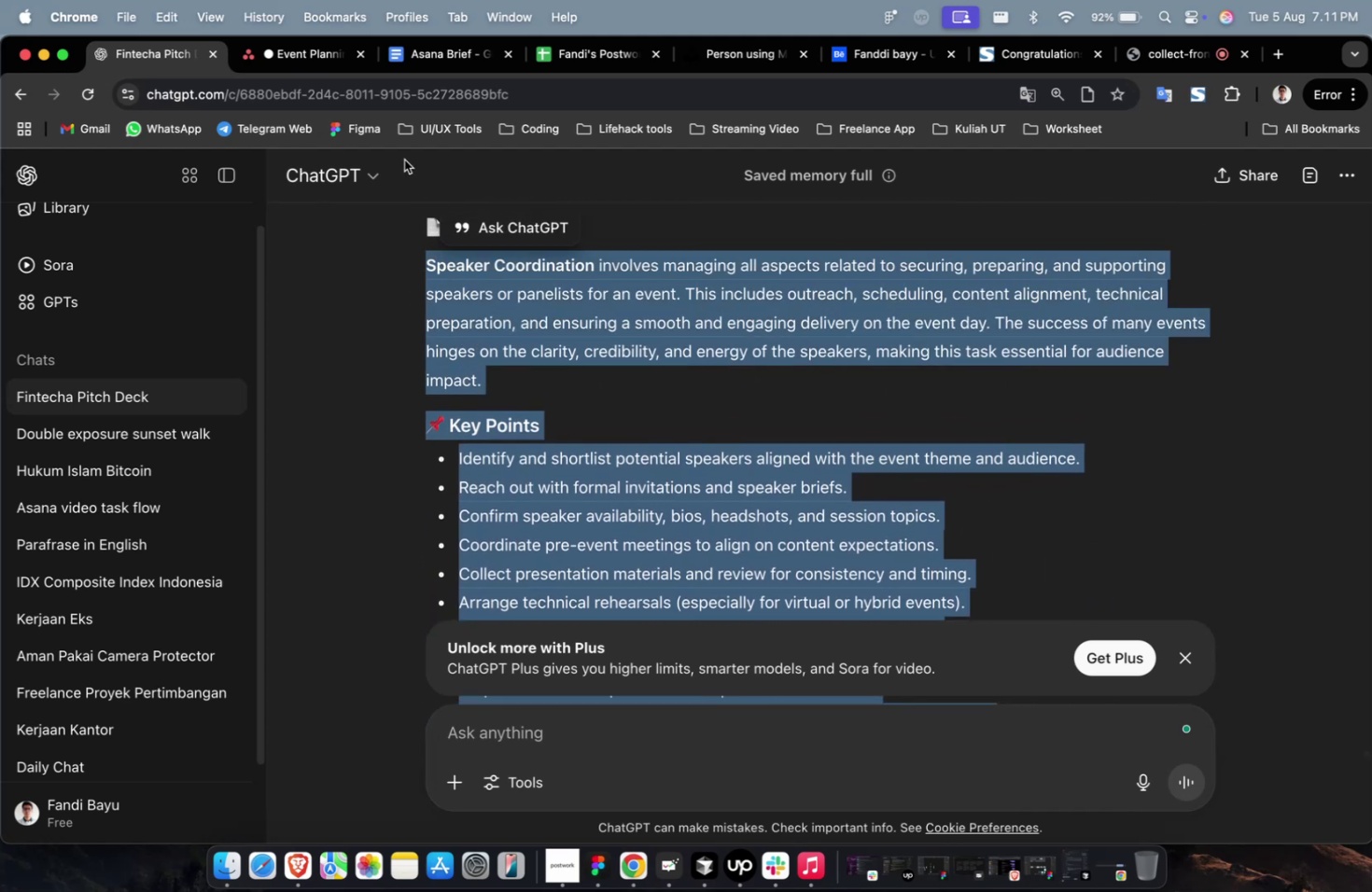 
mouse_move([325, 82])
 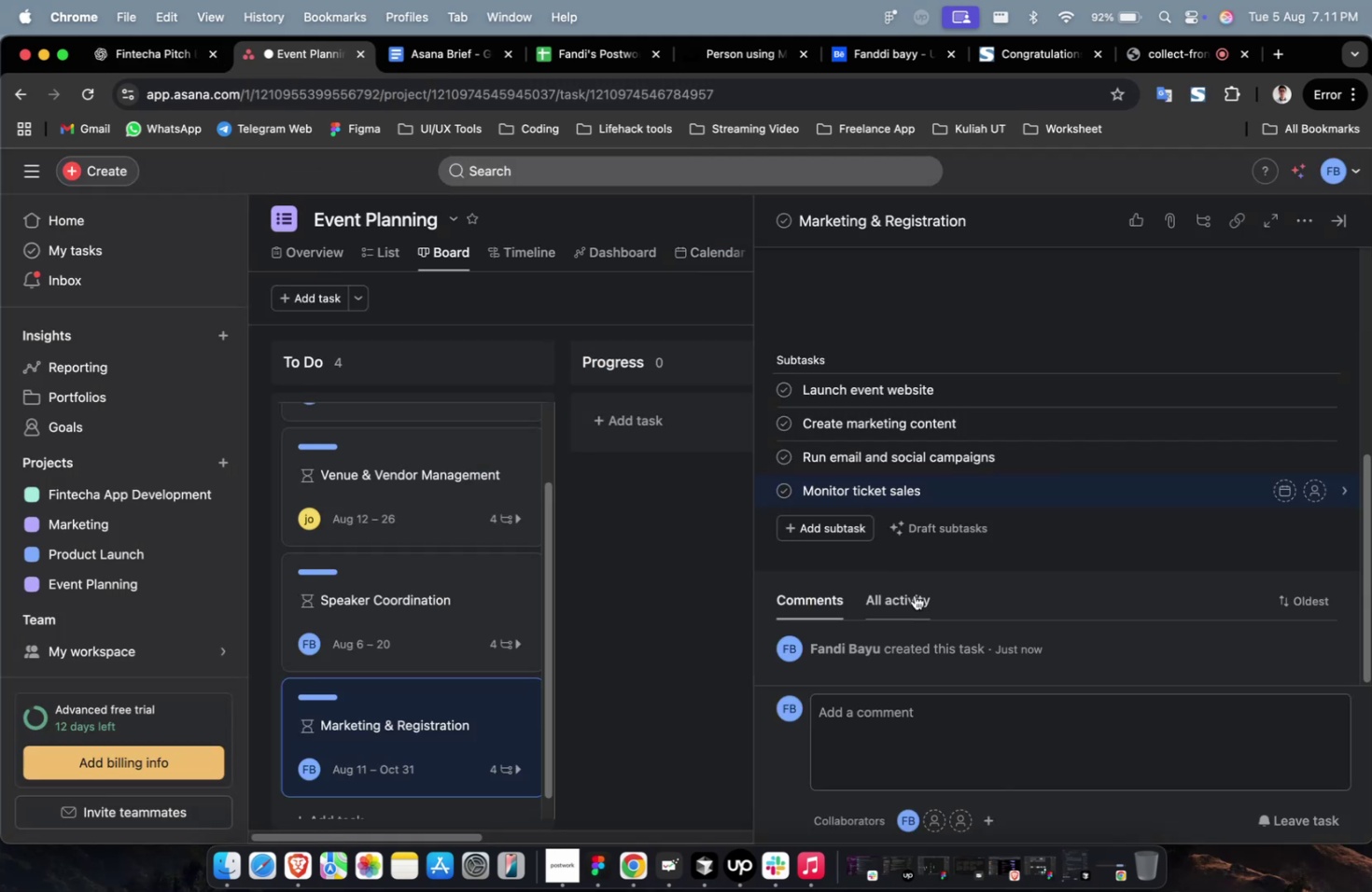 
scroll: coordinate [914, 594], scroll_direction: up, amount: 10.0
 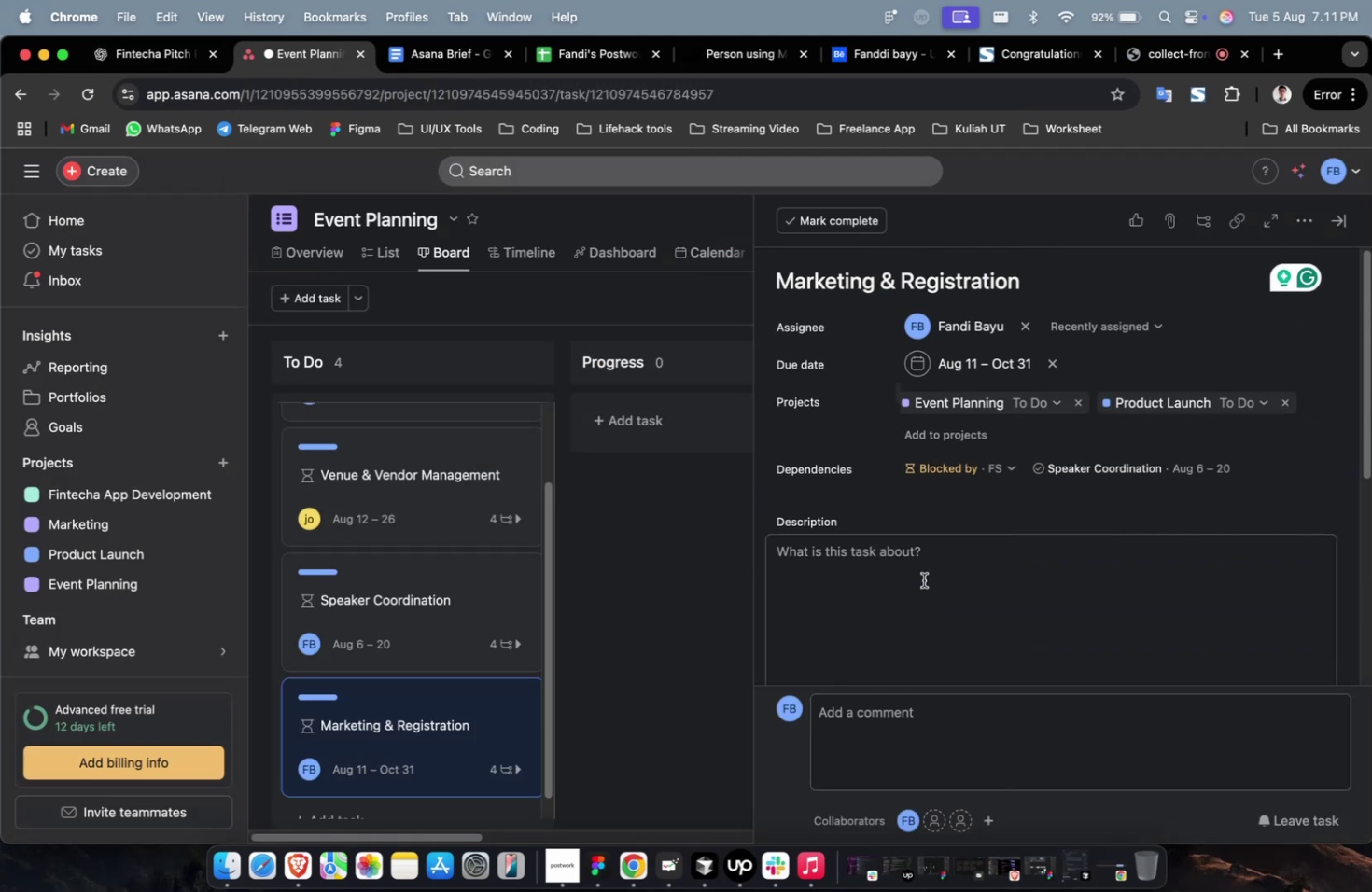 
key(Meta+V)
 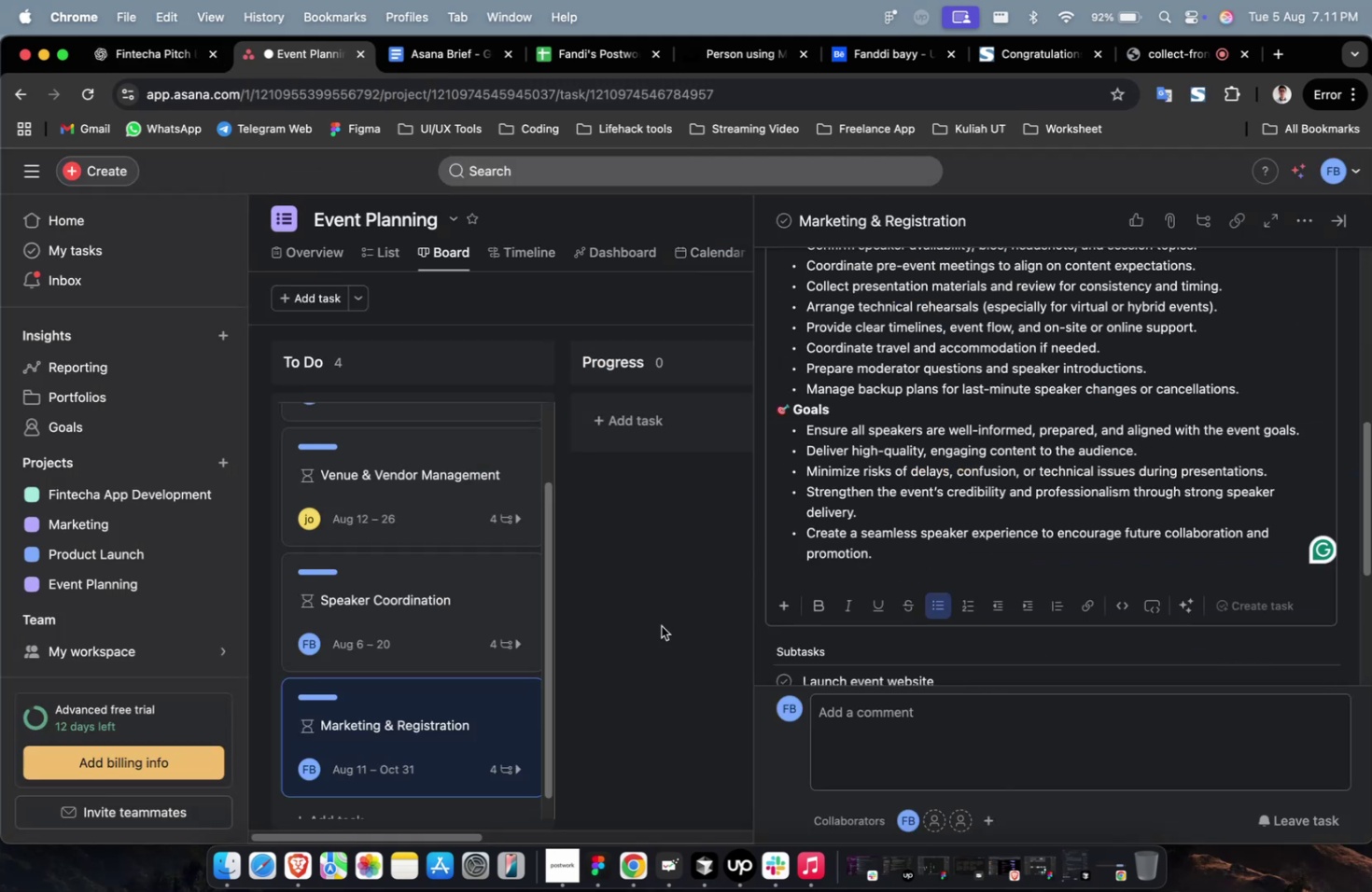 
key(Meta+CommandLeft)
 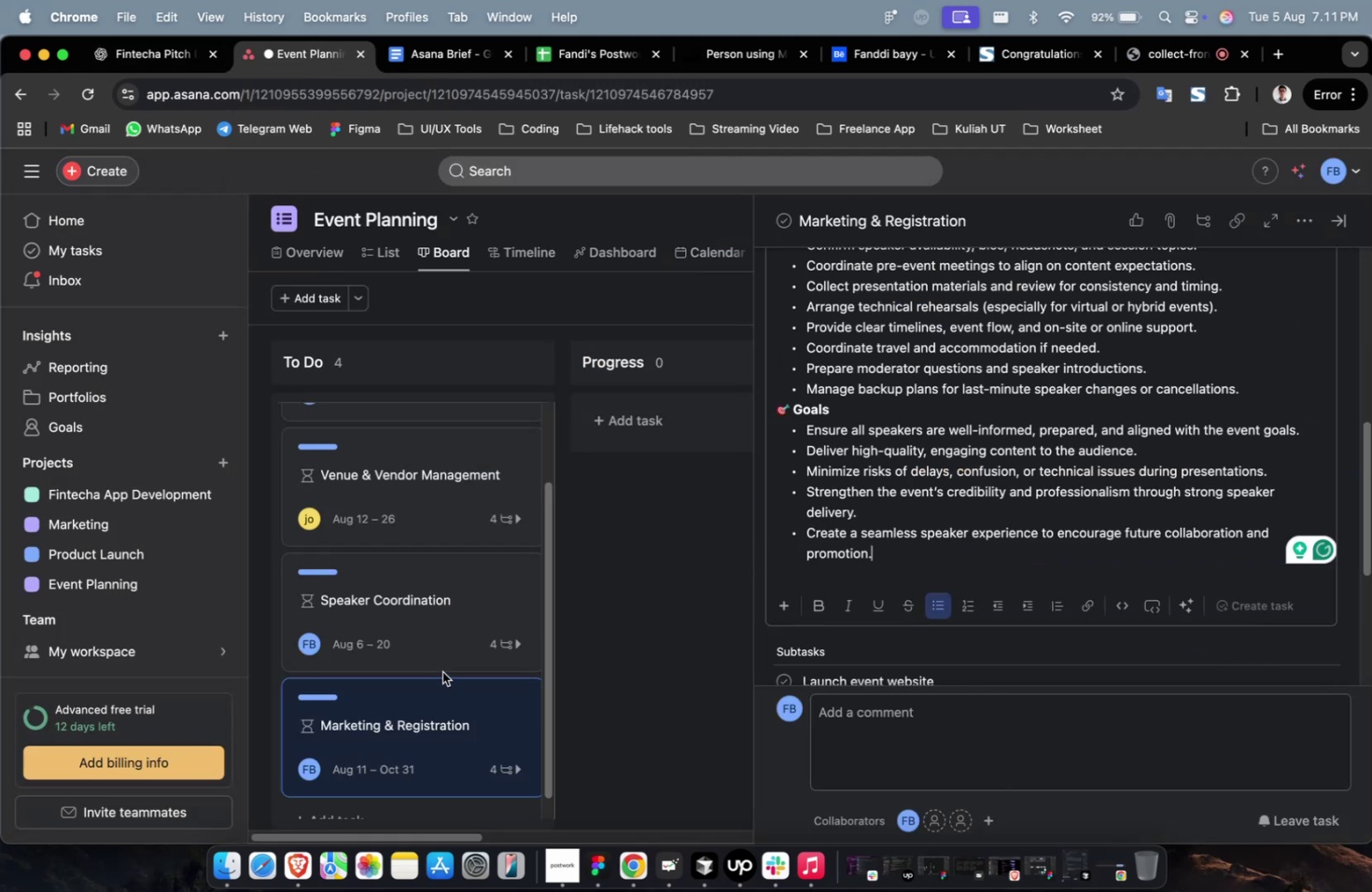 
key(Meta+Z)
 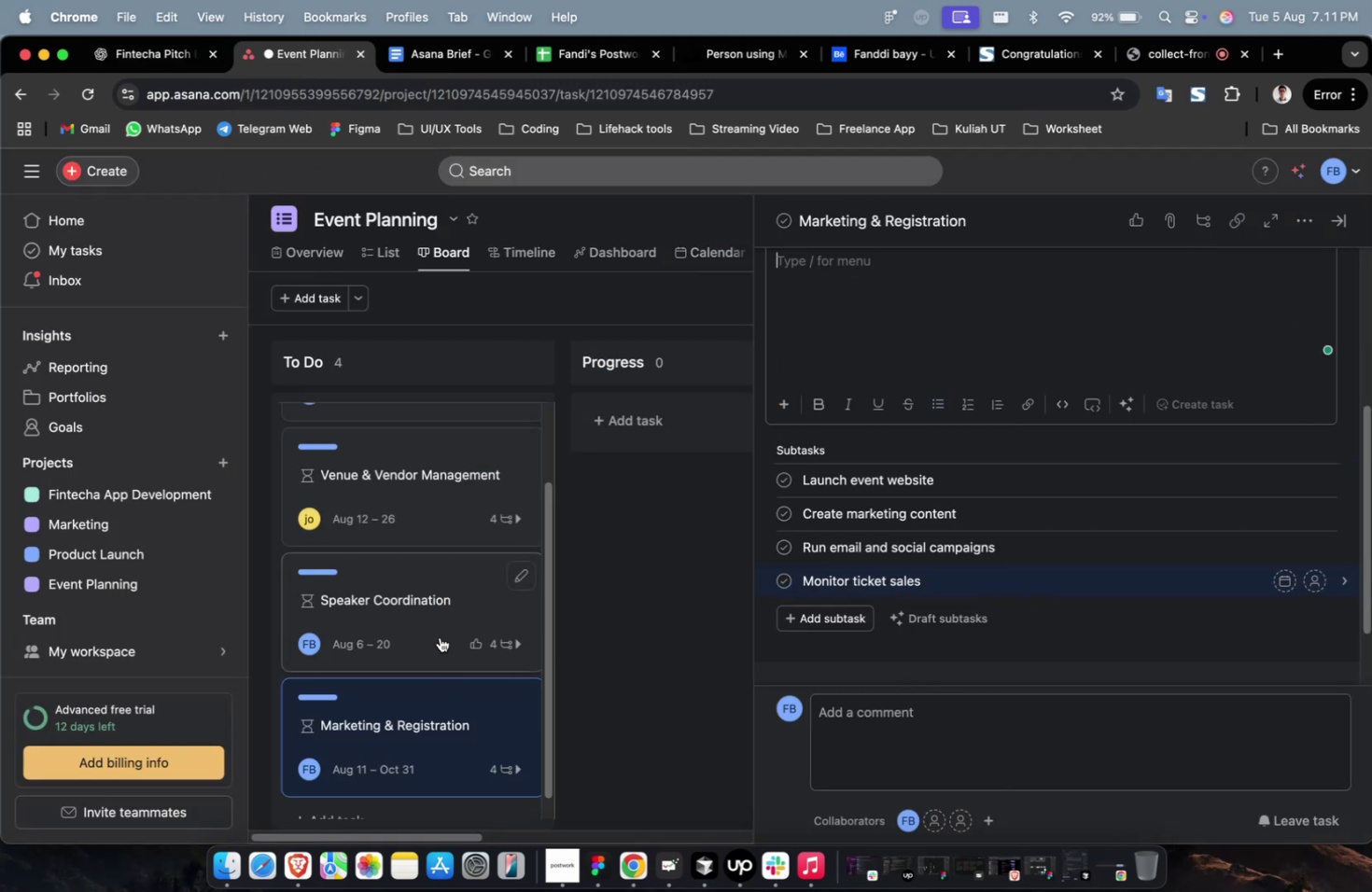 
left_click([440, 636])
 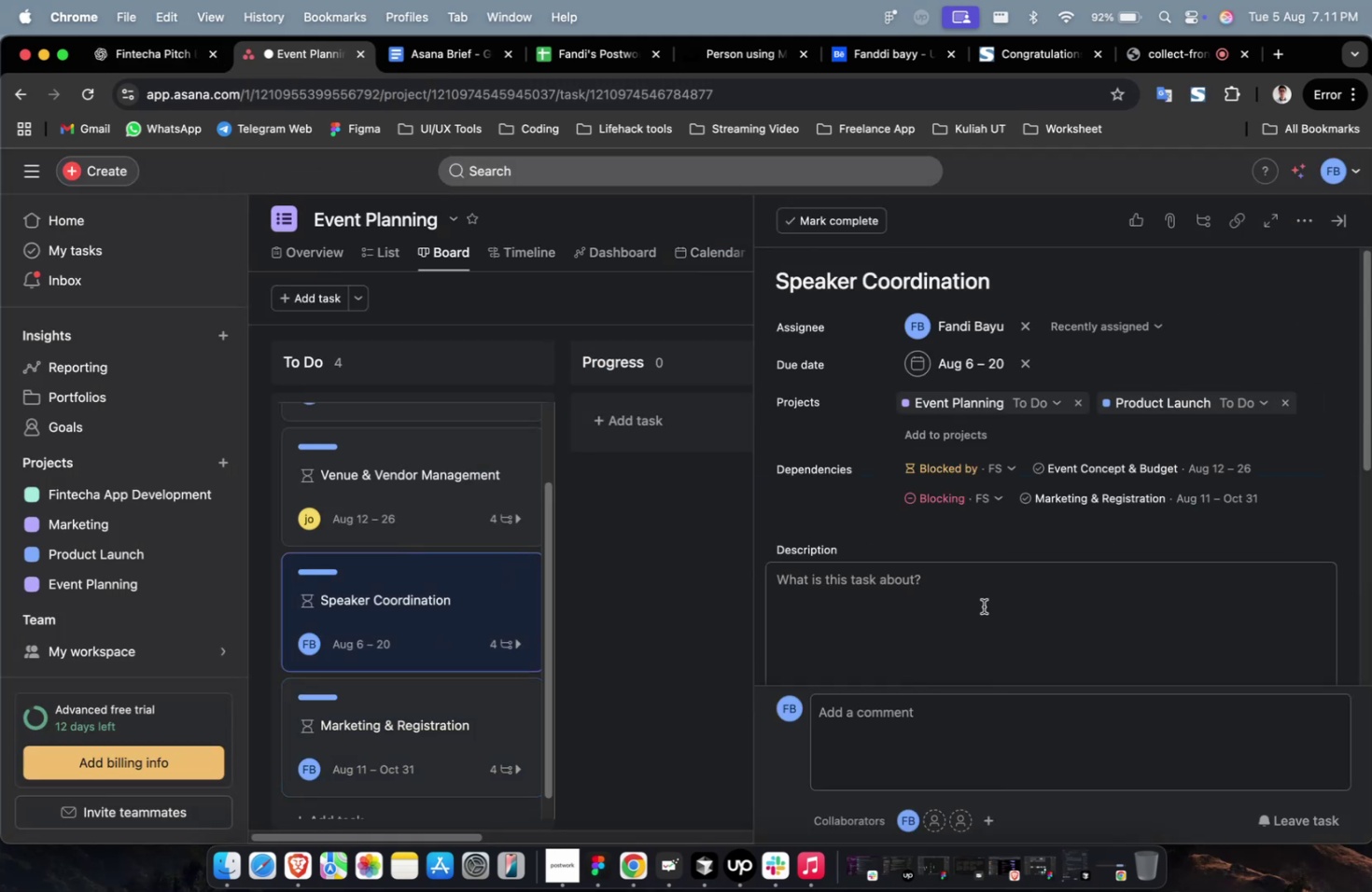 
key(Meta+V)
 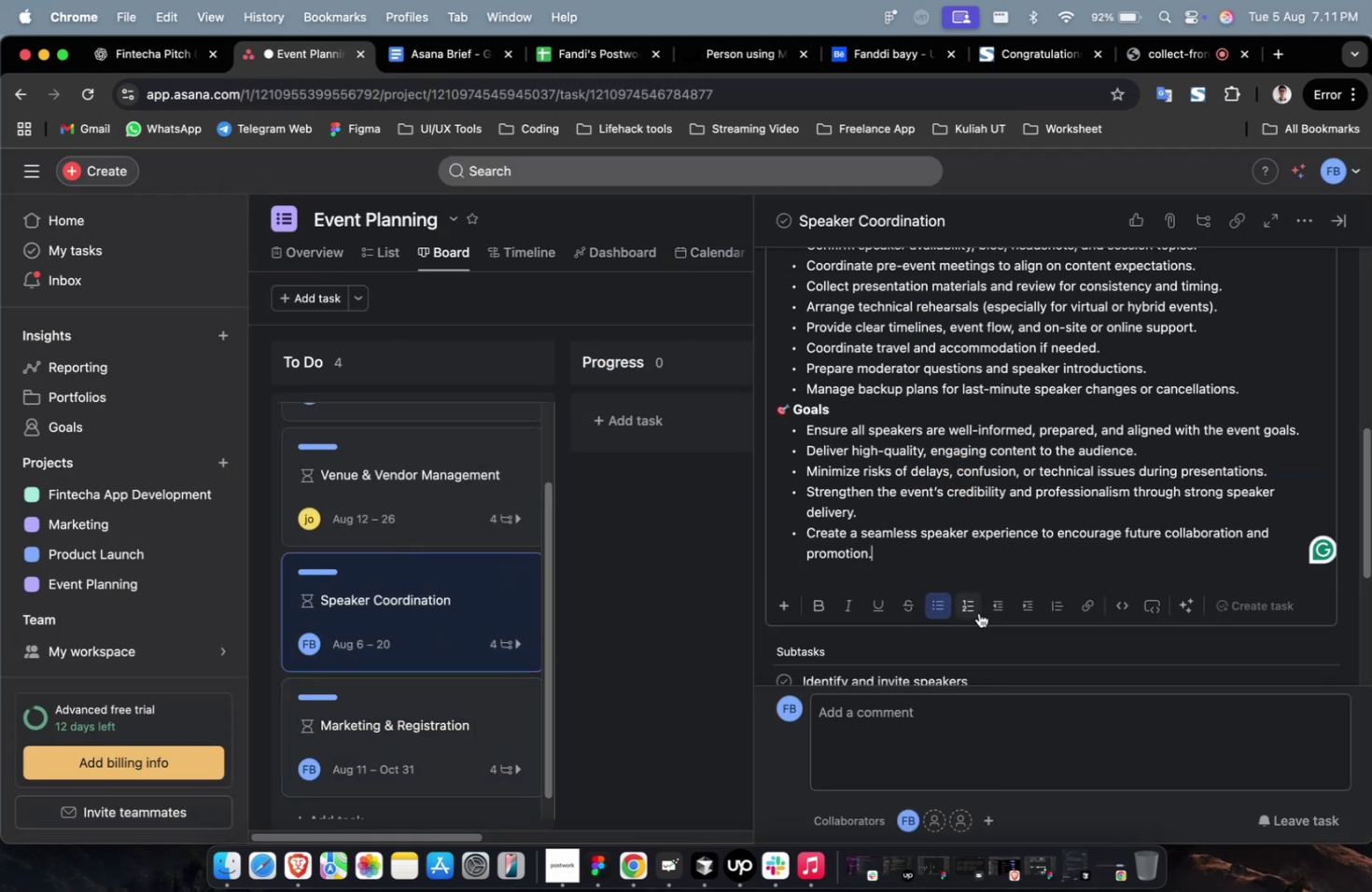 
scroll: coordinate [978, 612], scroll_direction: up, amount: 13.0
 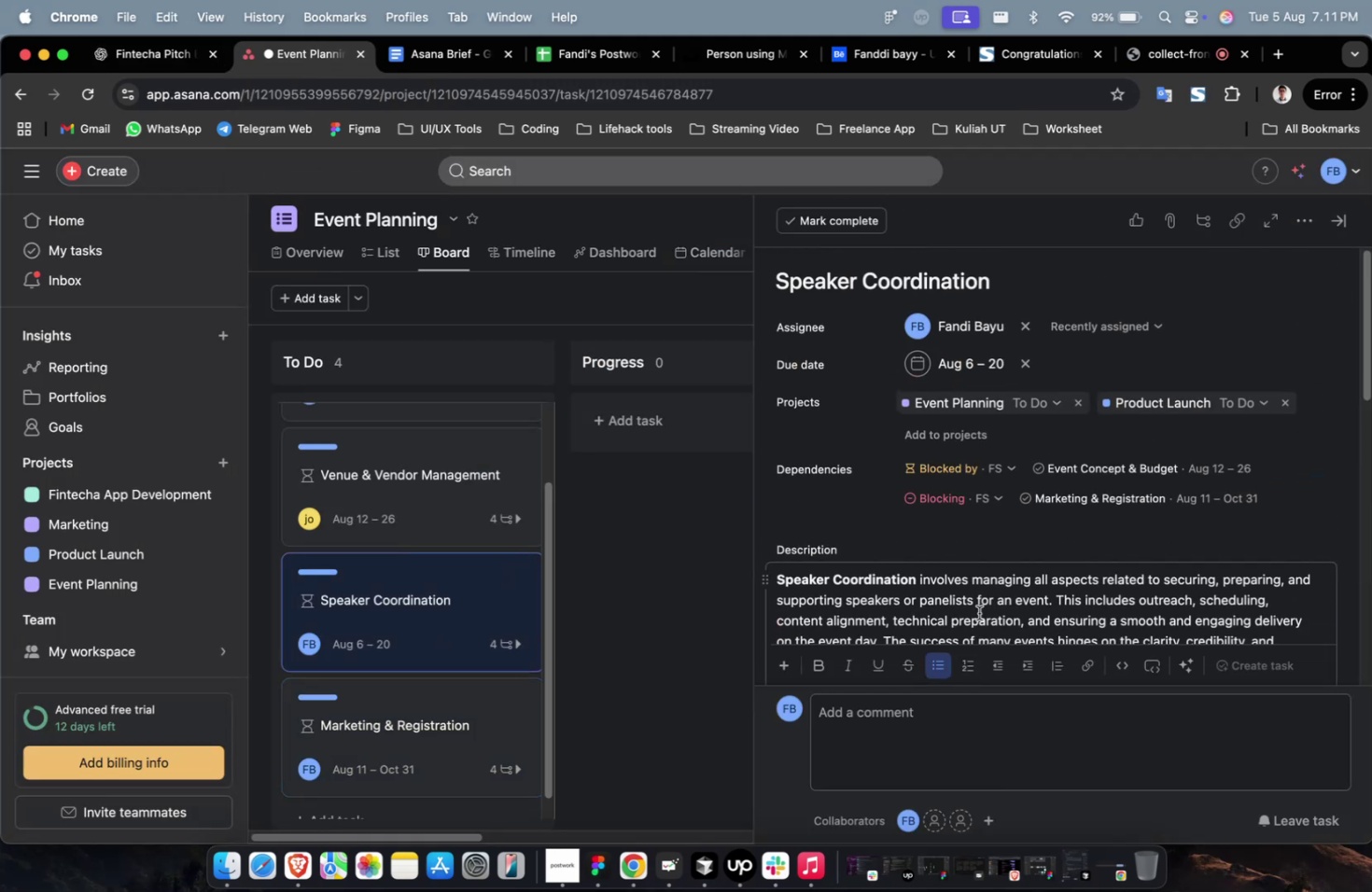 
scroll: coordinate [978, 612], scroll_direction: down, amount: 4.0
 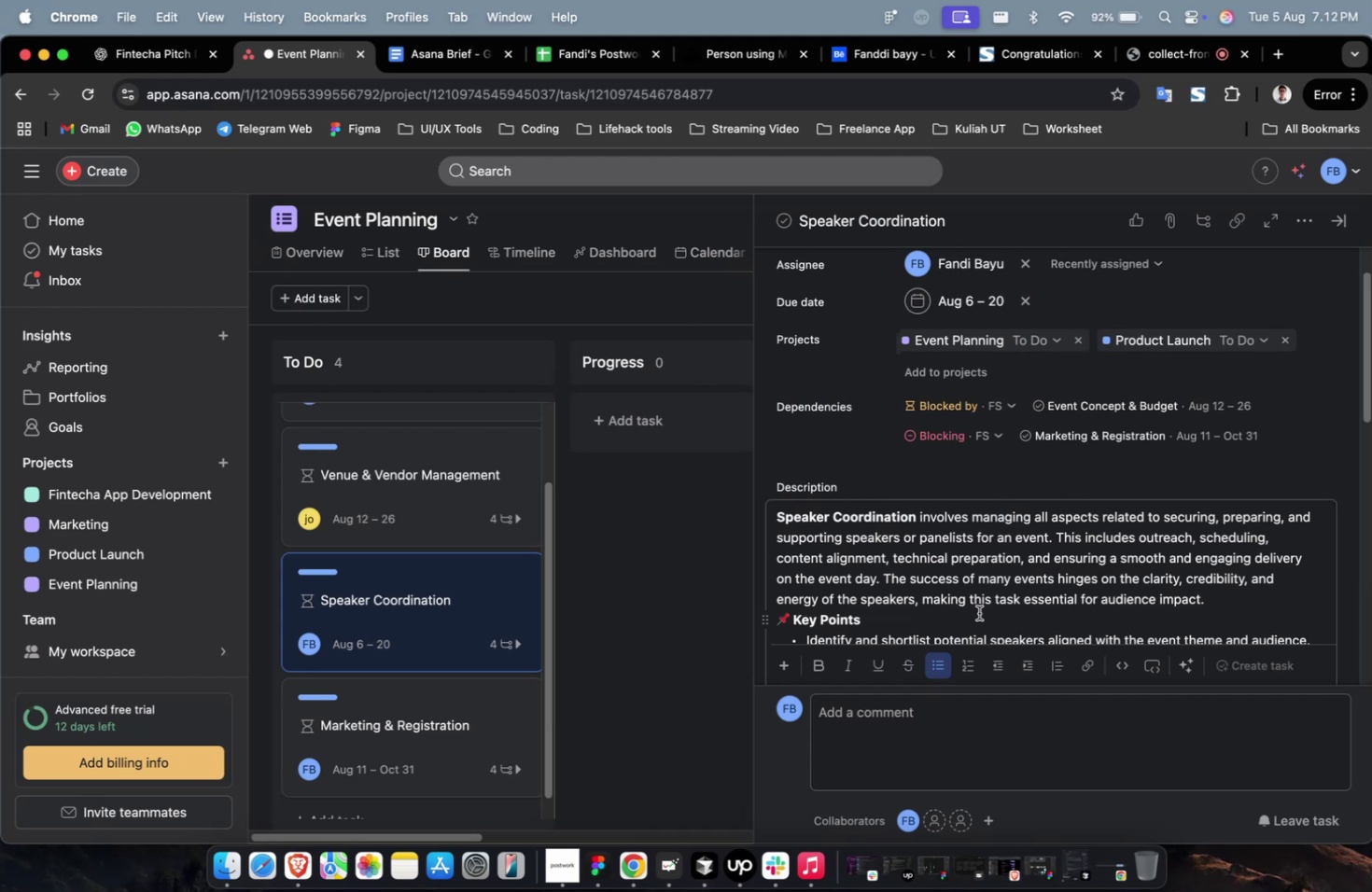 
wait(7.27)
 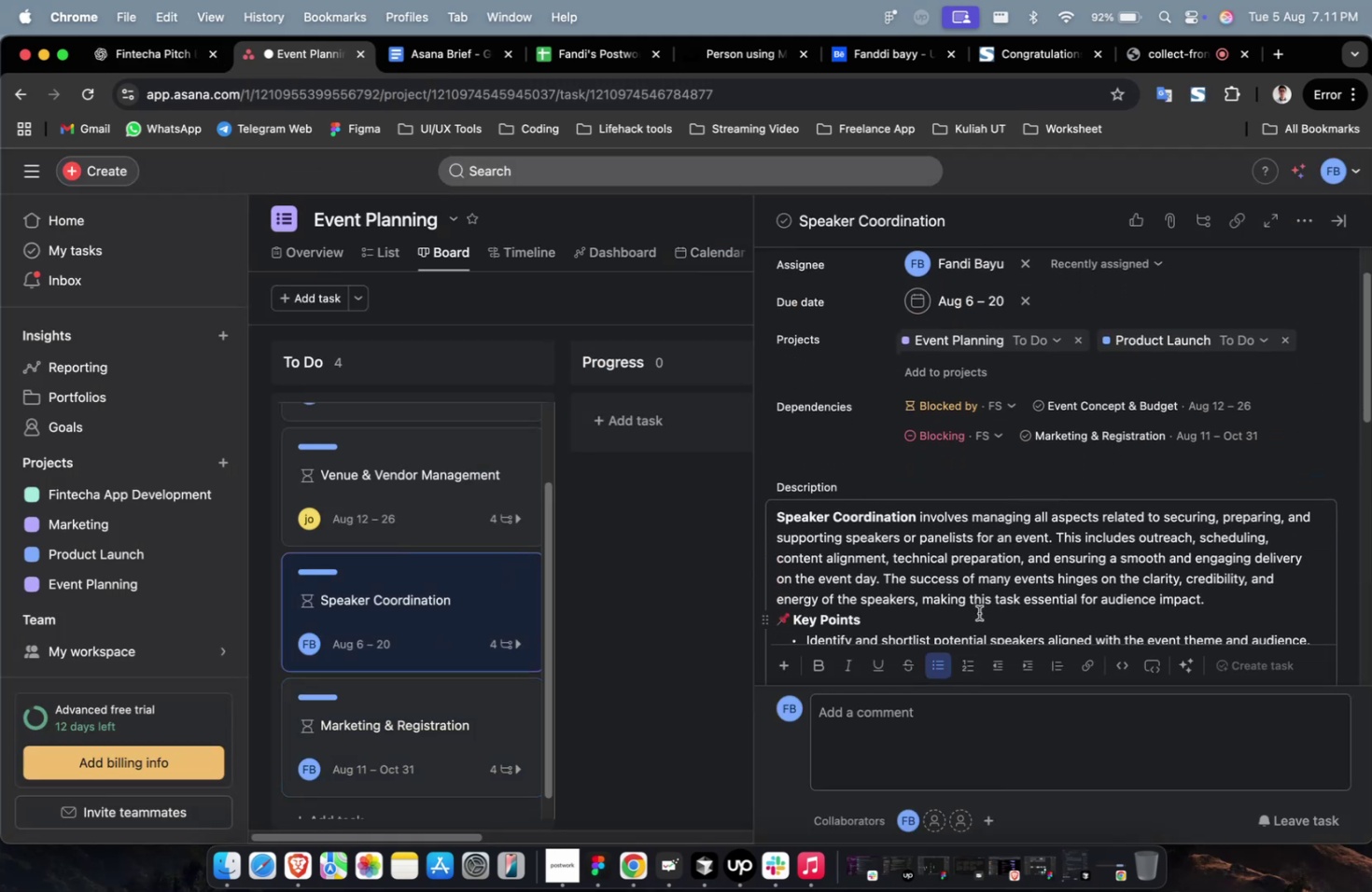 
scroll: coordinate [983, 569], scroll_direction: down, amount: 21.0
 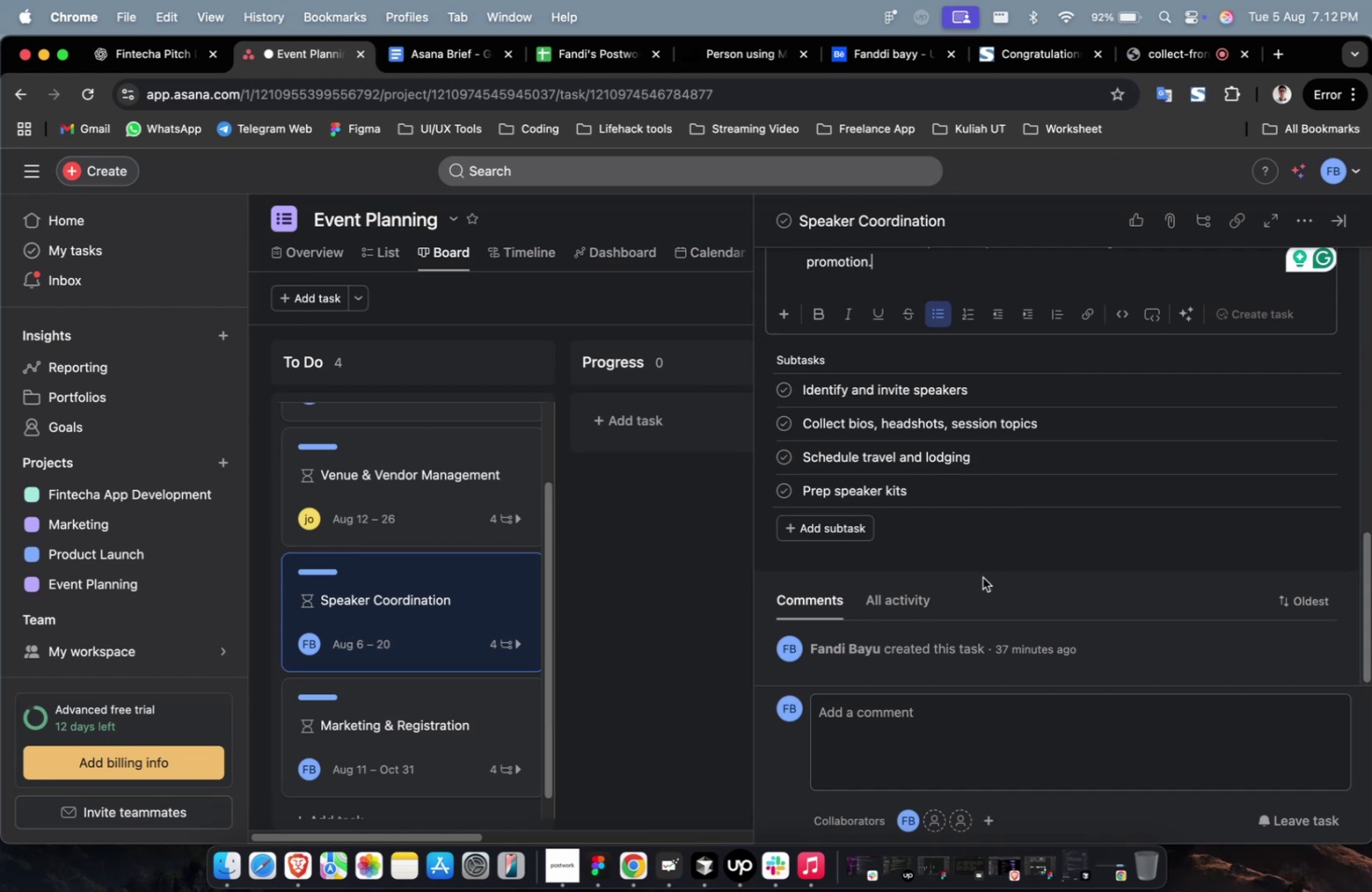 
wait(14.11)
 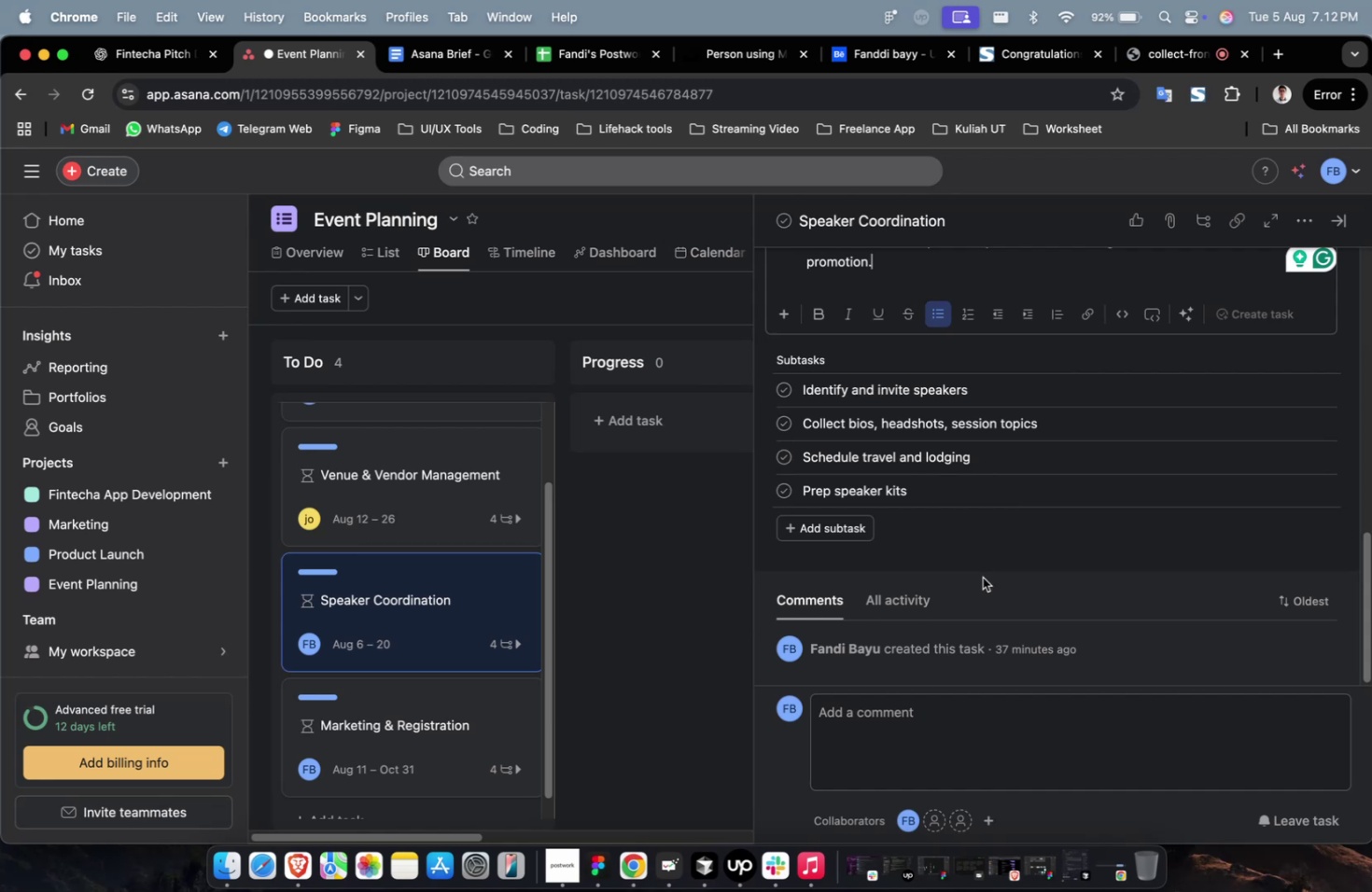 
scroll: coordinate [980, 499], scroll_direction: up, amount: 7.0
 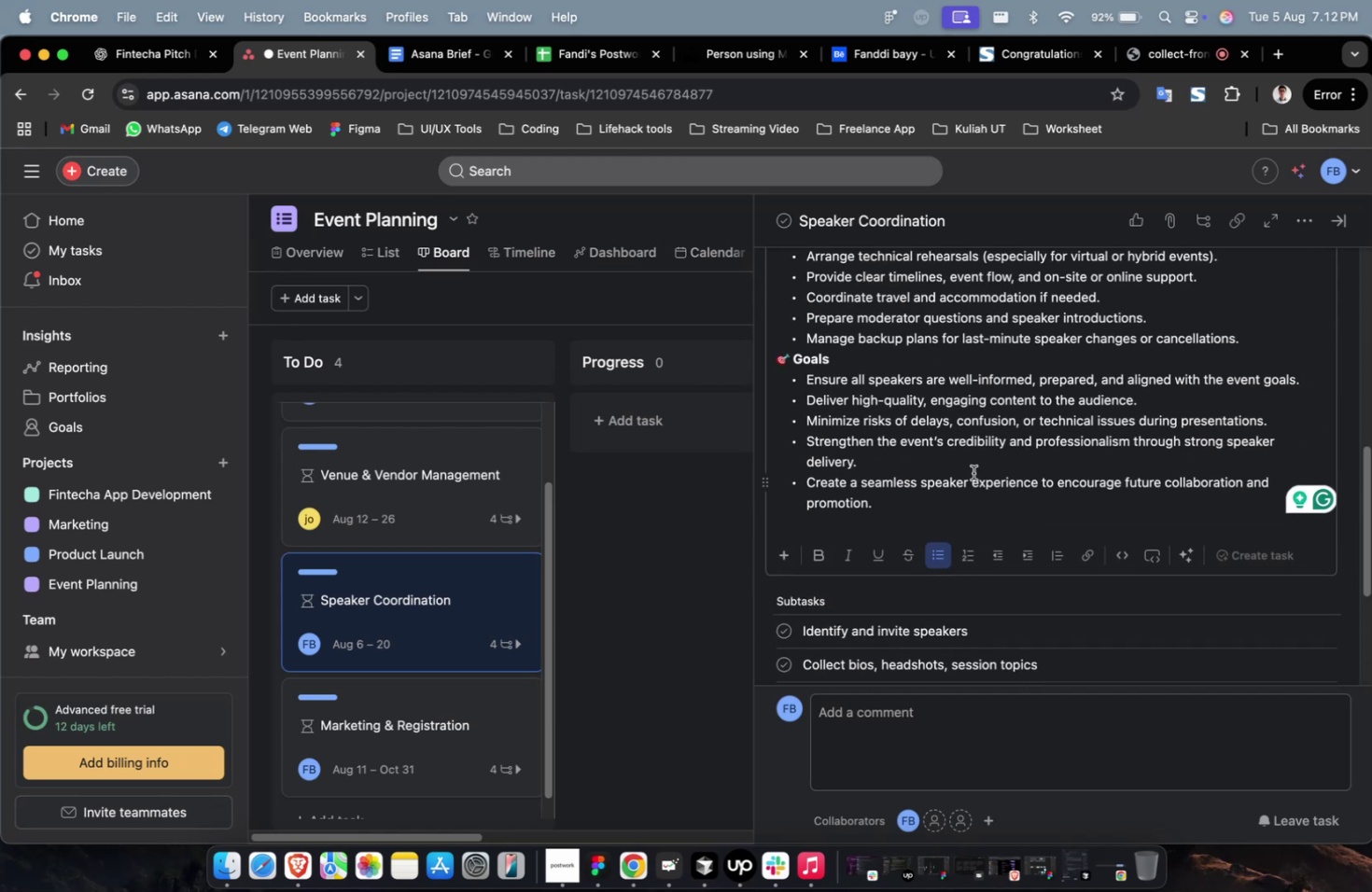 
scroll: coordinate [972, 476], scroll_direction: down, amount: 7.0
 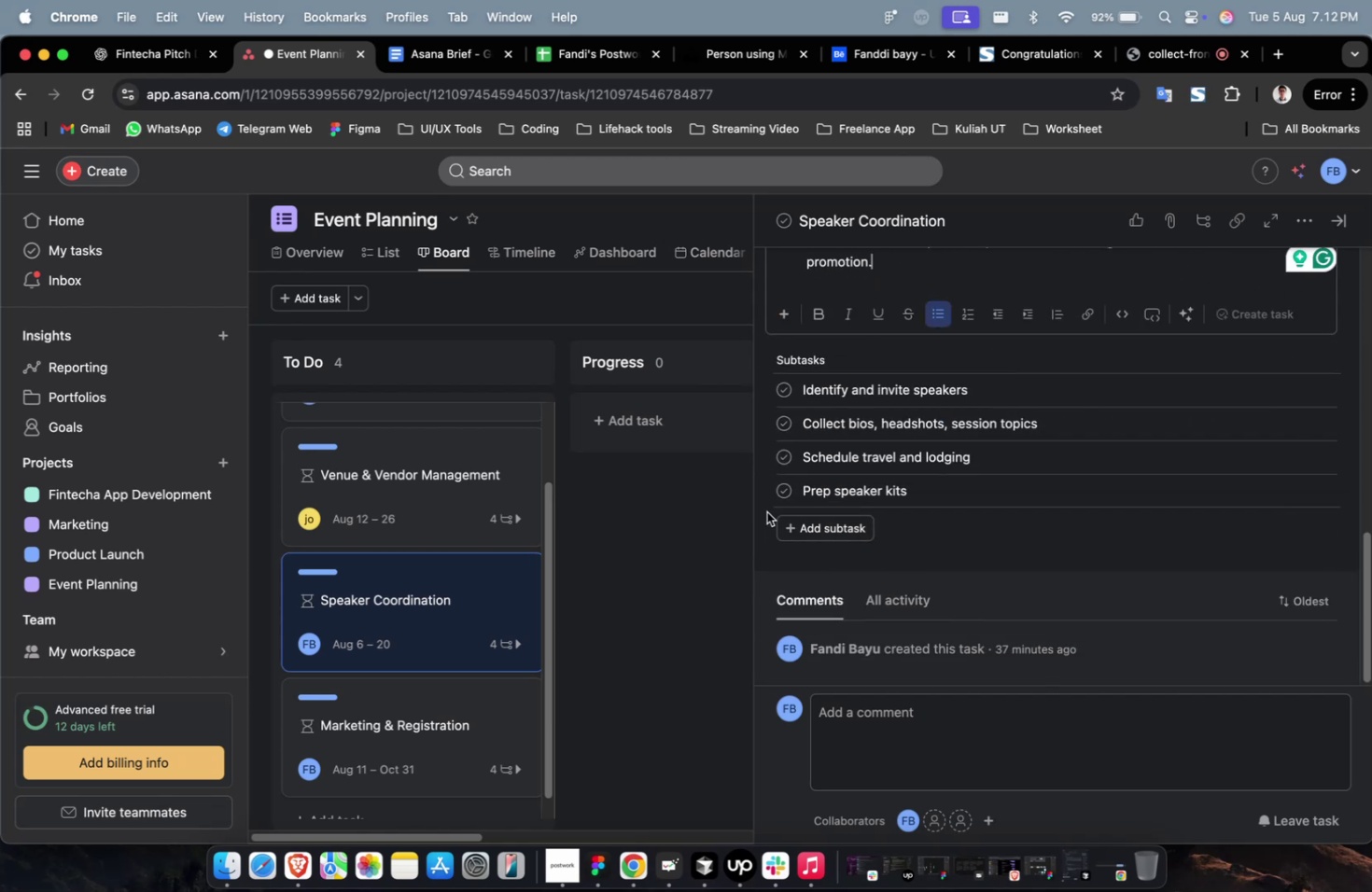 
left_click([691, 528])
 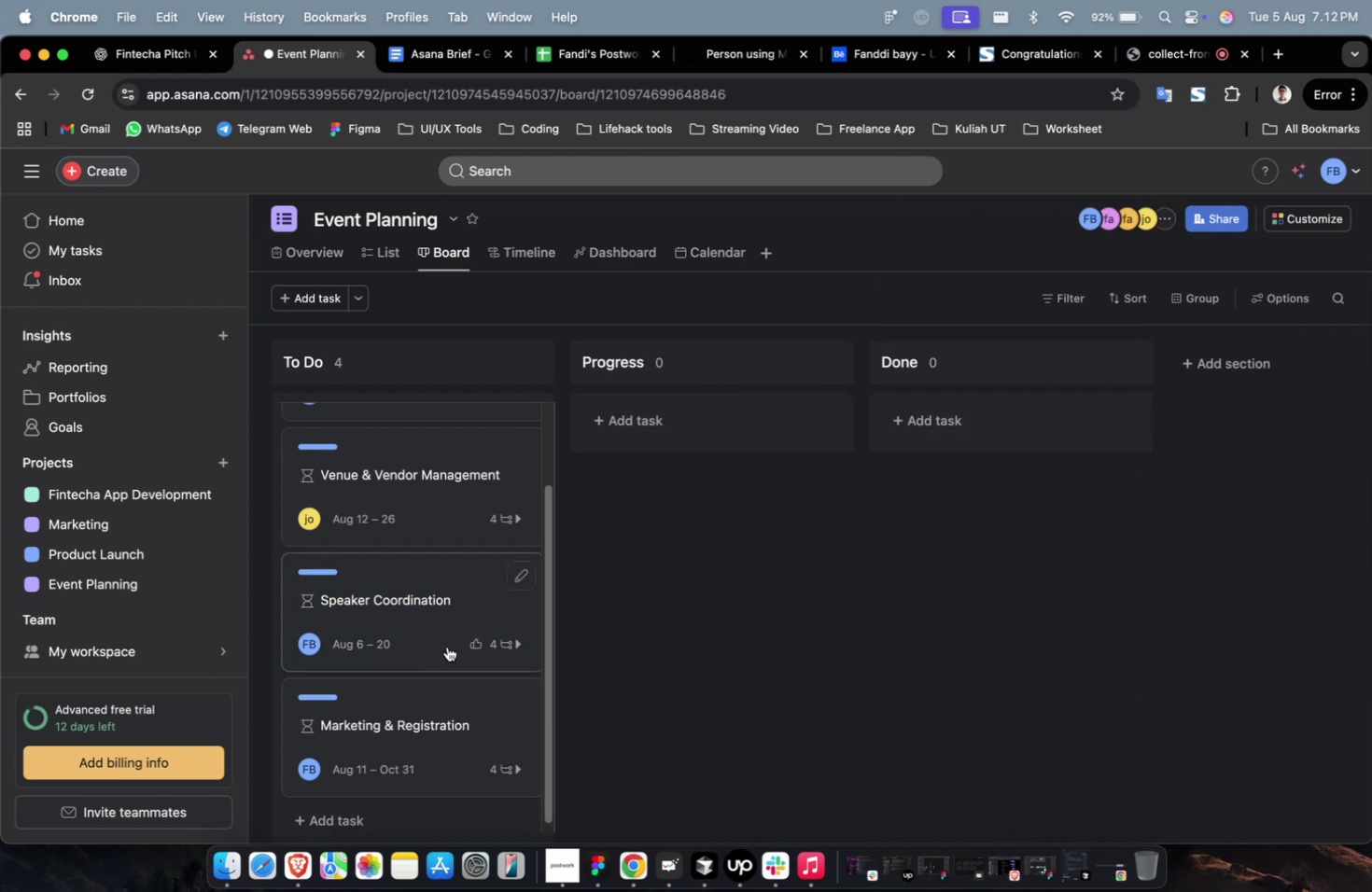 
left_click([449, 635])
 